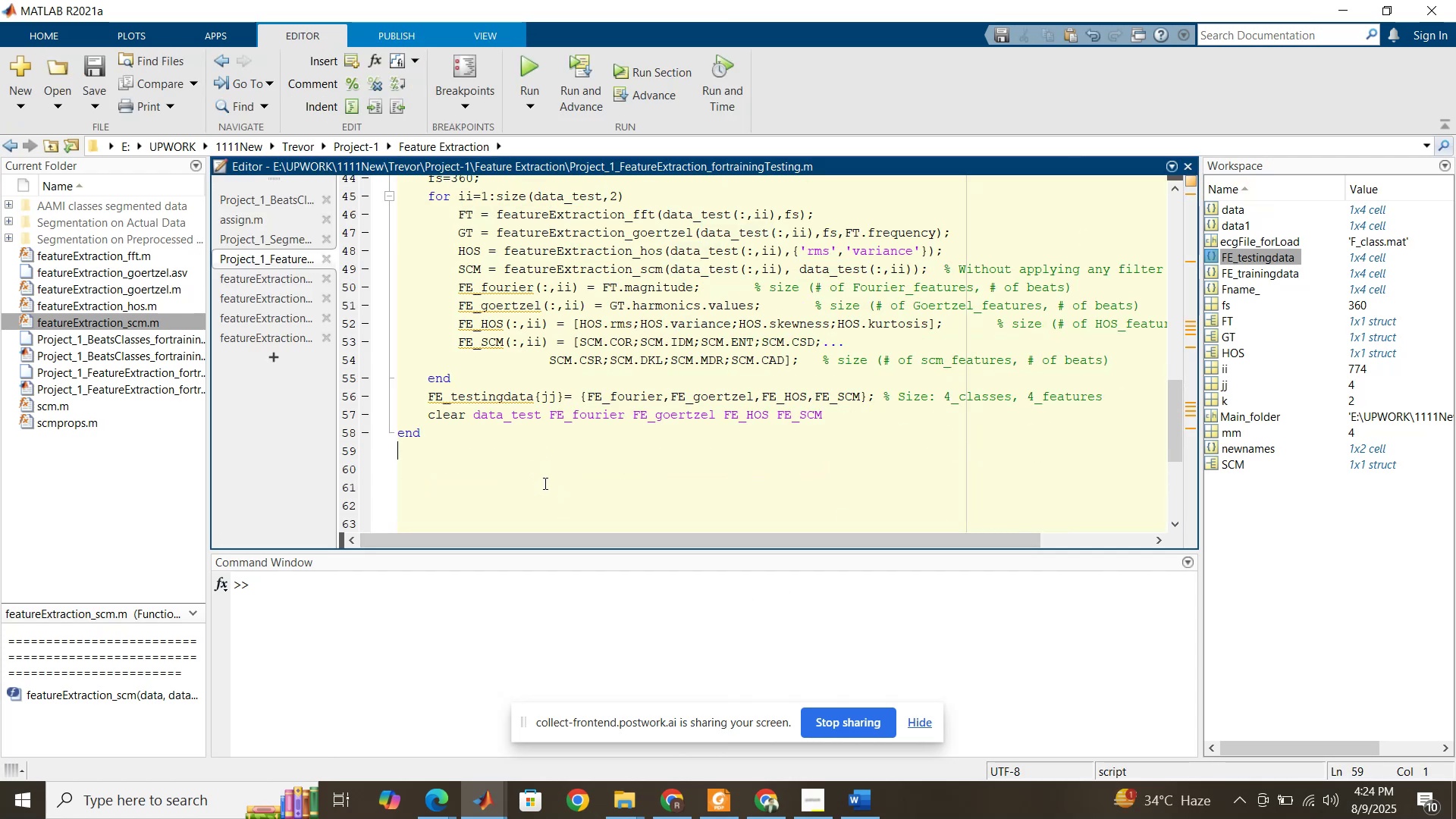 
type(%%)
 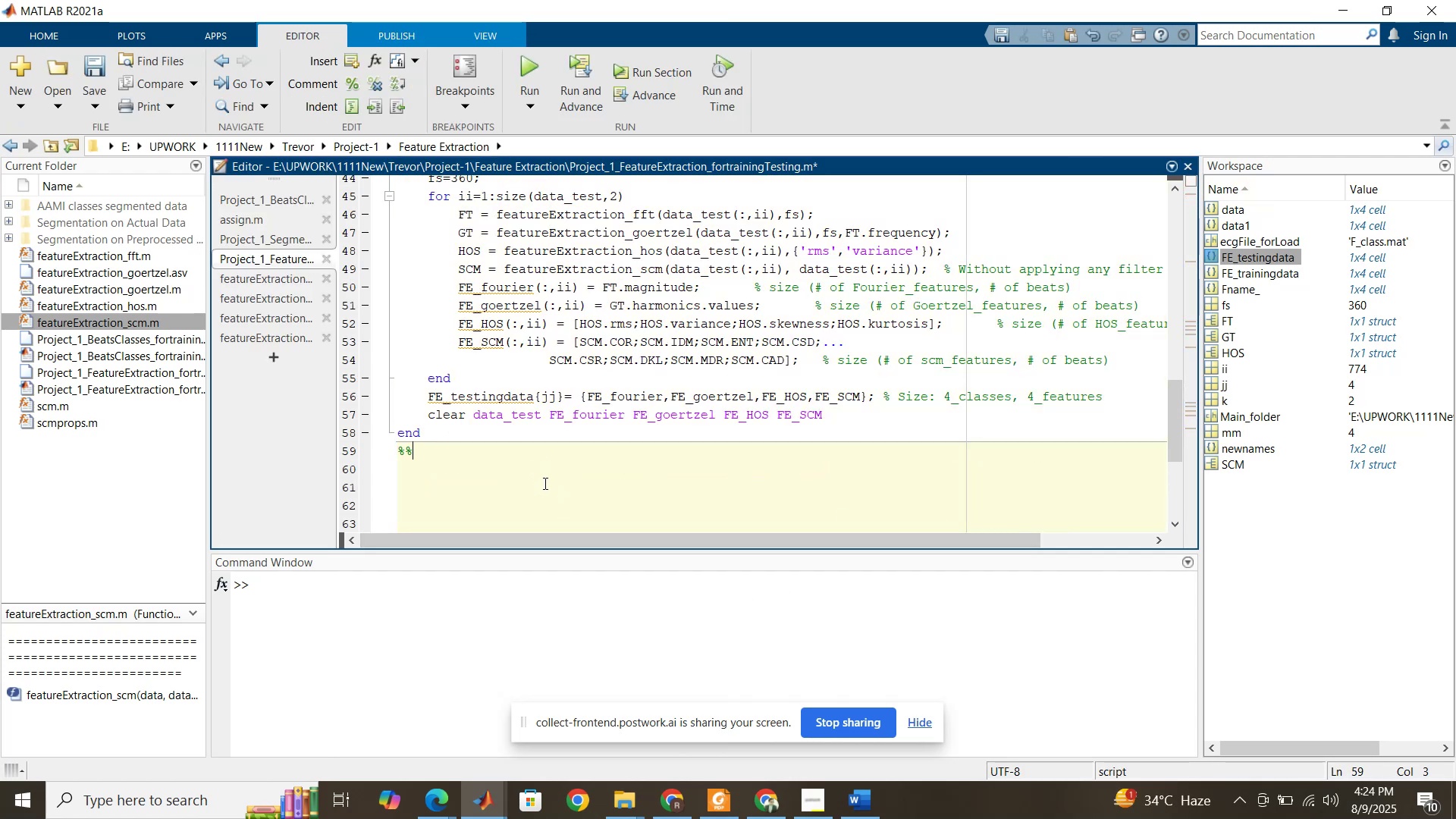 
key(Enter)
 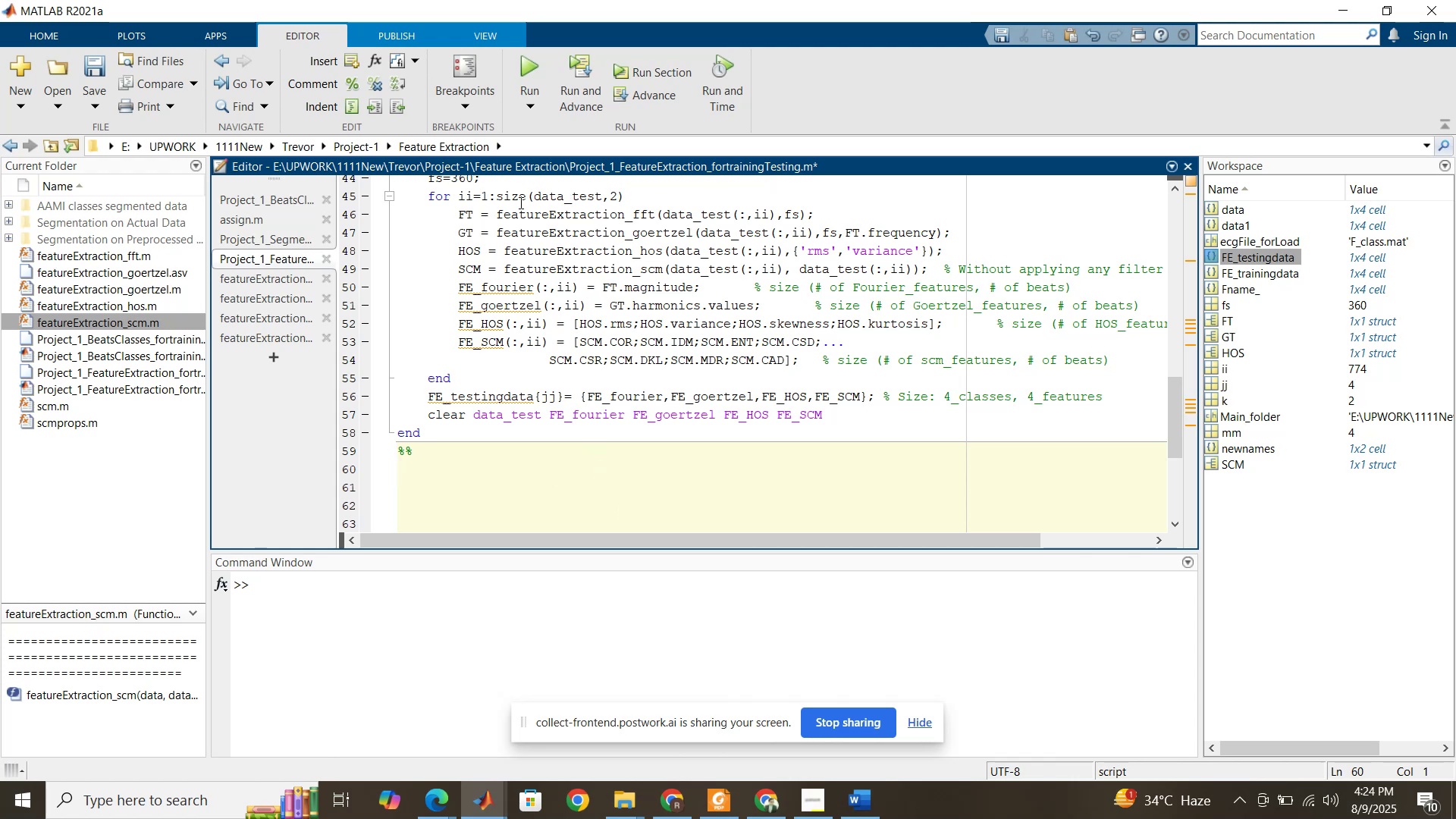 
wait(13.3)
 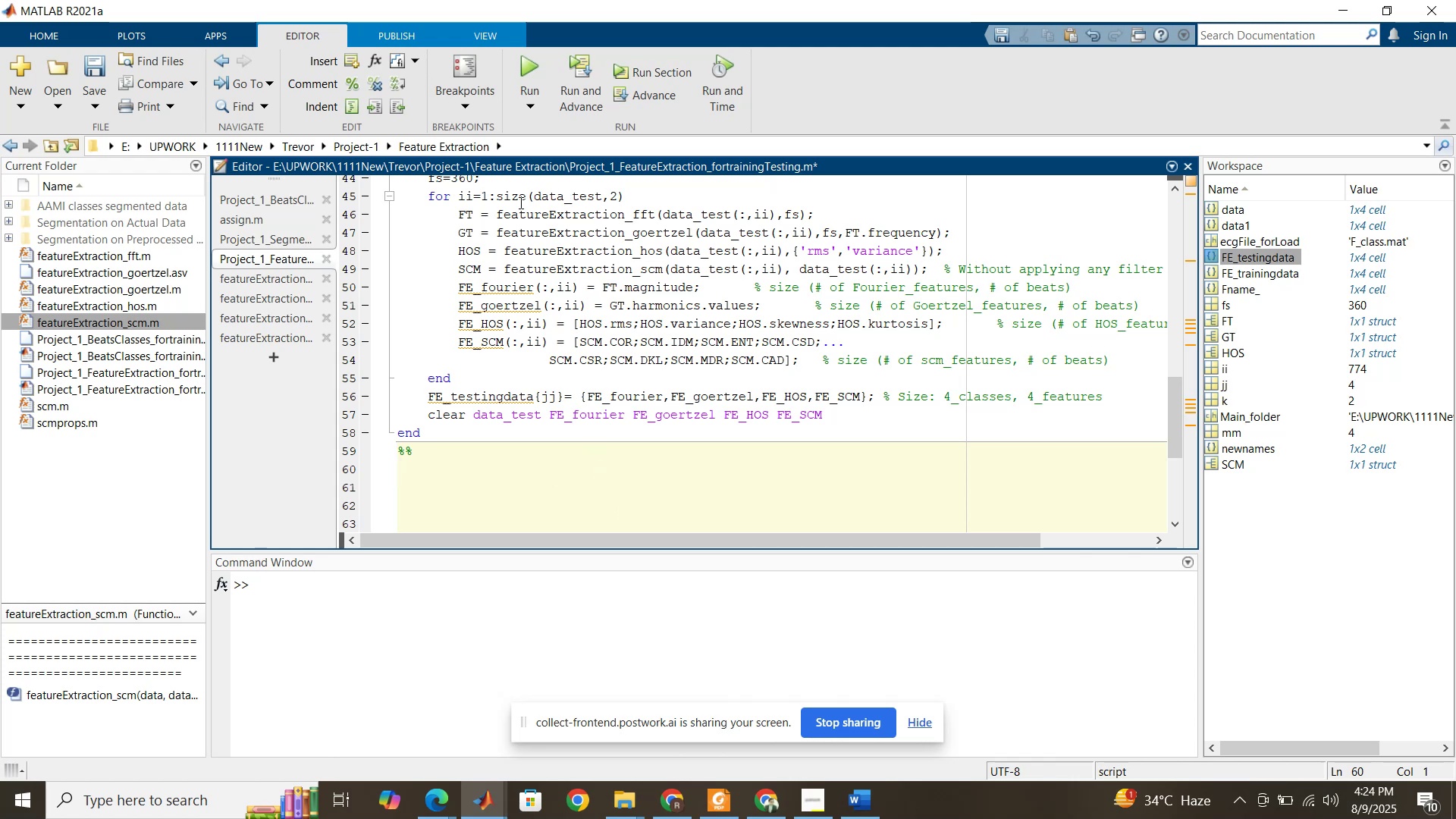 
left_click([290, 241])
 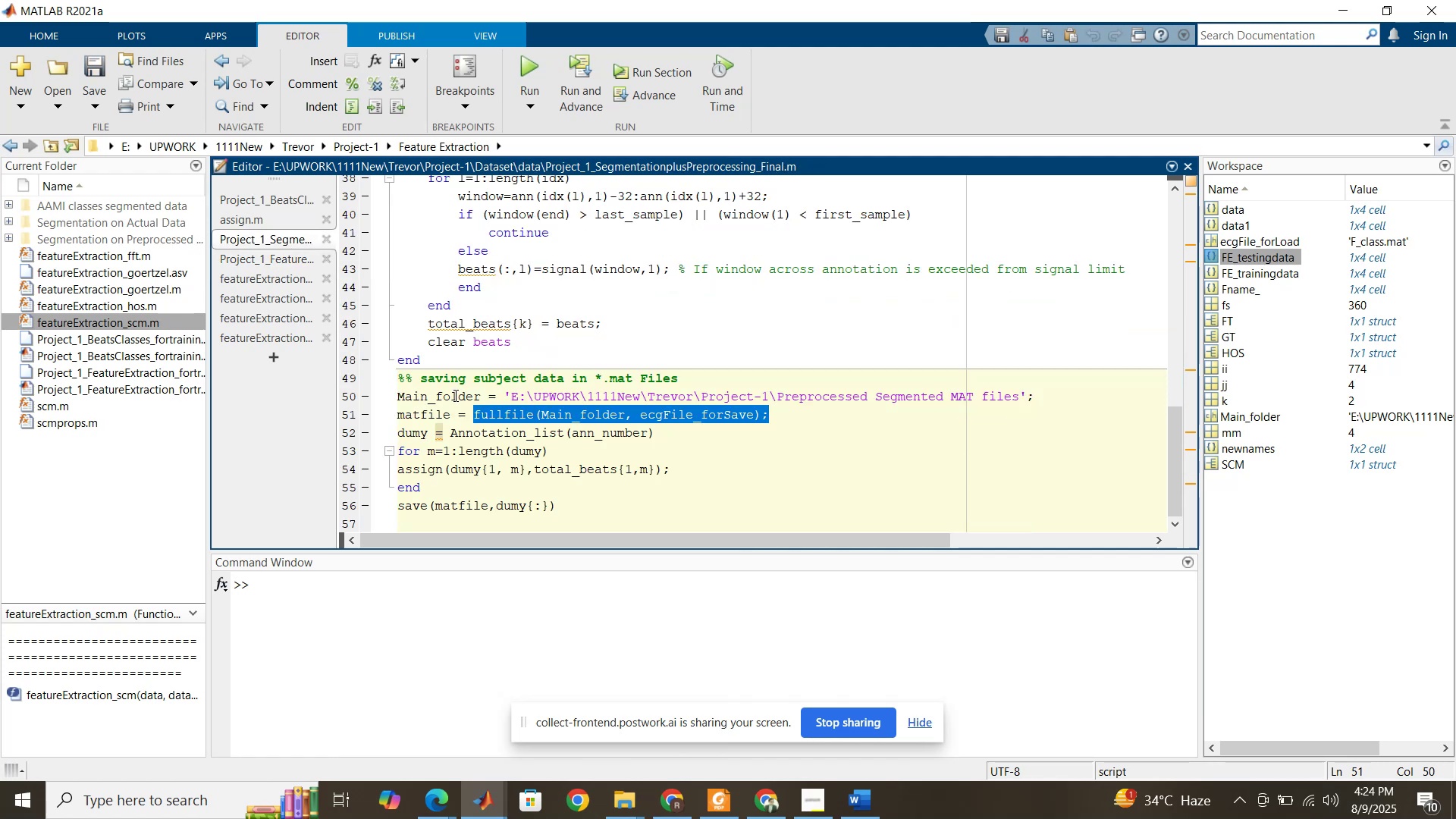 
scroll: coordinate [458, 398], scroll_direction: down, amount: 2.0
 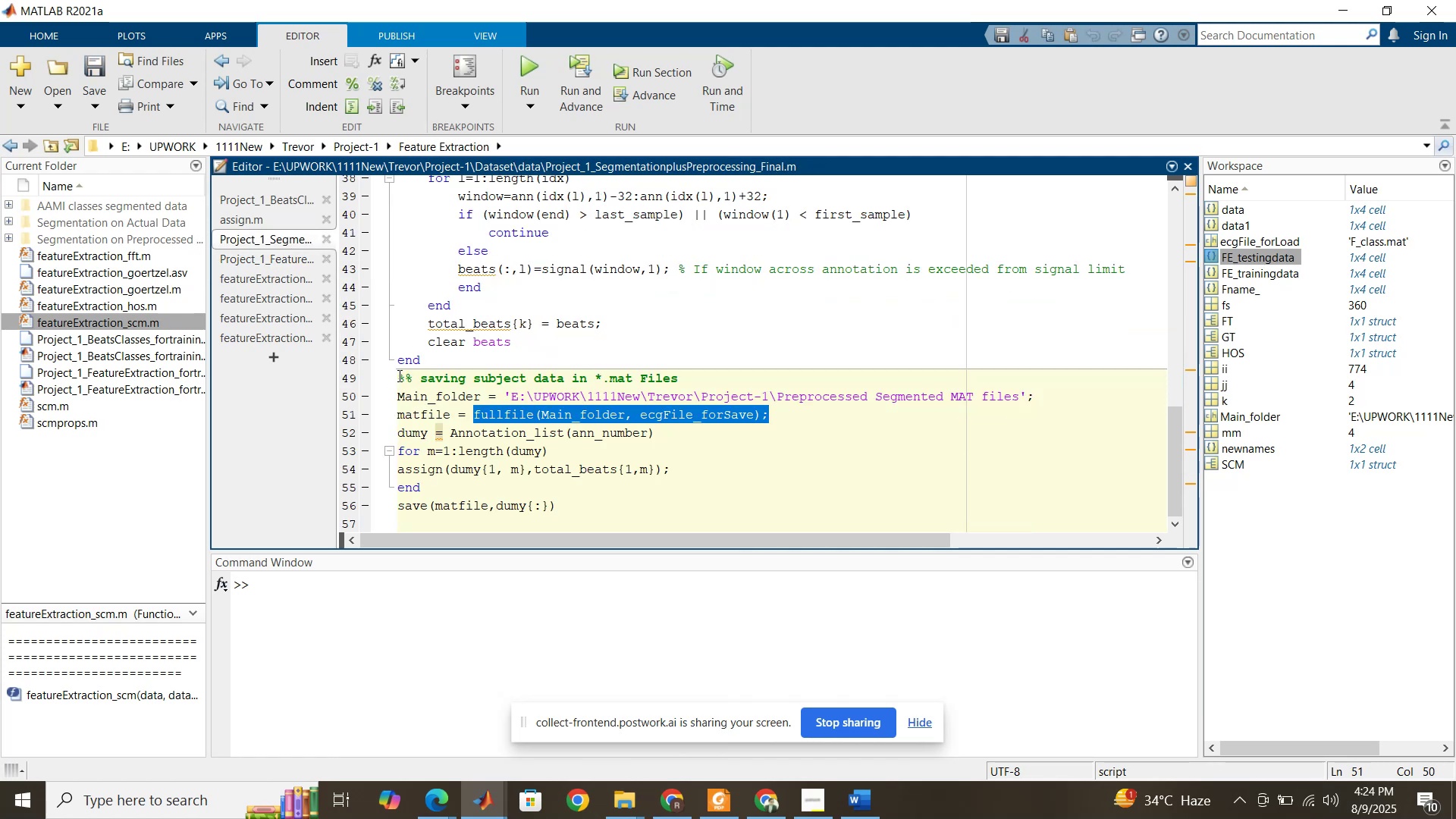 
left_click_drag(start_coordinate=[400, 375], to_coordinate=[599, 501])
 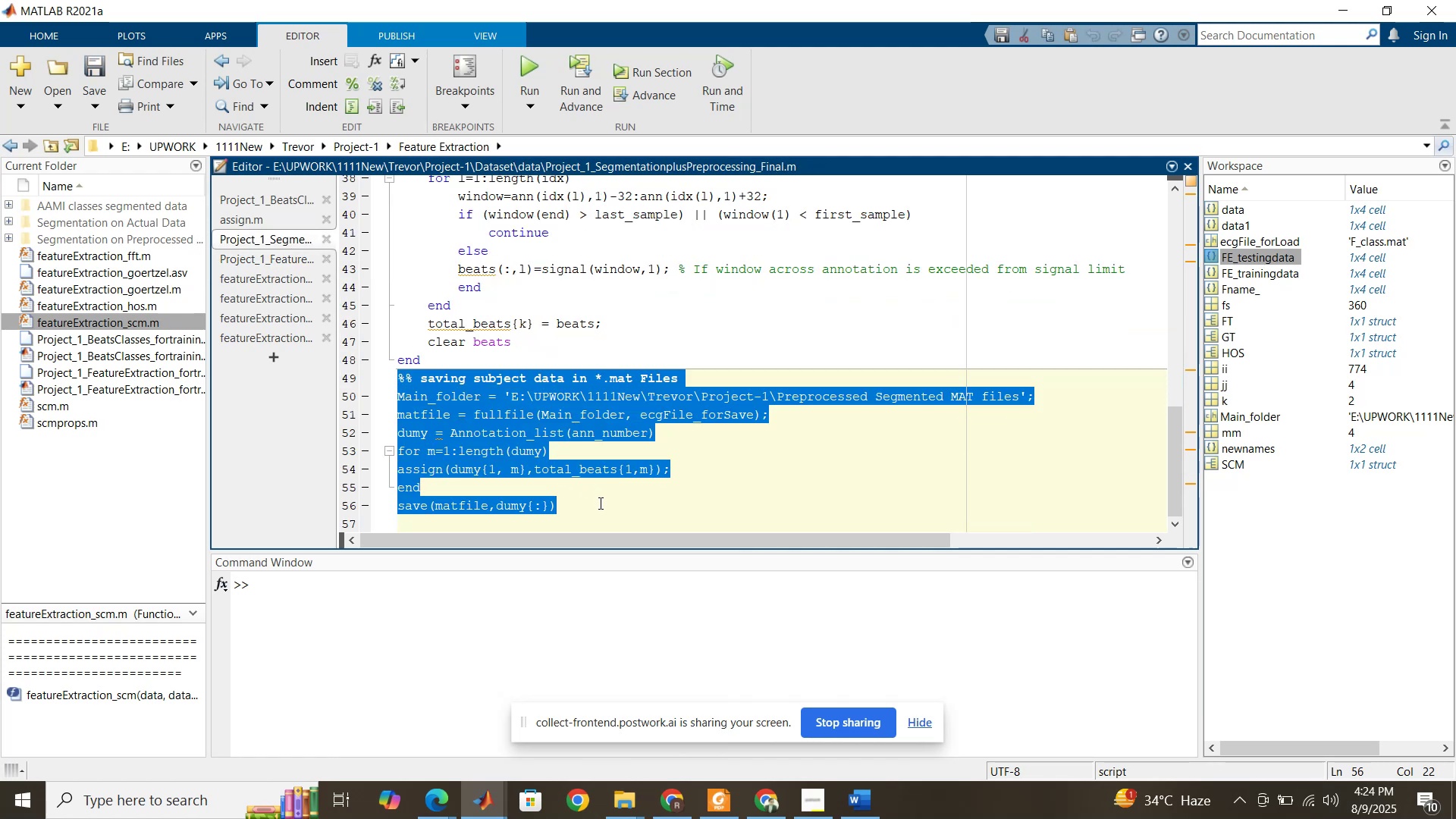 
key(Control+C)
 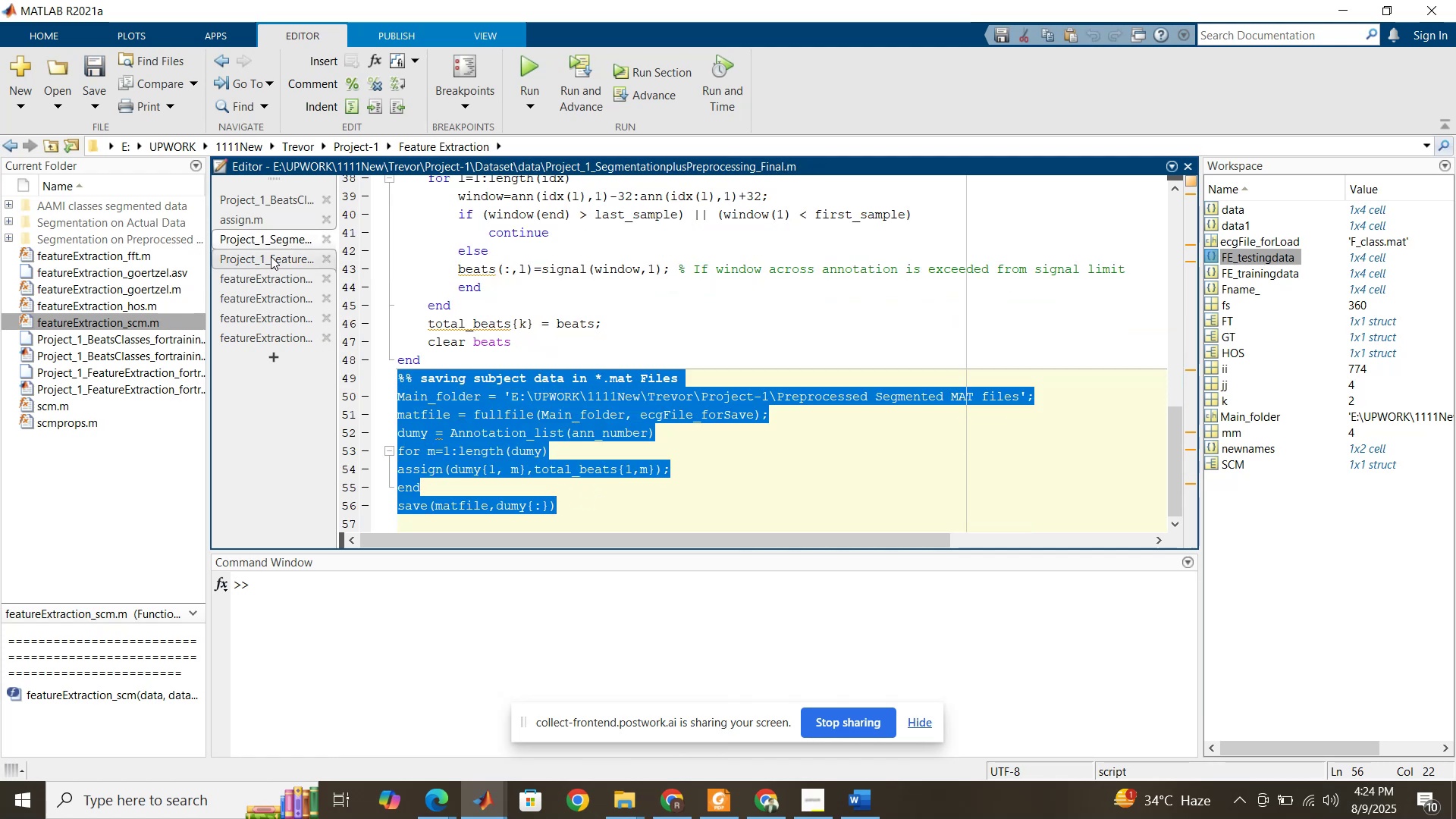 
left_click([269, 254])
 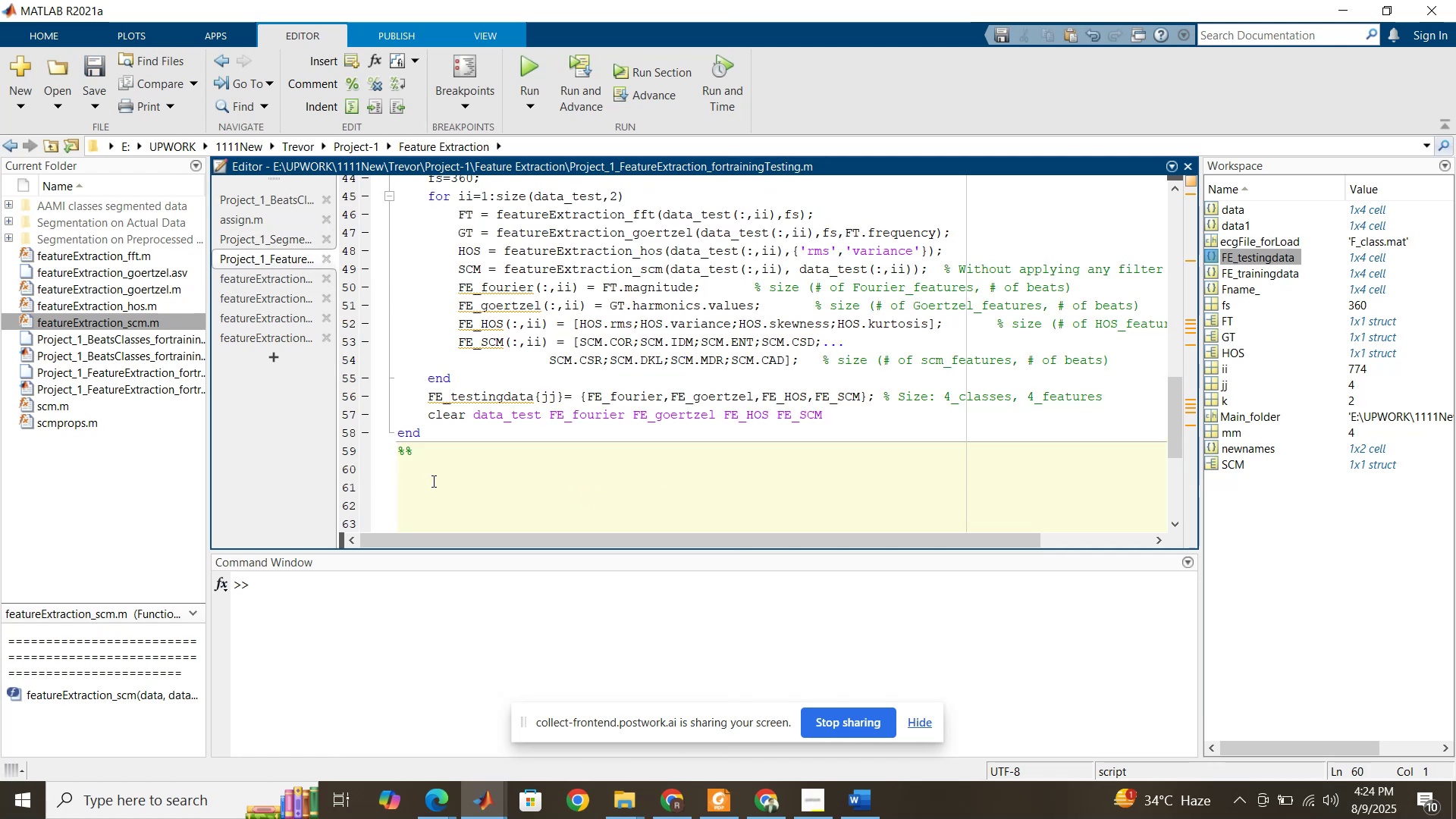 
left_click([432, 479])
 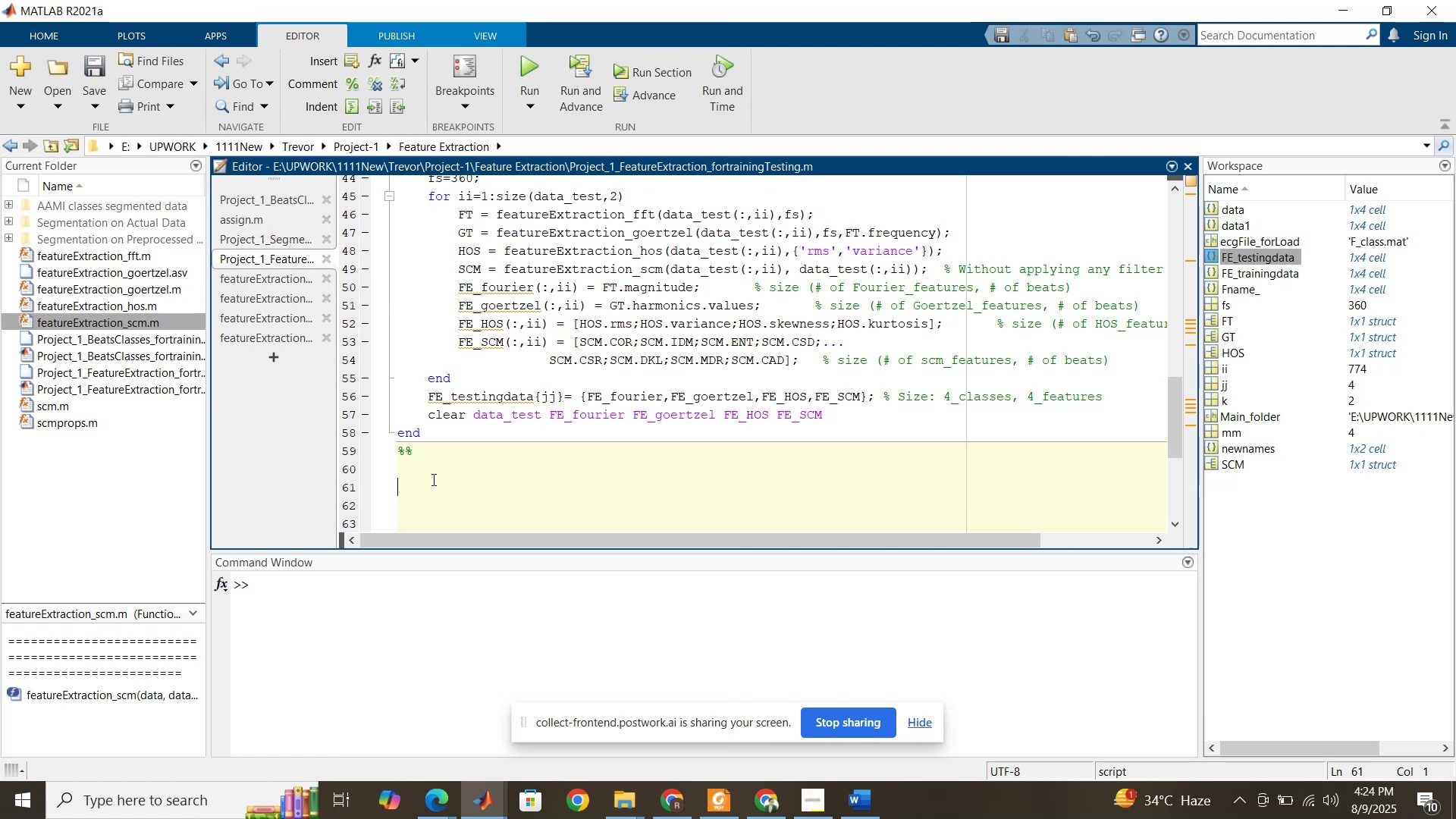 
hold_key(key=ControlLeft, duration=0.41)
 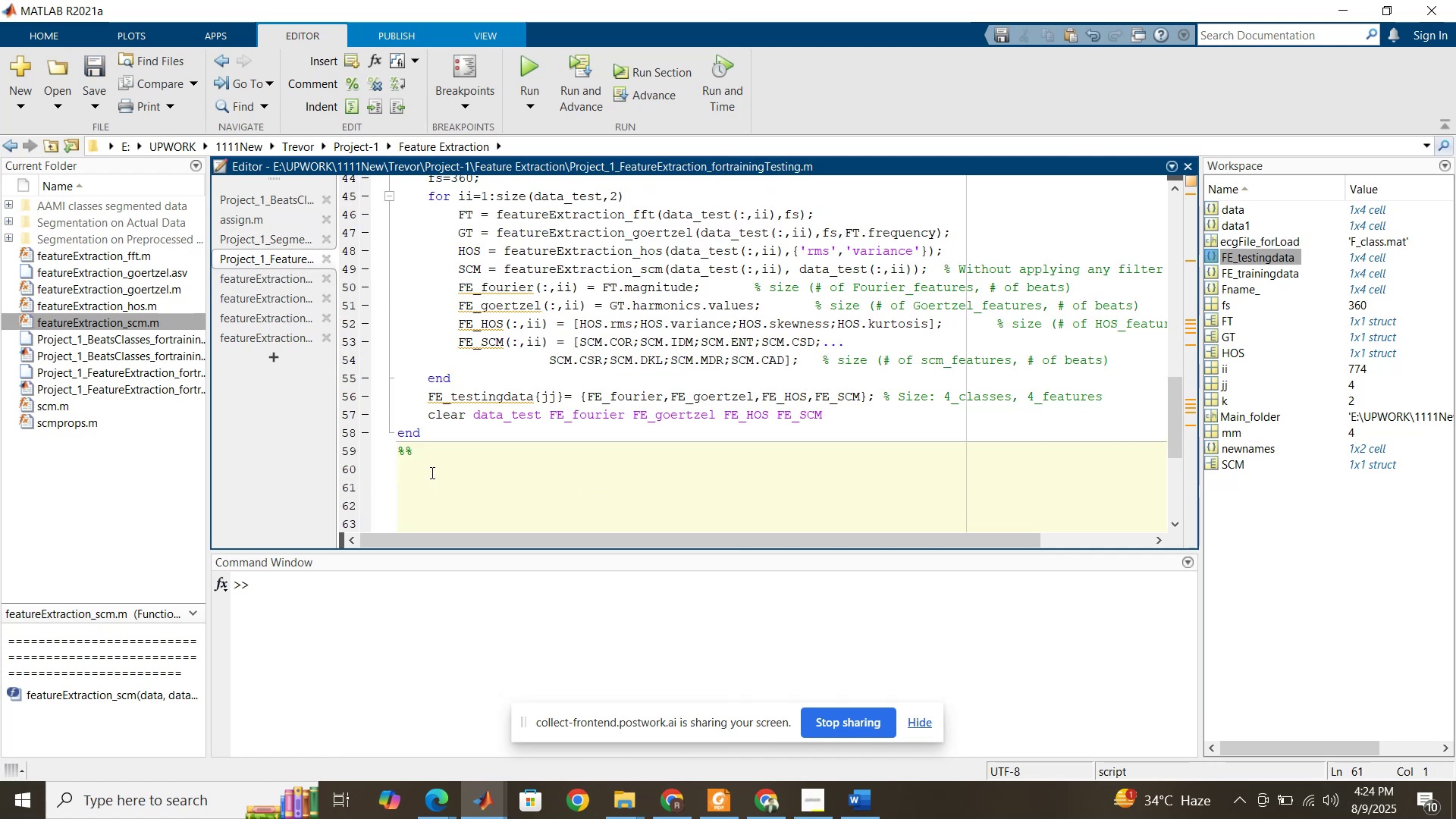 
left_click([431, 472])
 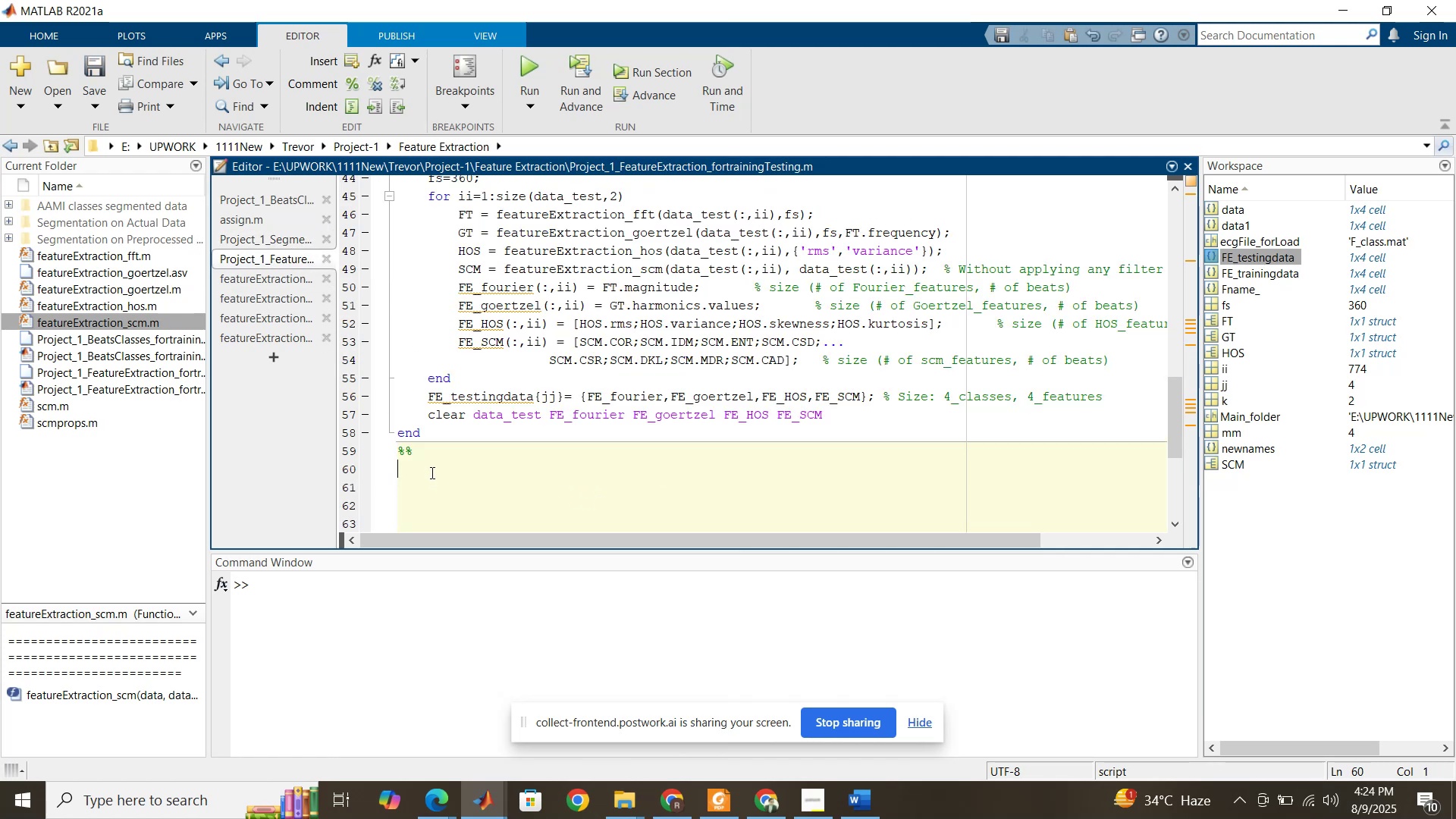 
key(Control+V)
 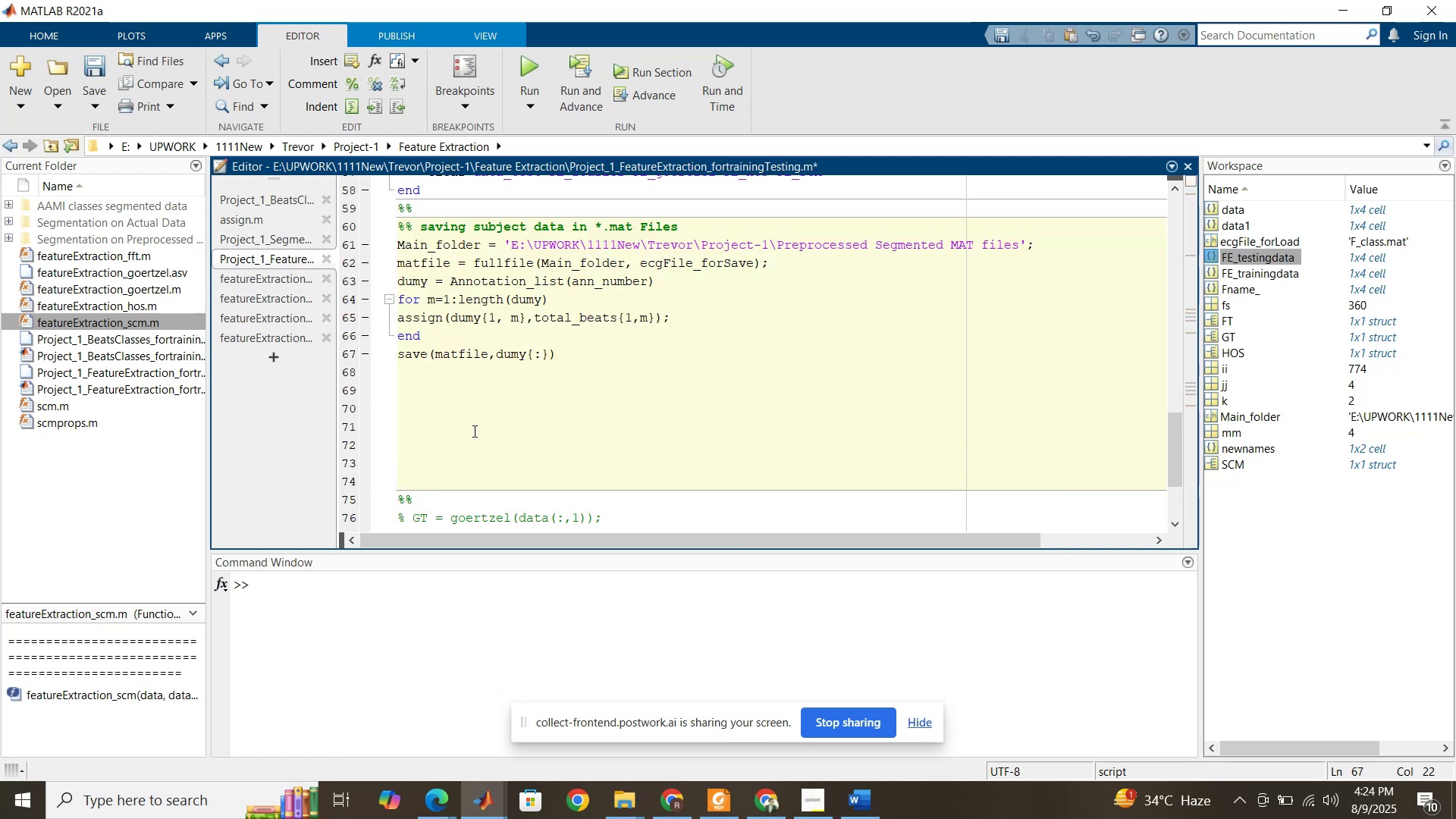 
scroll: coordinate [475, 429], scroll_direction: up, amount: 1.0
 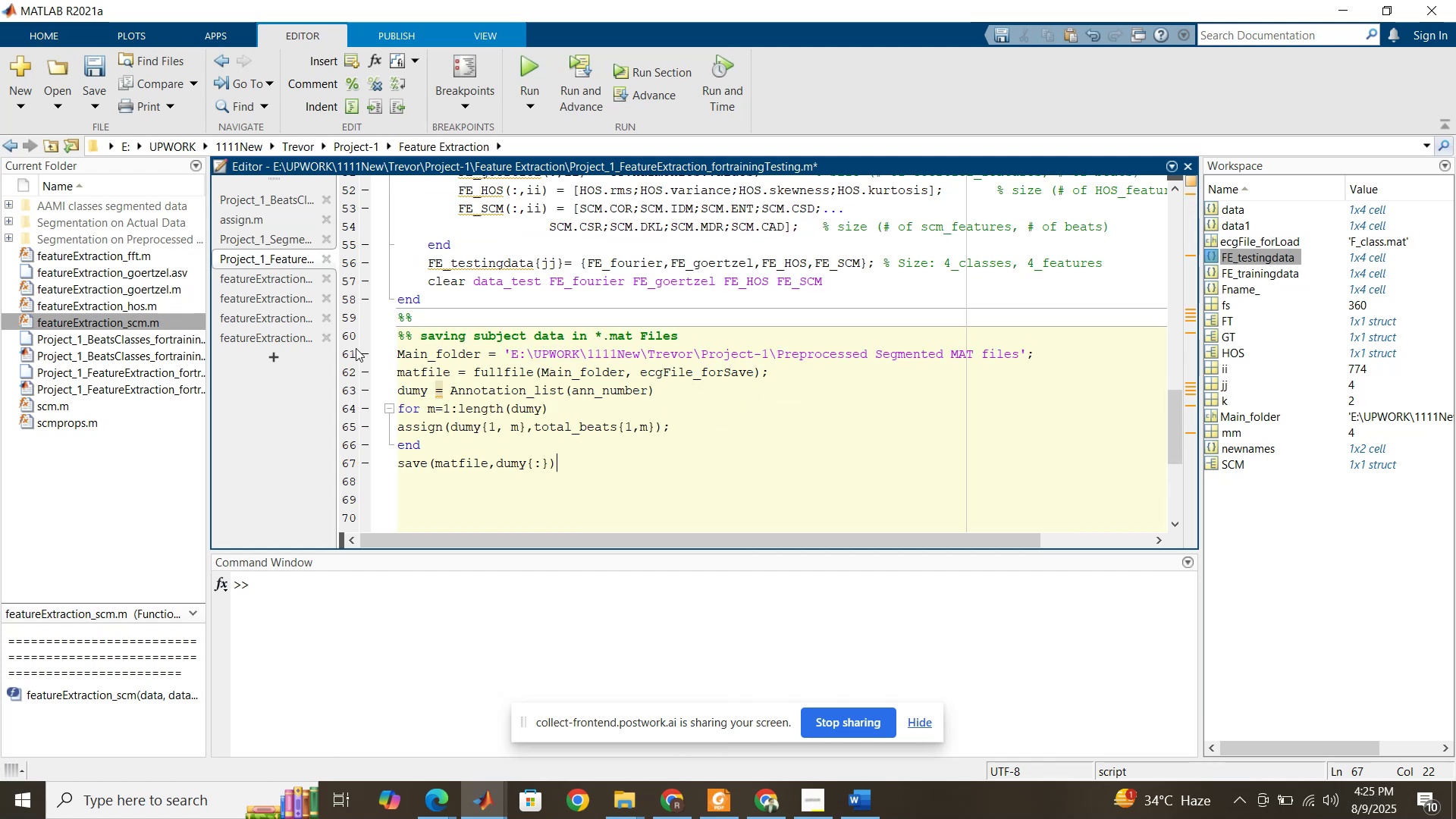 
left_click([88, 482])
 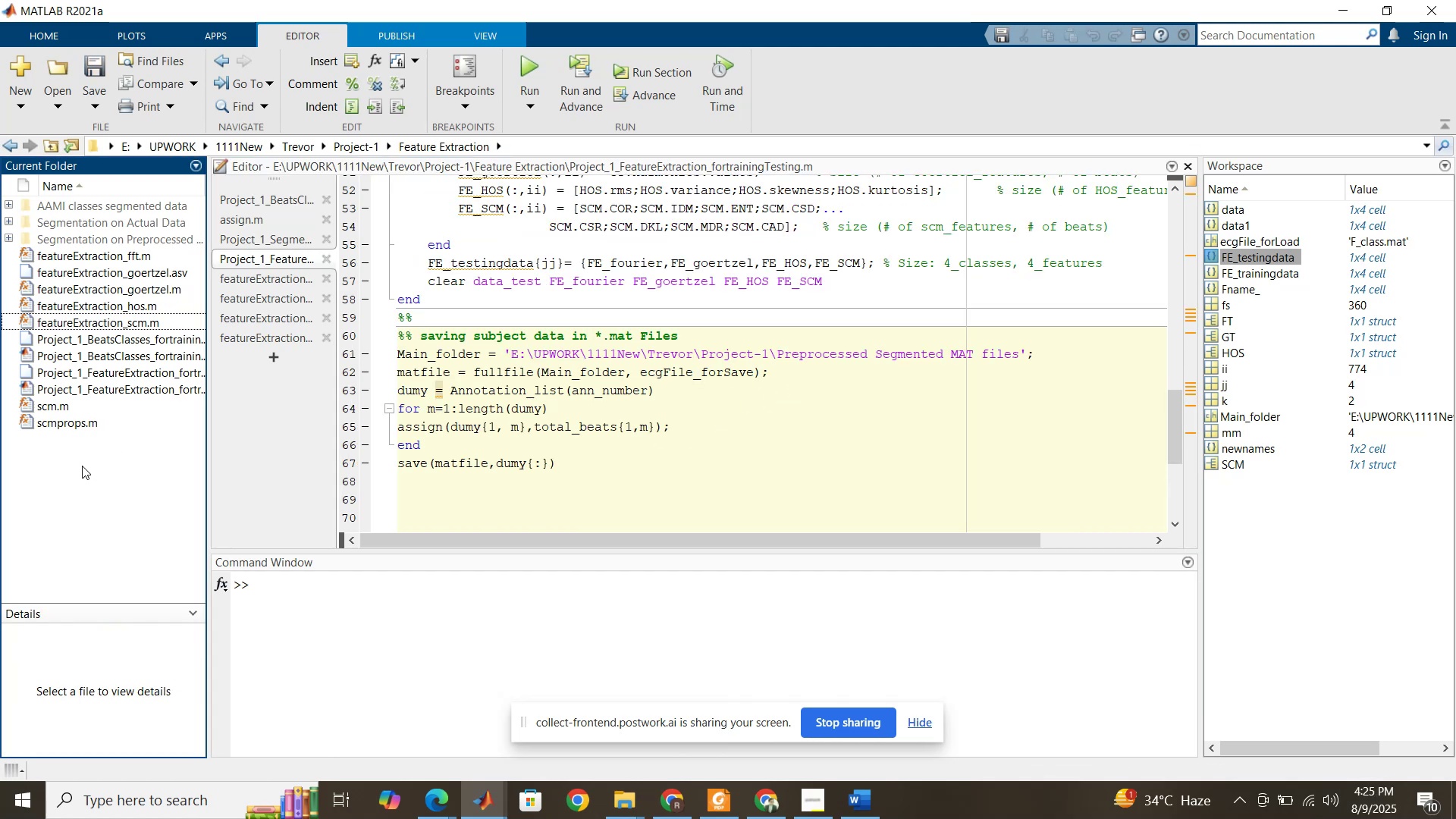 
right_click([82, 466])
 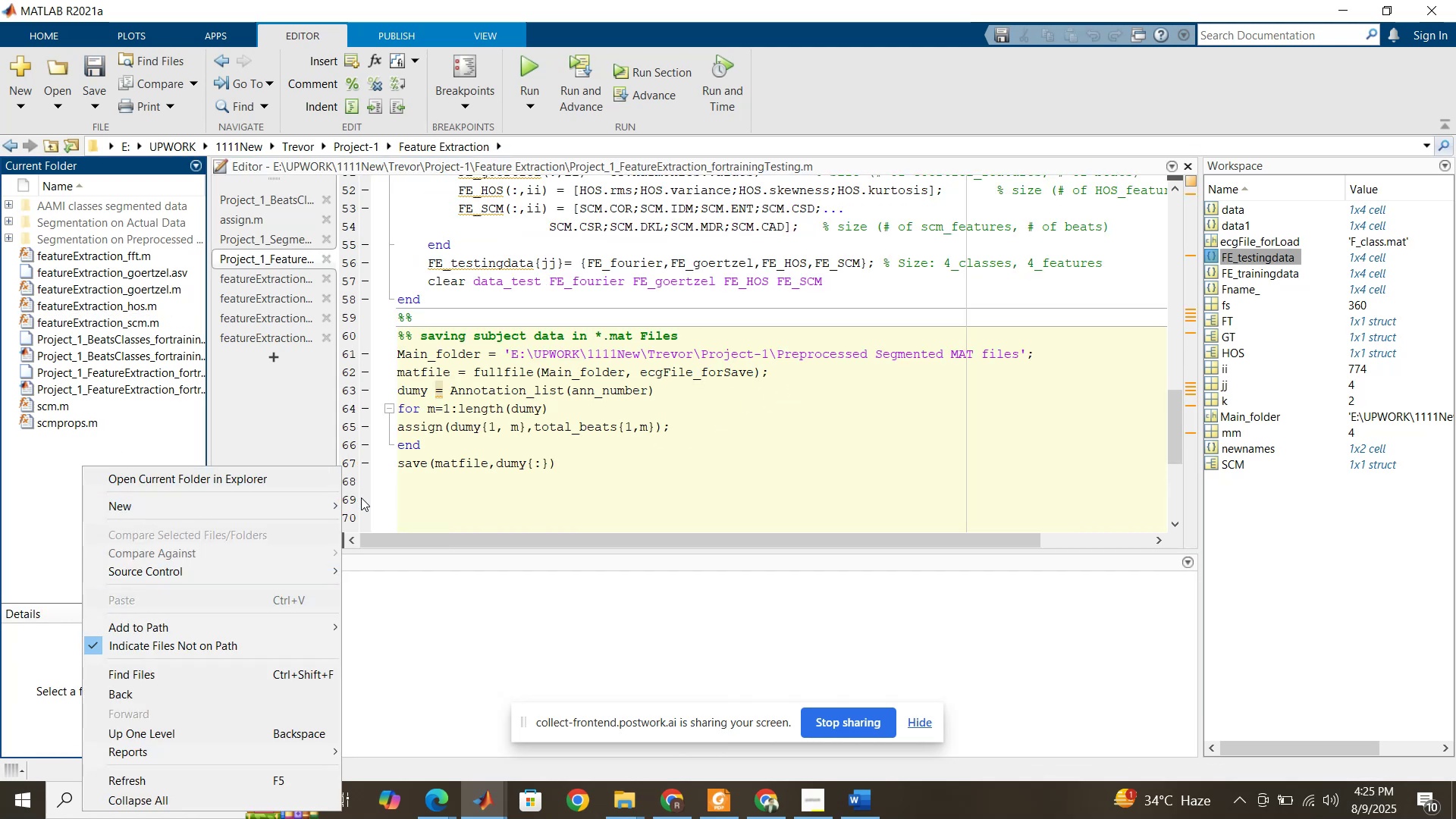 
left_click([366, 509])
 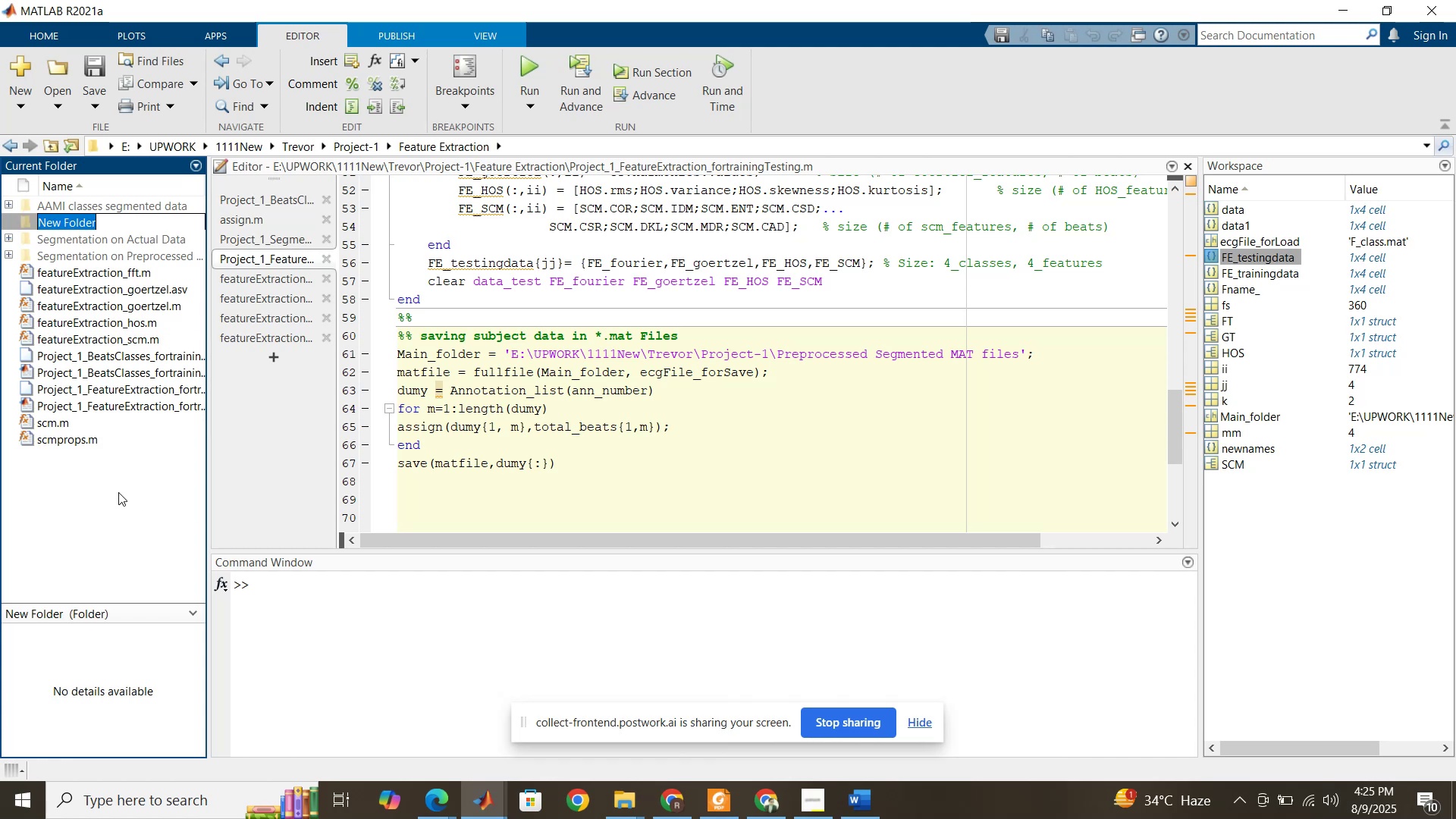 
type(Feature_vectors MAT files)
 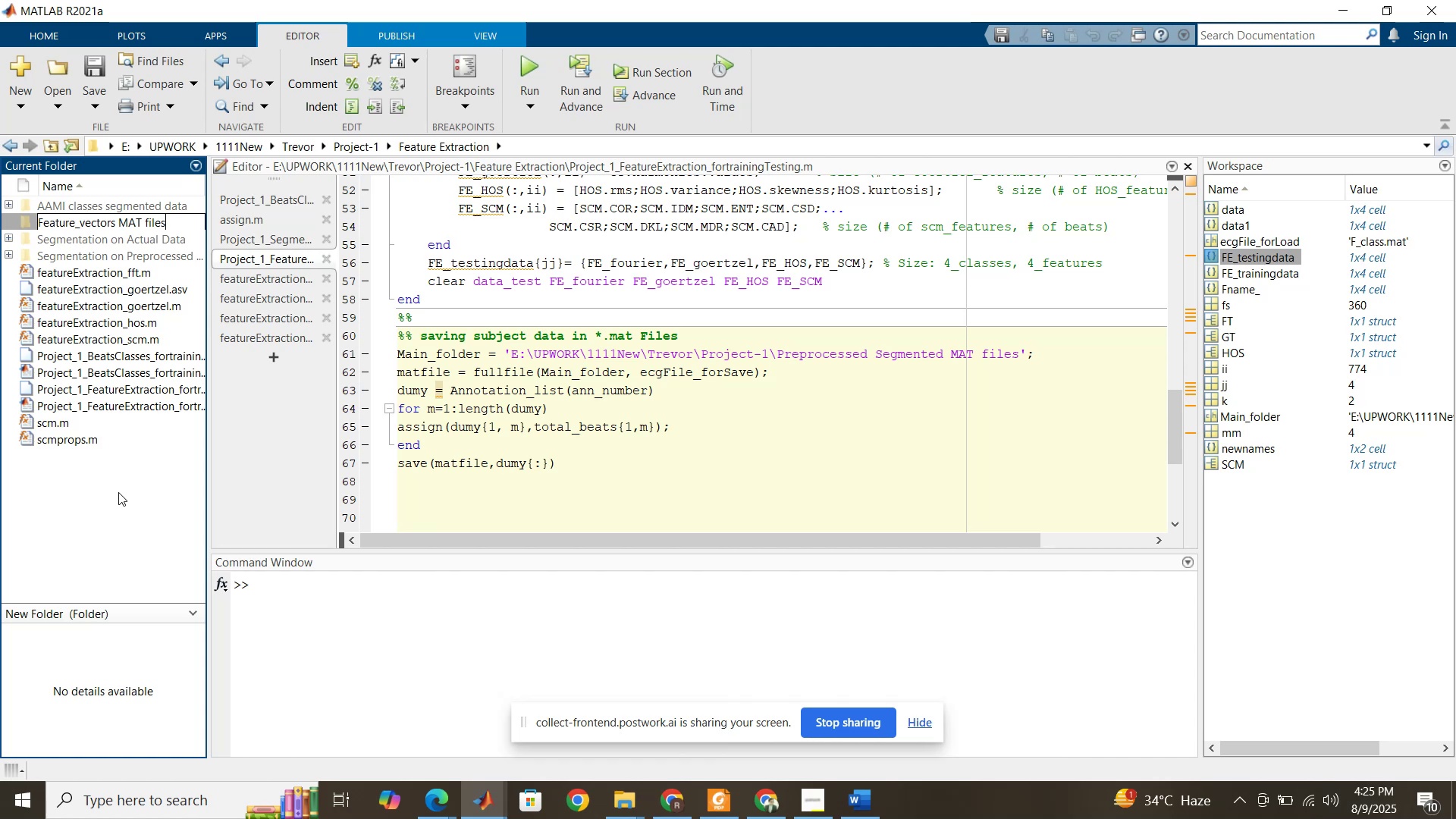 
left_click([106, 504])
 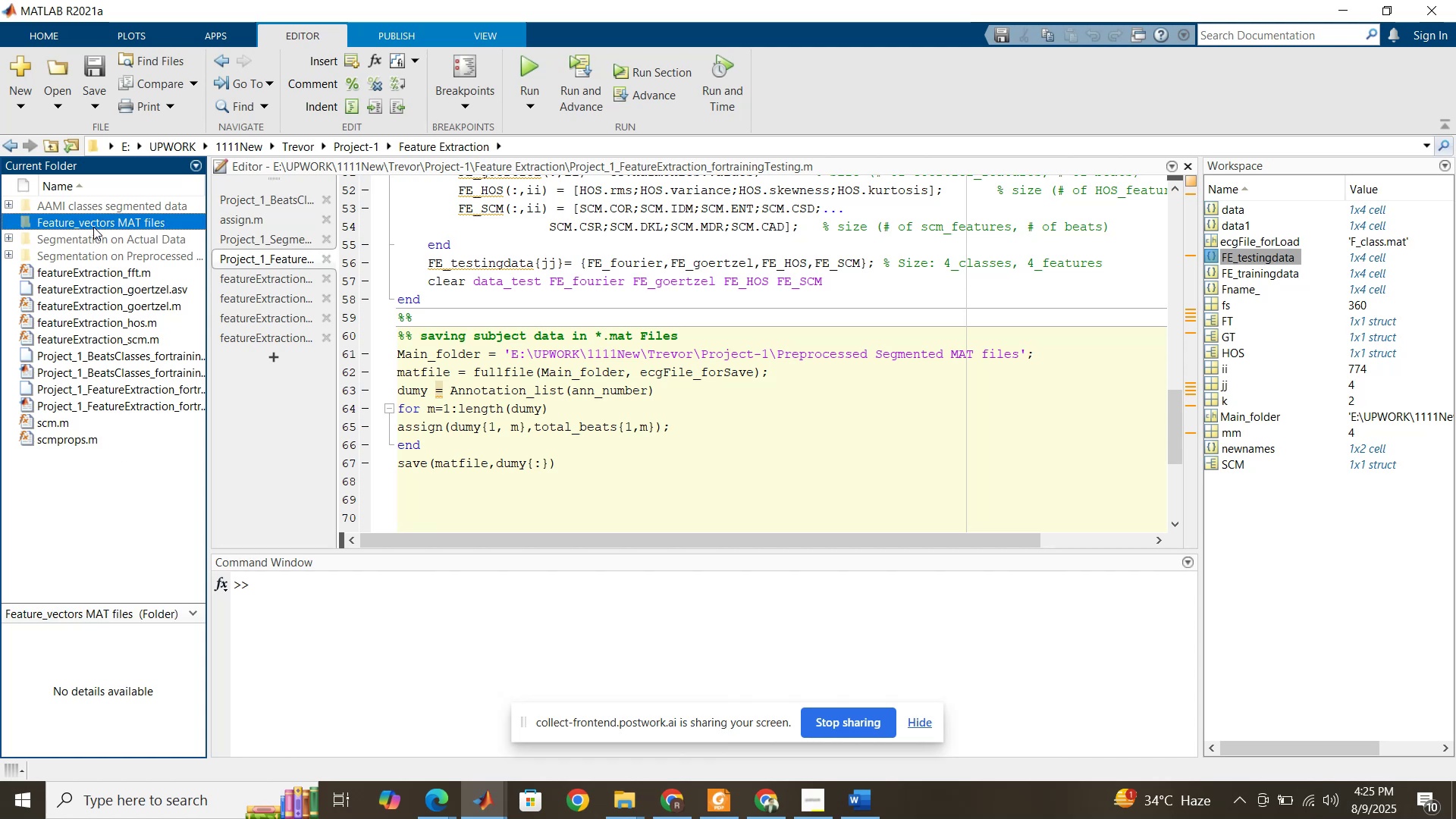 
double_click([93, 227])
 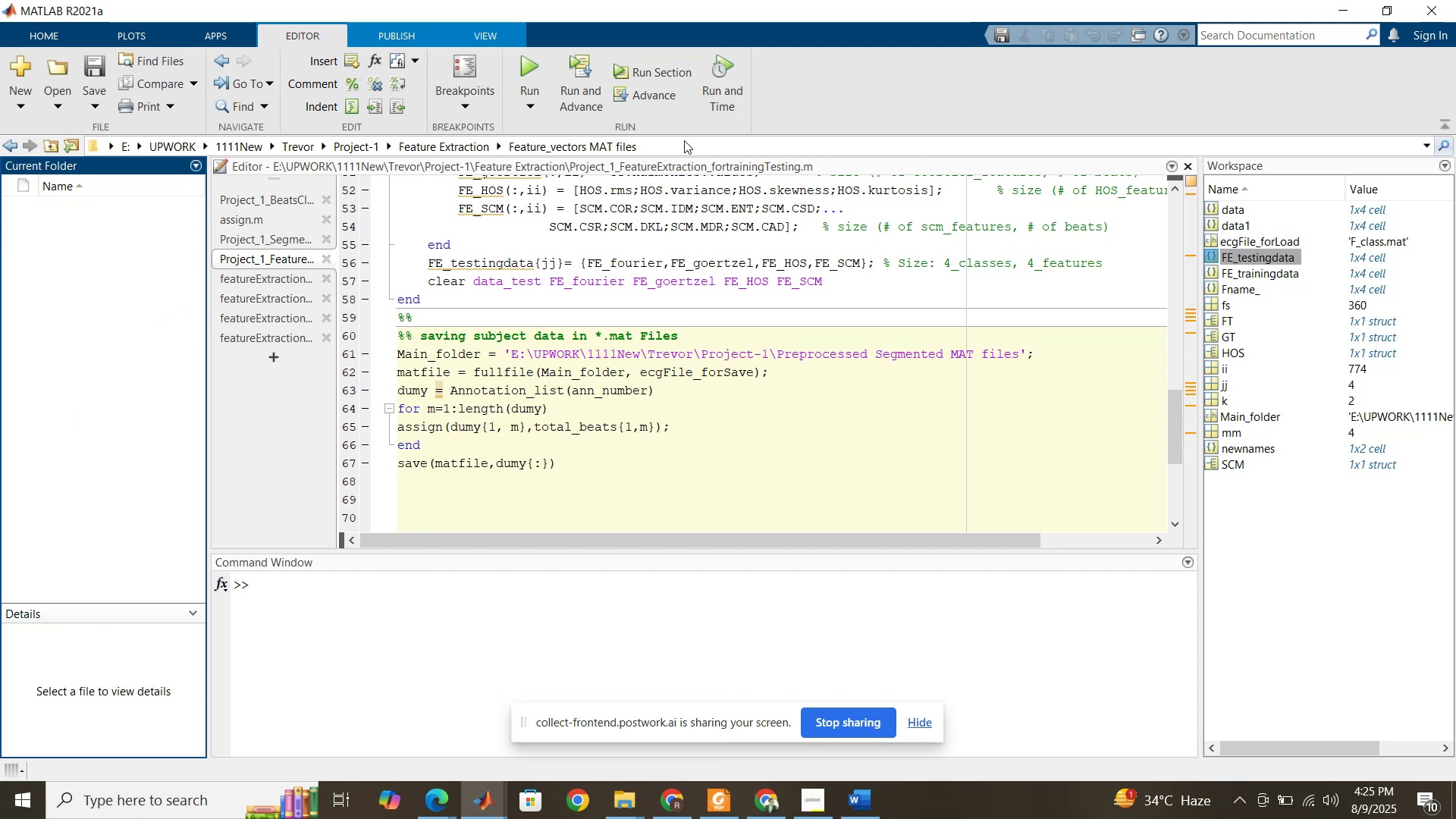 
left_click([683, 139])
 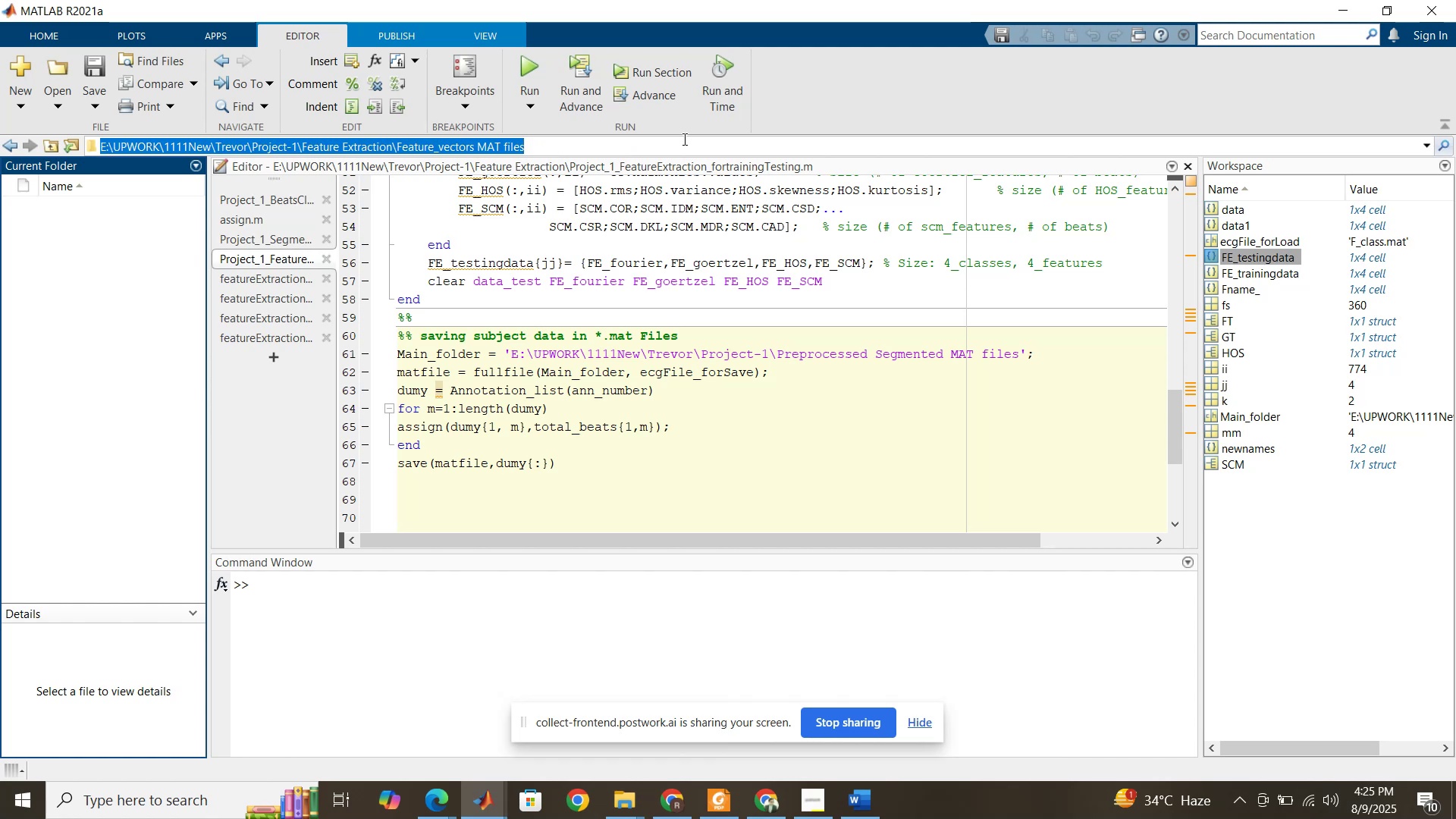 
key(Control+C)
 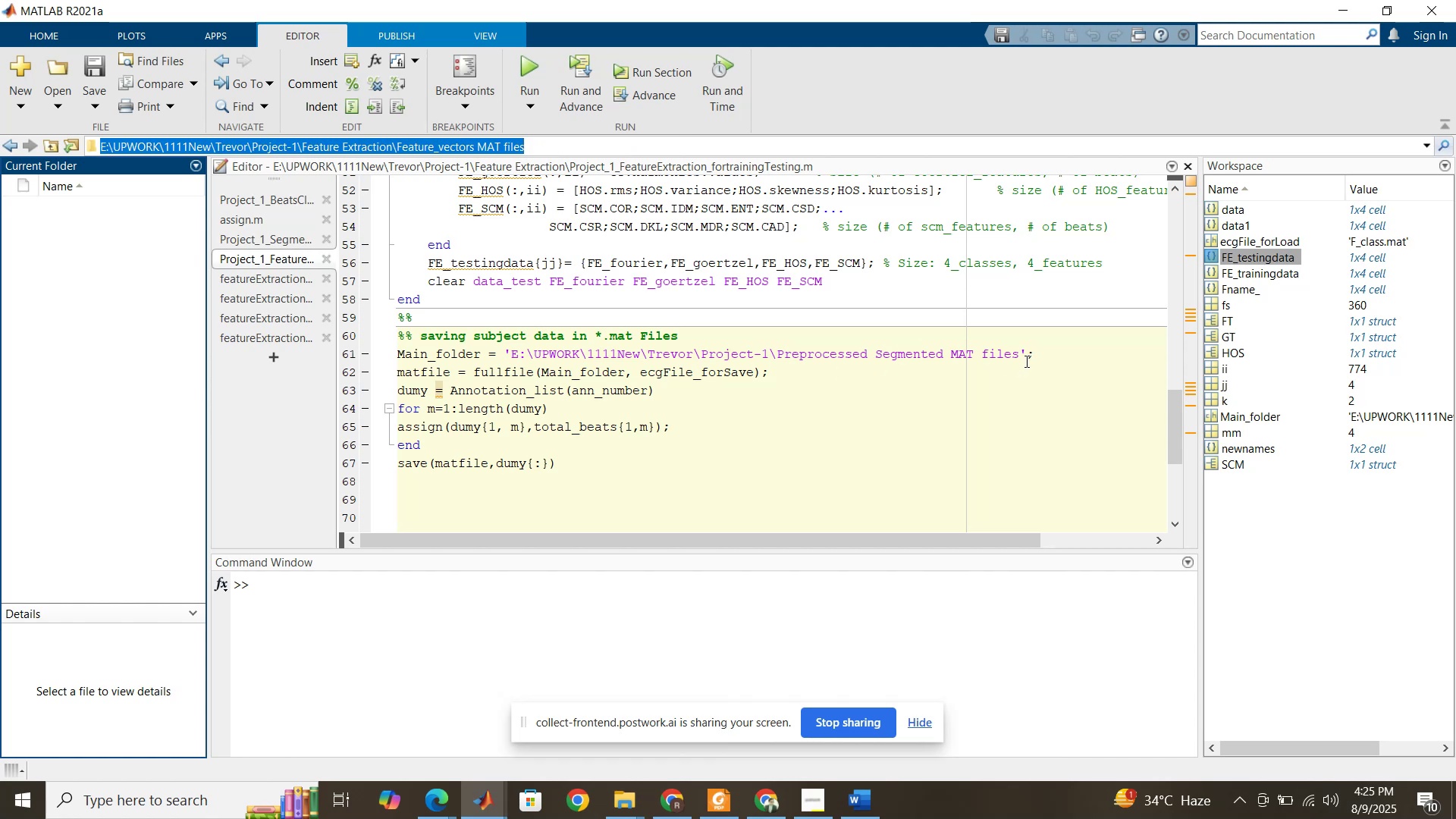 
left_click_drag(start_coordinate=[1019, 358], to_coordinate=[511, 361])
 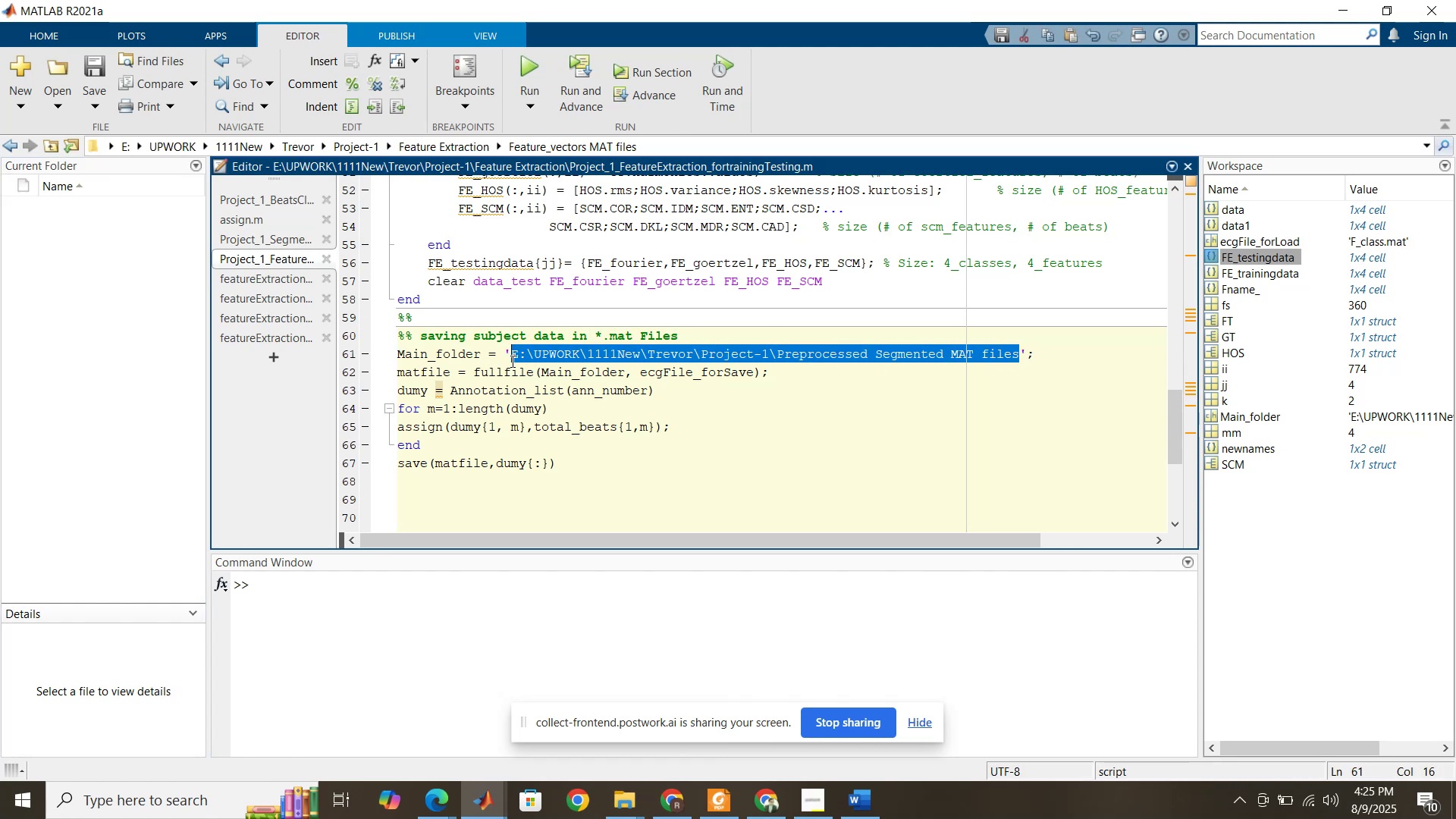 
key(Control+V)
 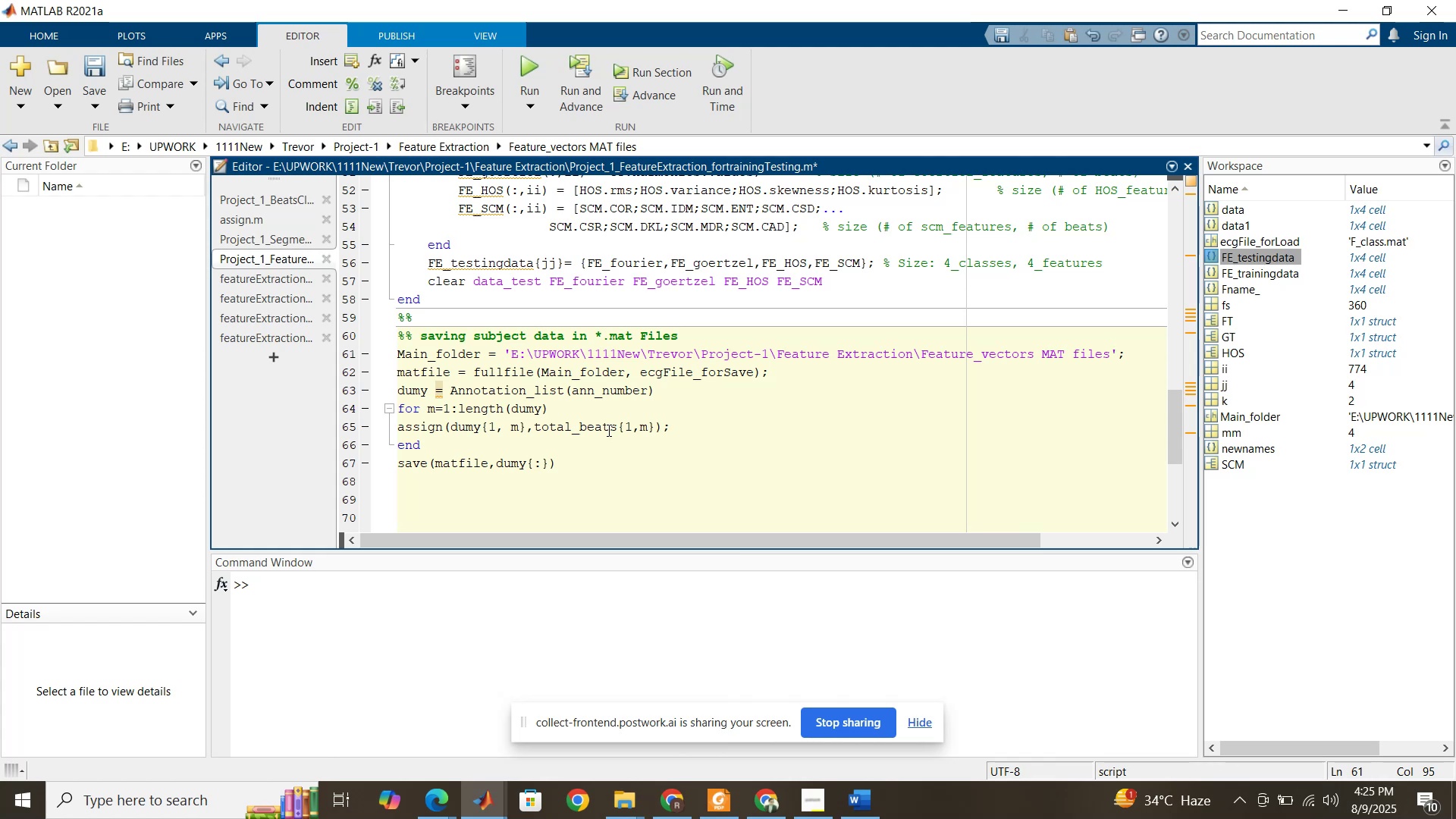 
wait(7.27)
 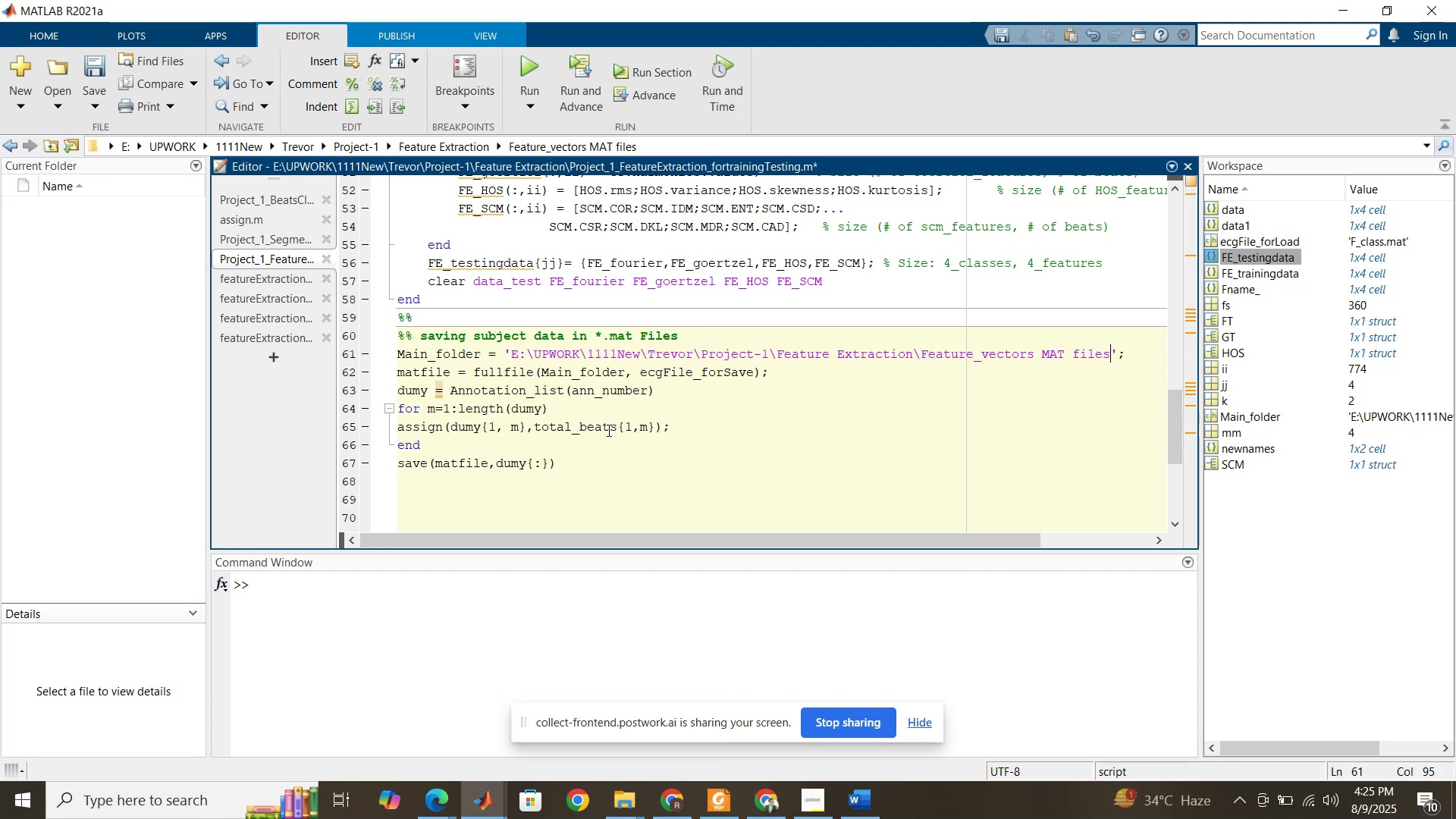 
left_click([446, 155])
 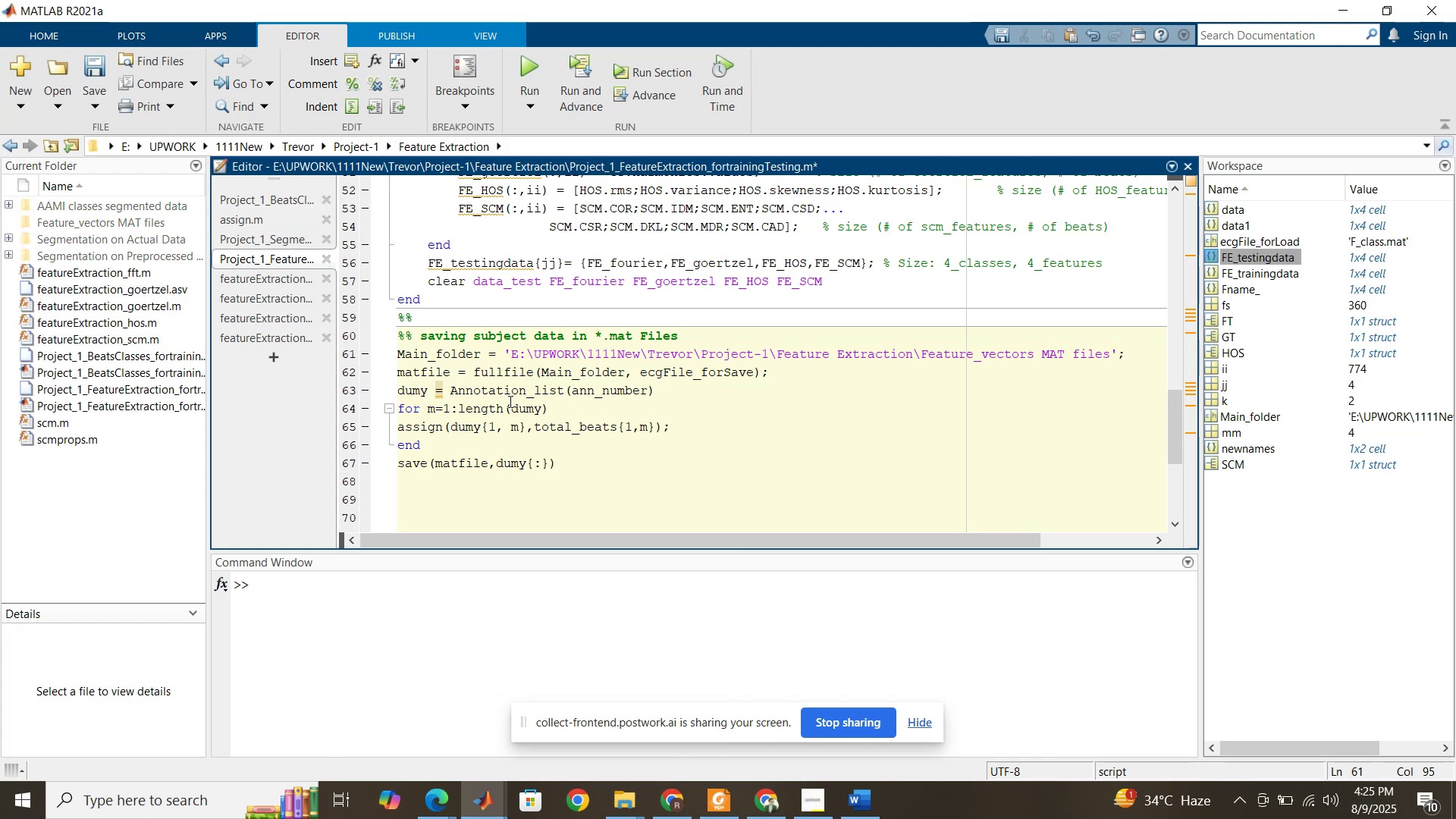 
left_click([509, 401])
 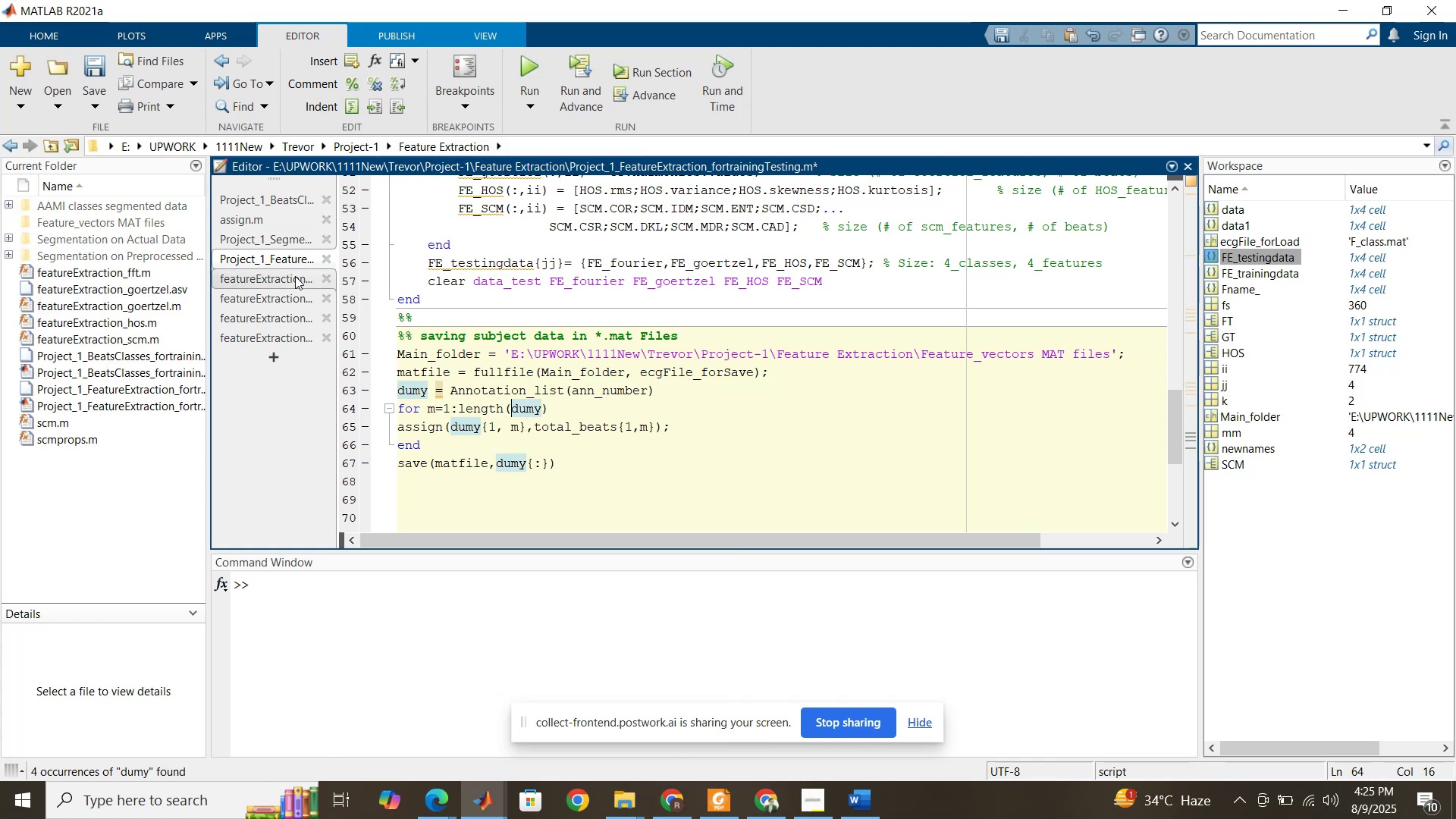 
left_click([253, 204])
 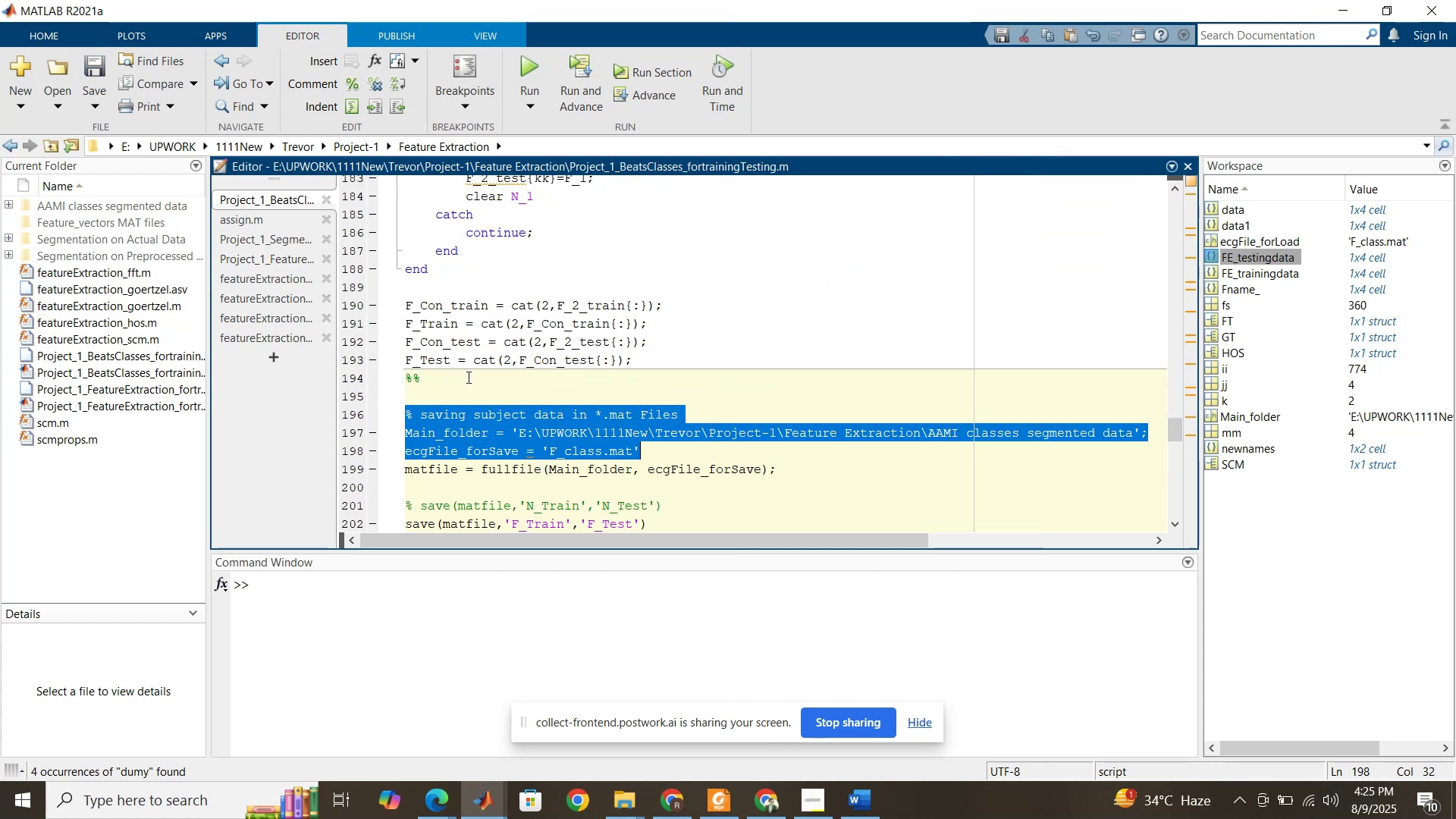 
scroll: coordinate [487, 386], scroll_direction: down, amount: 3.0
 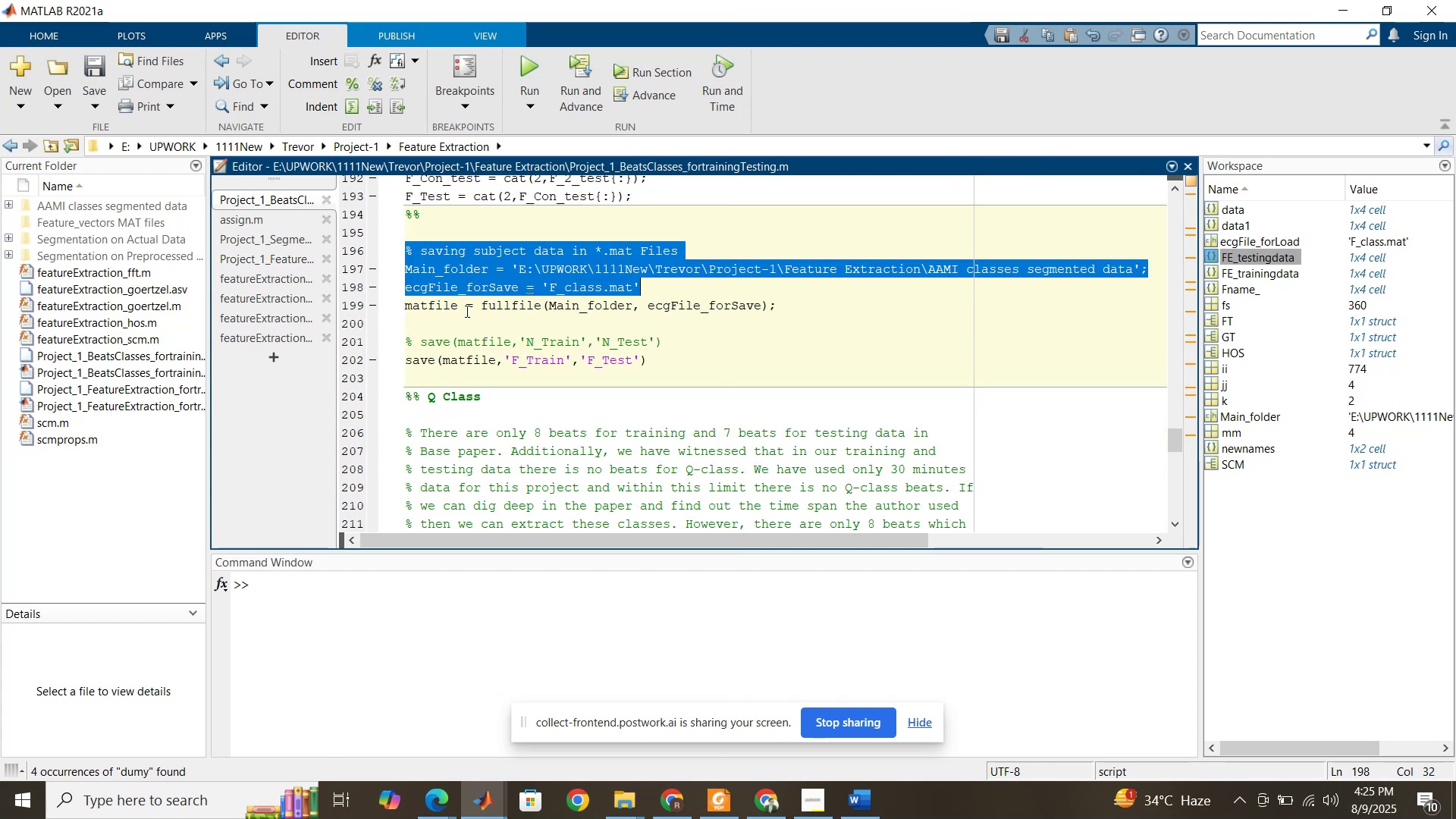 
left_click([466, 311])
 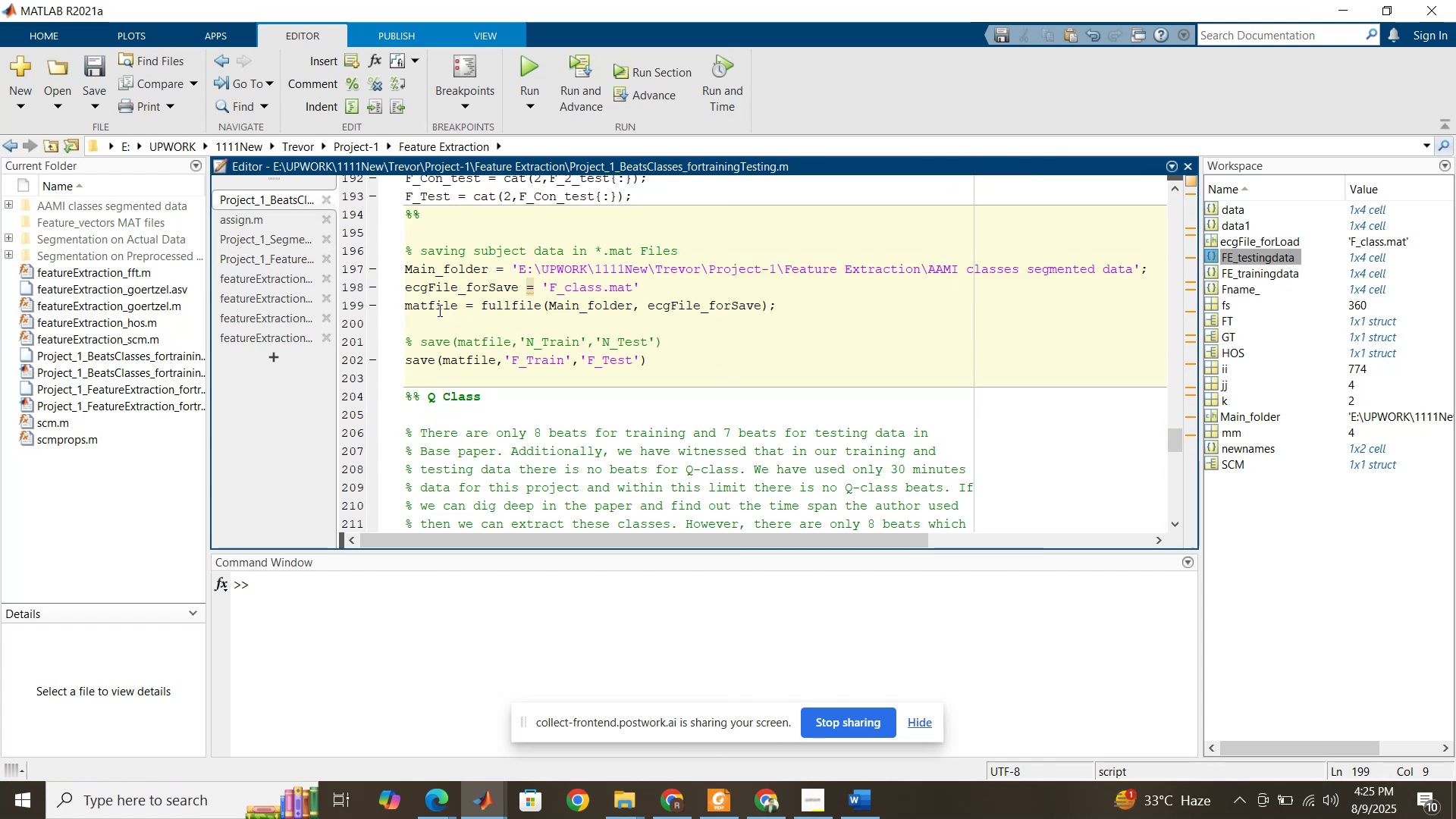 
wait(6.88)
 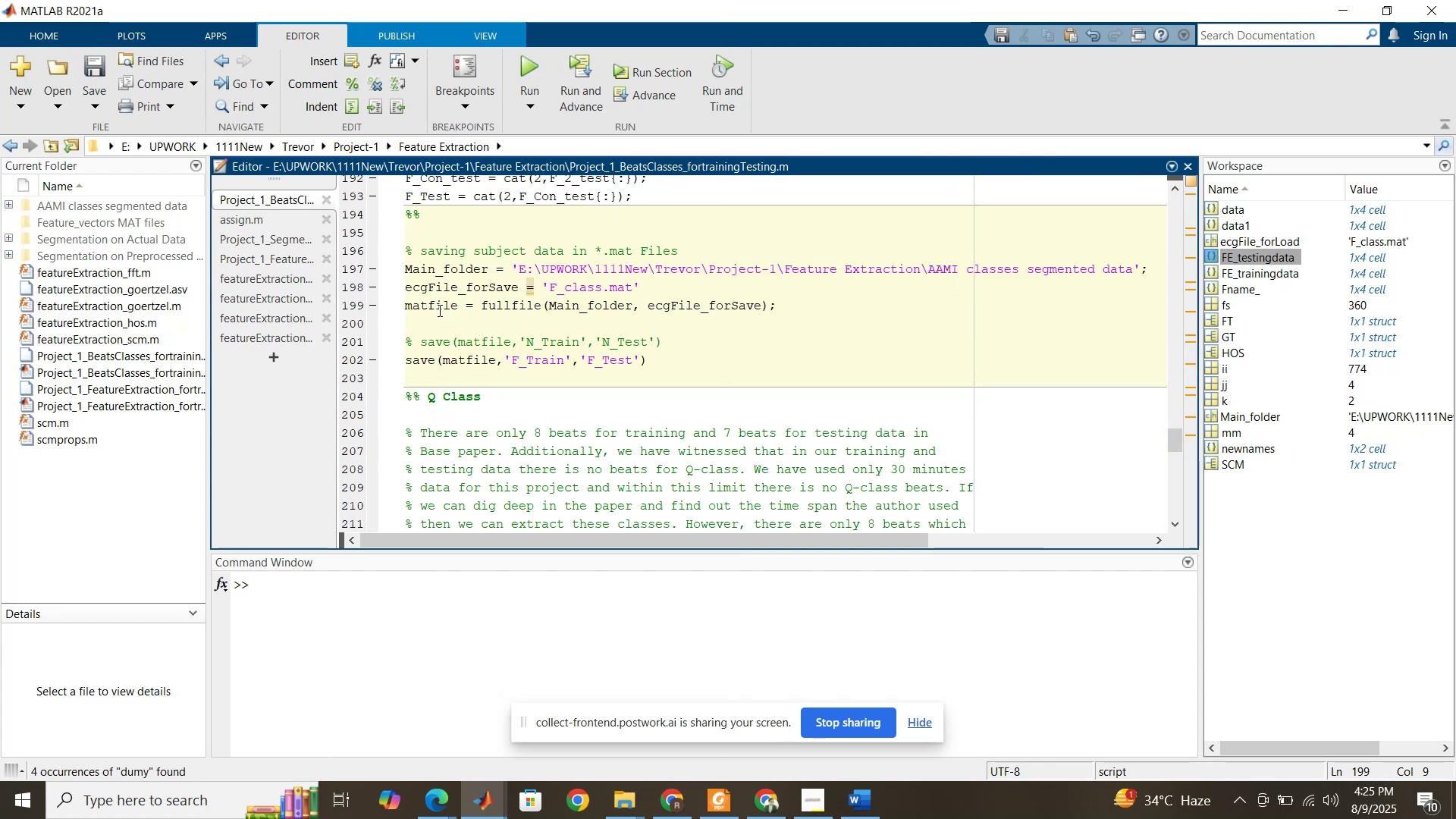 
left_click([268, 257])
 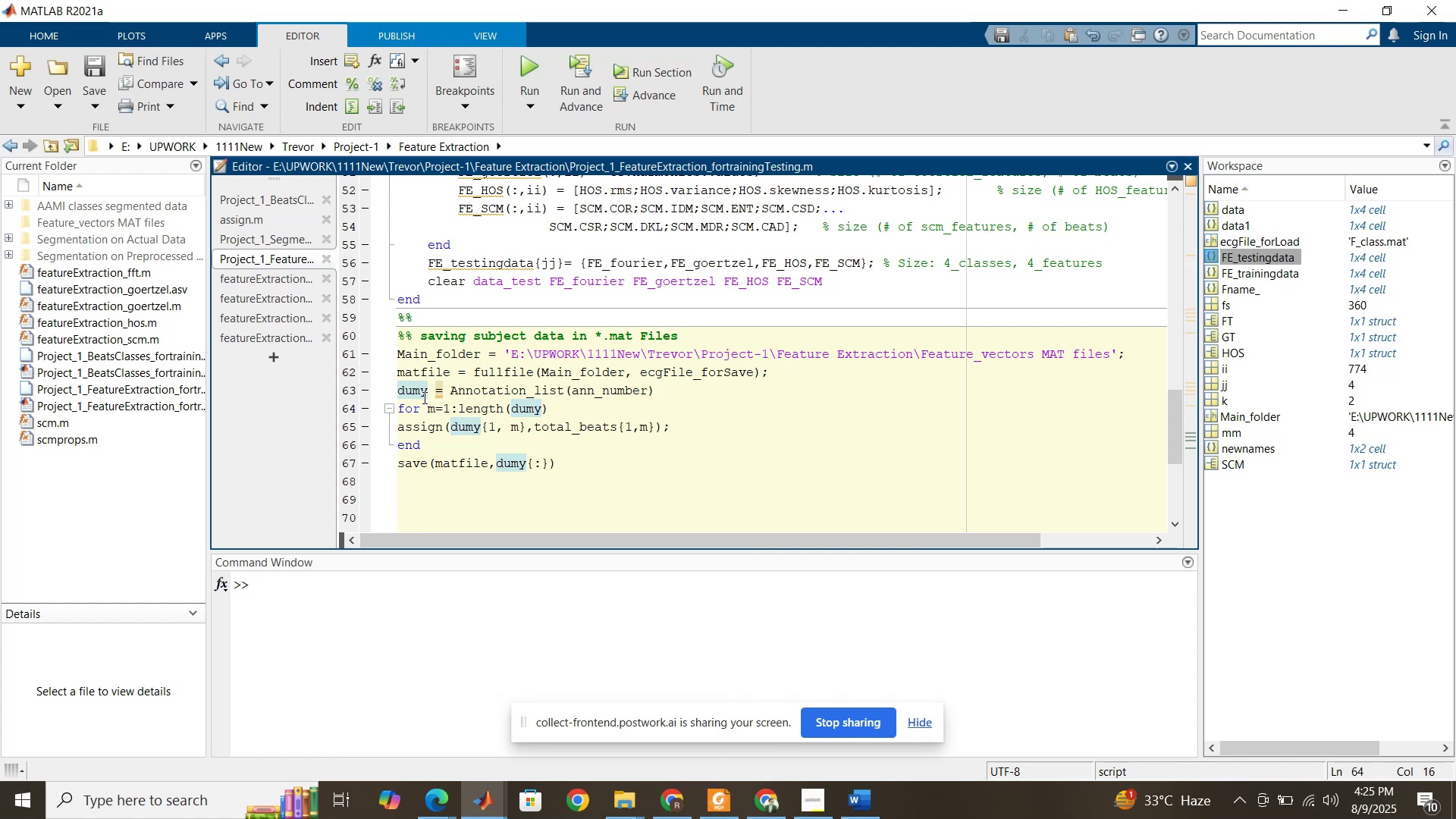 
left_click([424, 398])
 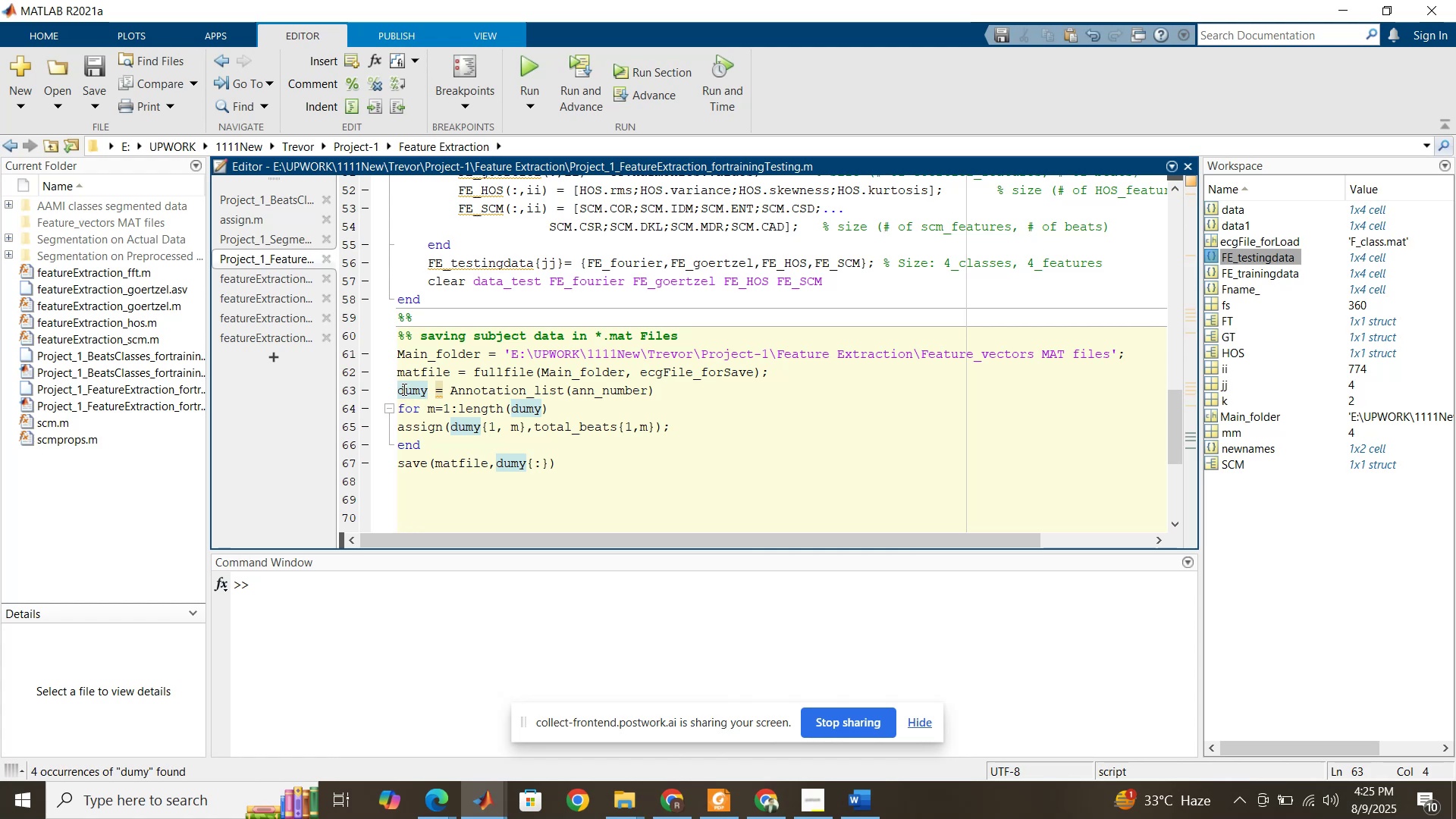 
left_click_drag(start_coordinate=[403, 388], to_coordinate=[525, 449])
 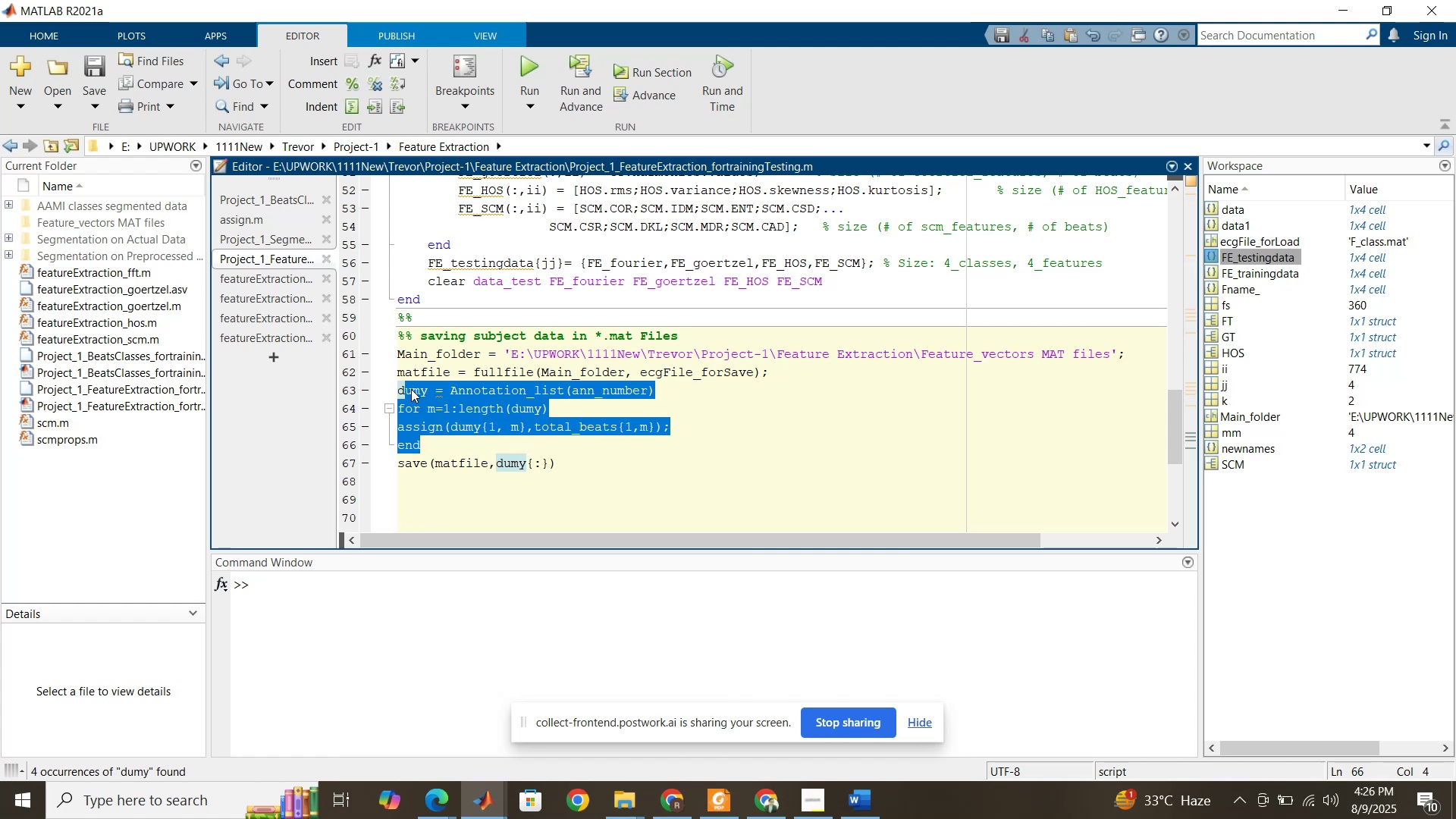 
left_click([407, 391])
 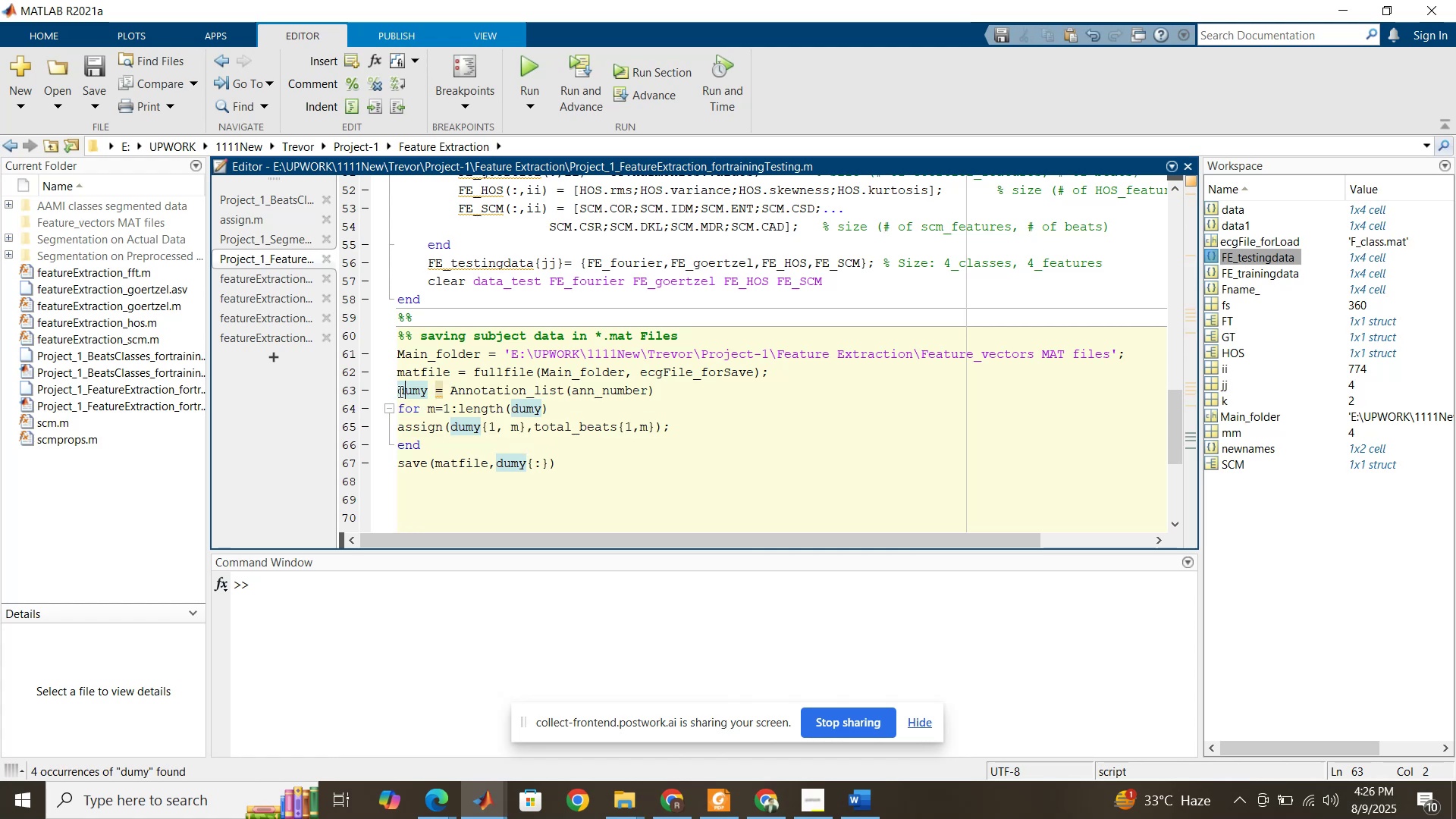 
left_click_drag(start_coordinate=[398, 391], to_coordinate=[472, 440])
 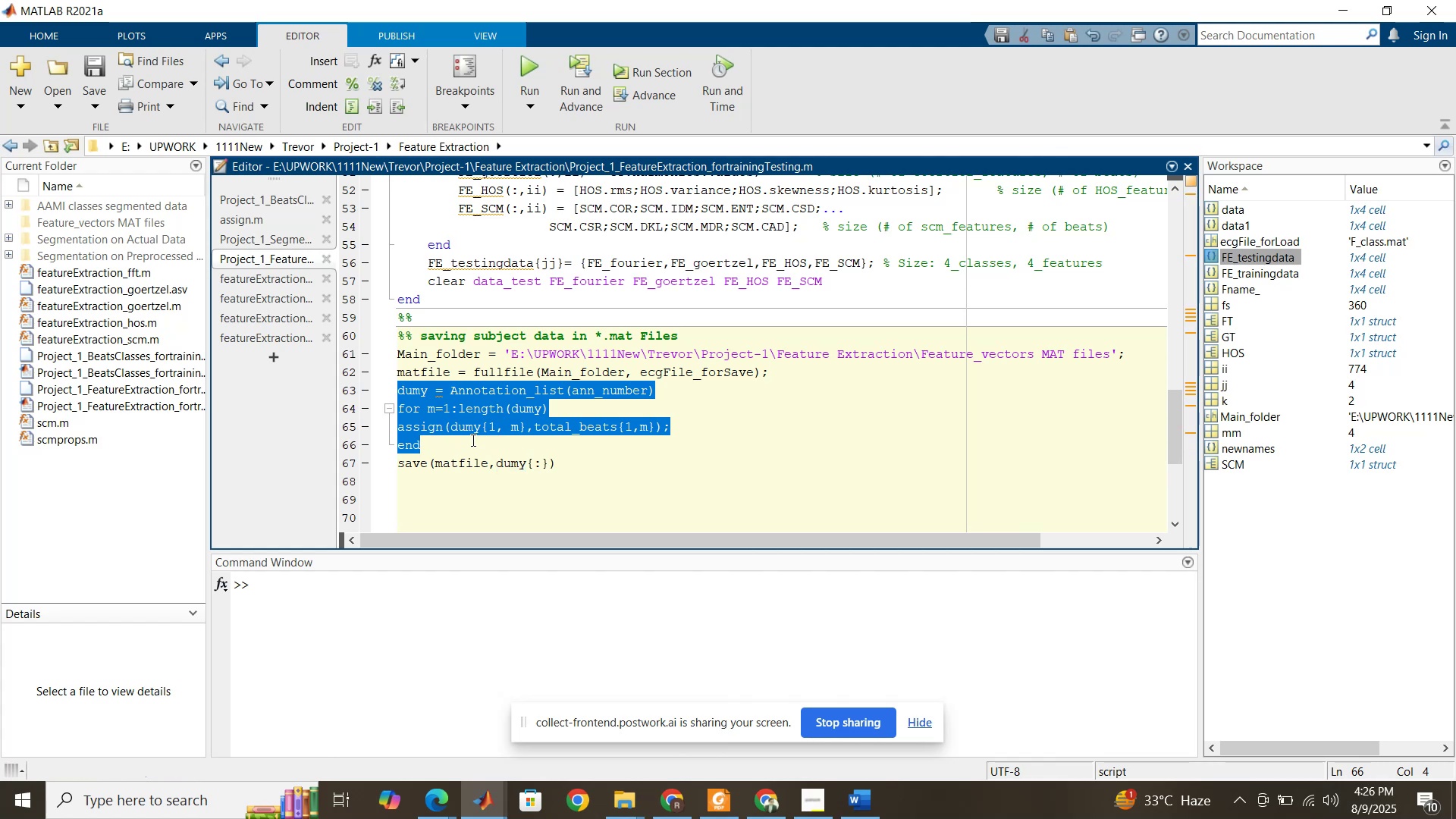 
key(Delete)
 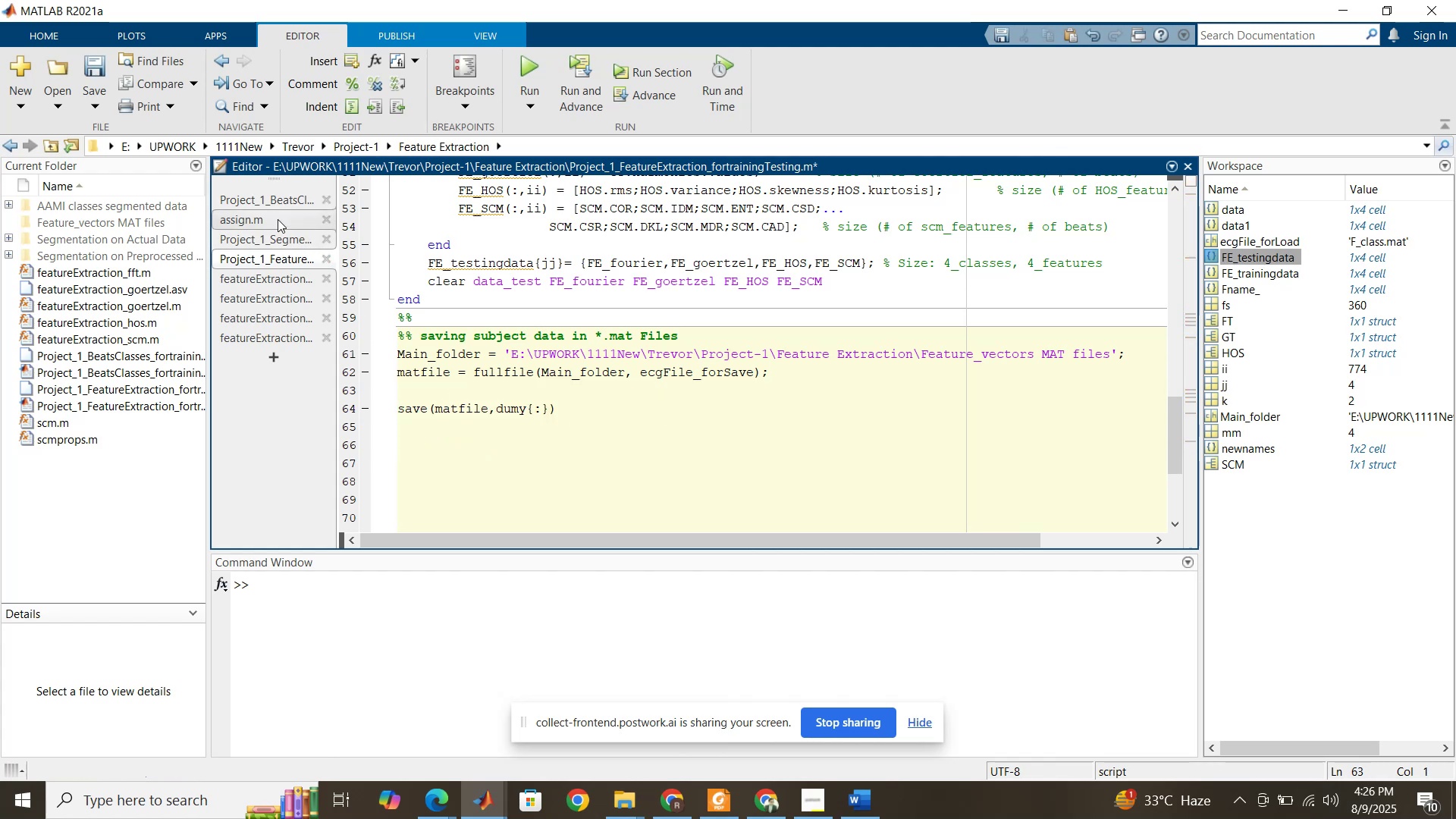 
left_click([268, 200])
 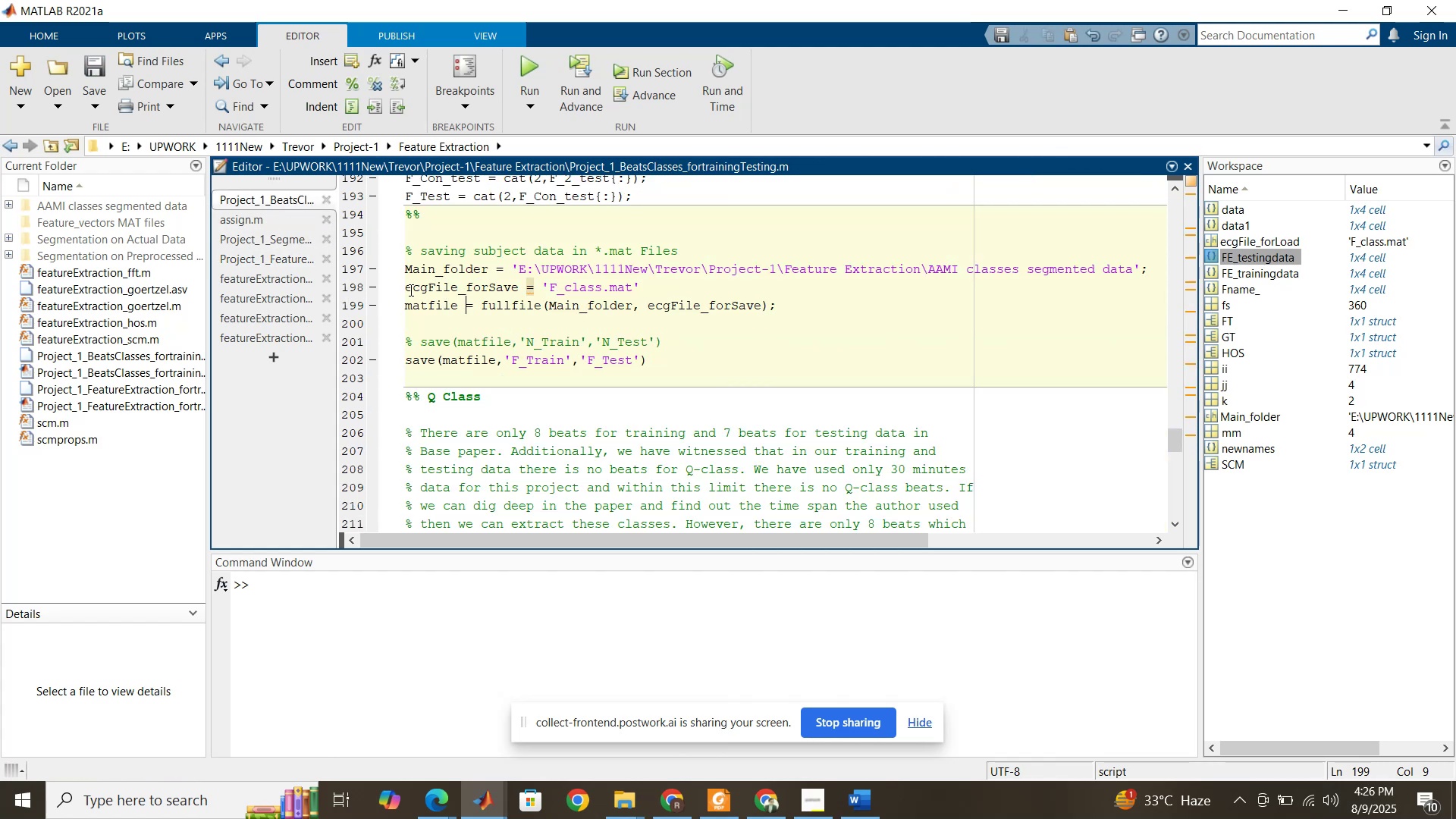 
left_click([410, 290])
 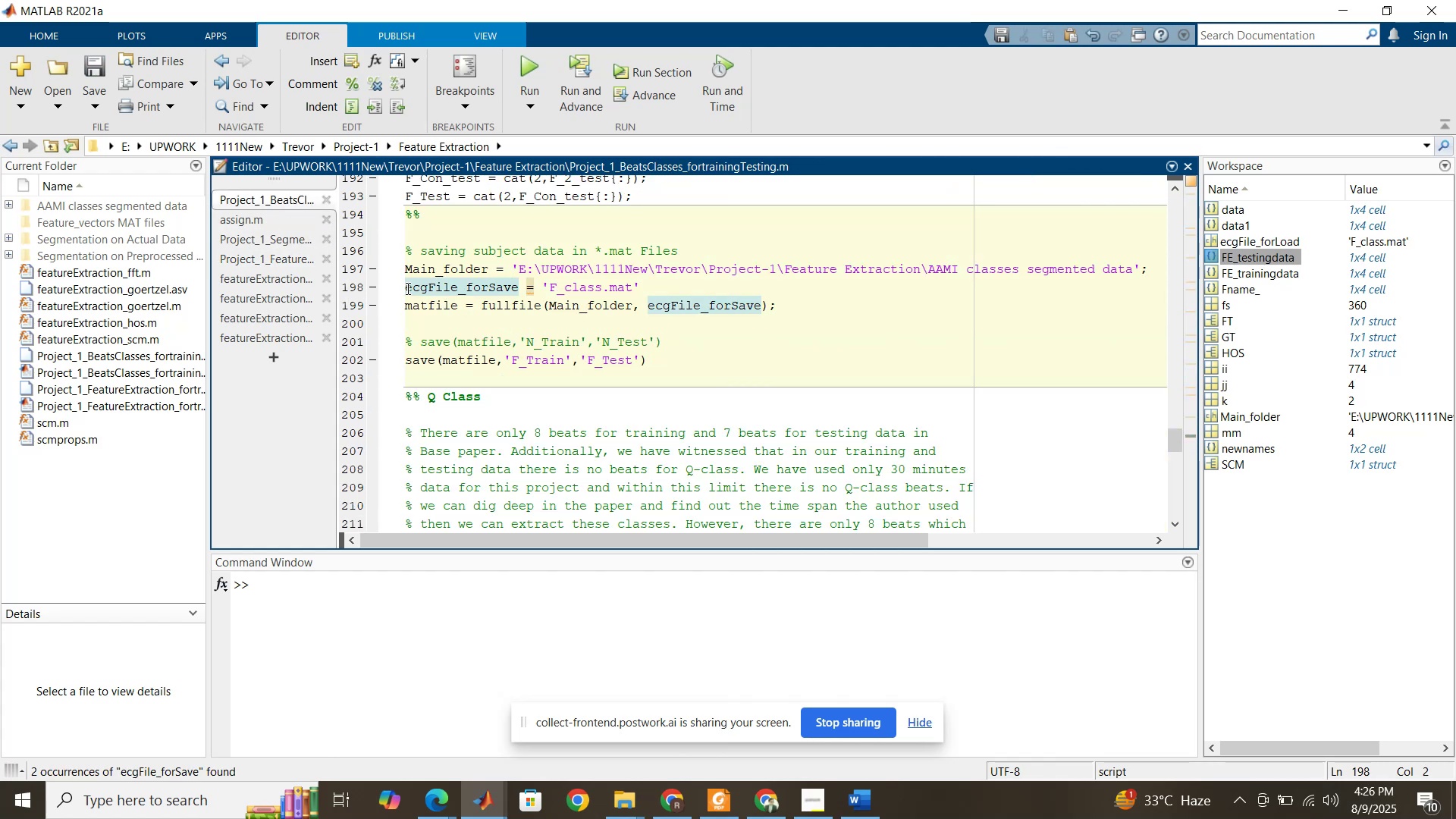 
left_click_drag(start_coordinate=[406, 288], to_coordinate=[695, 364])
 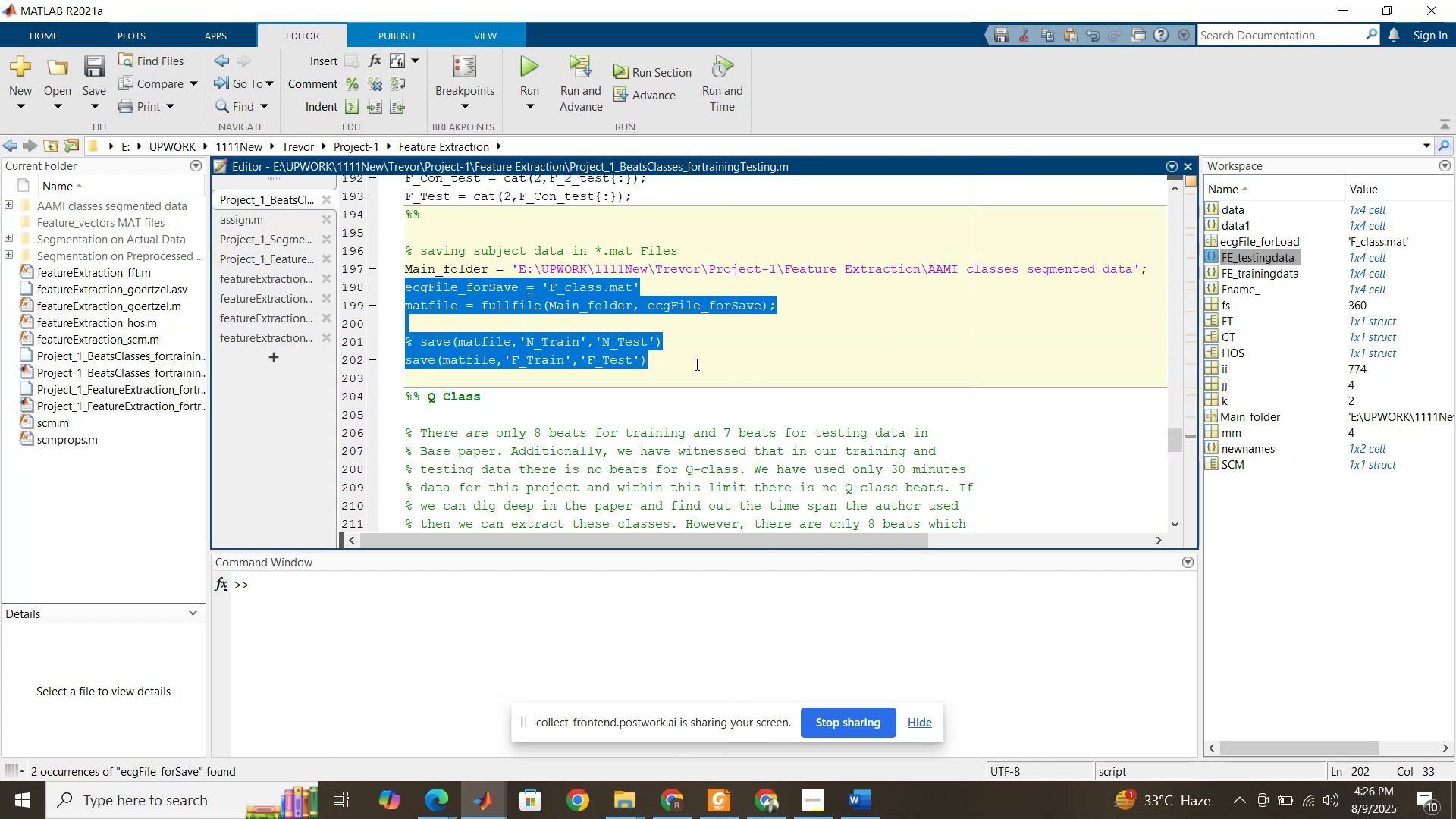 
key(Control+C)
 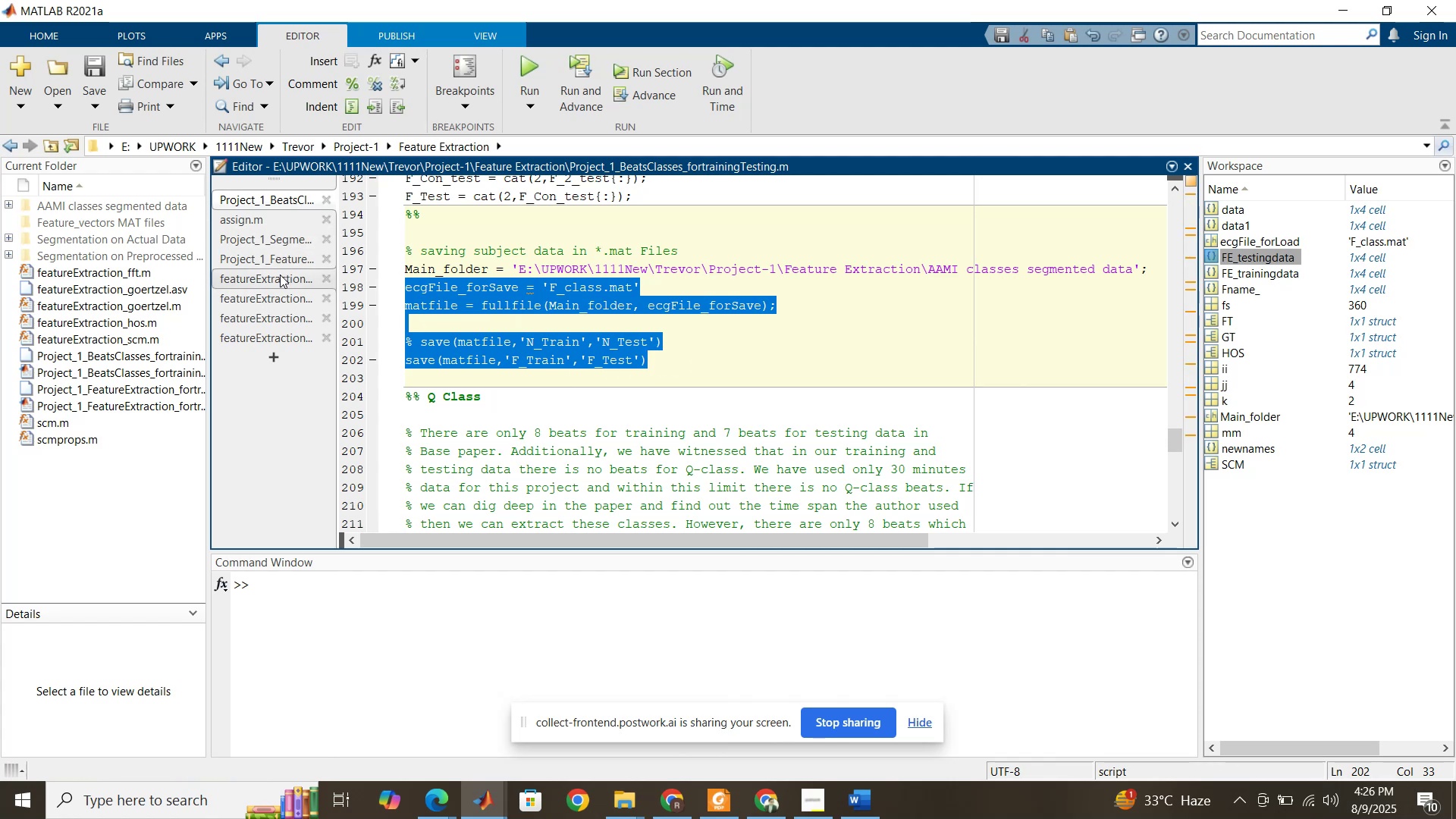 
left_click([279, 262])
 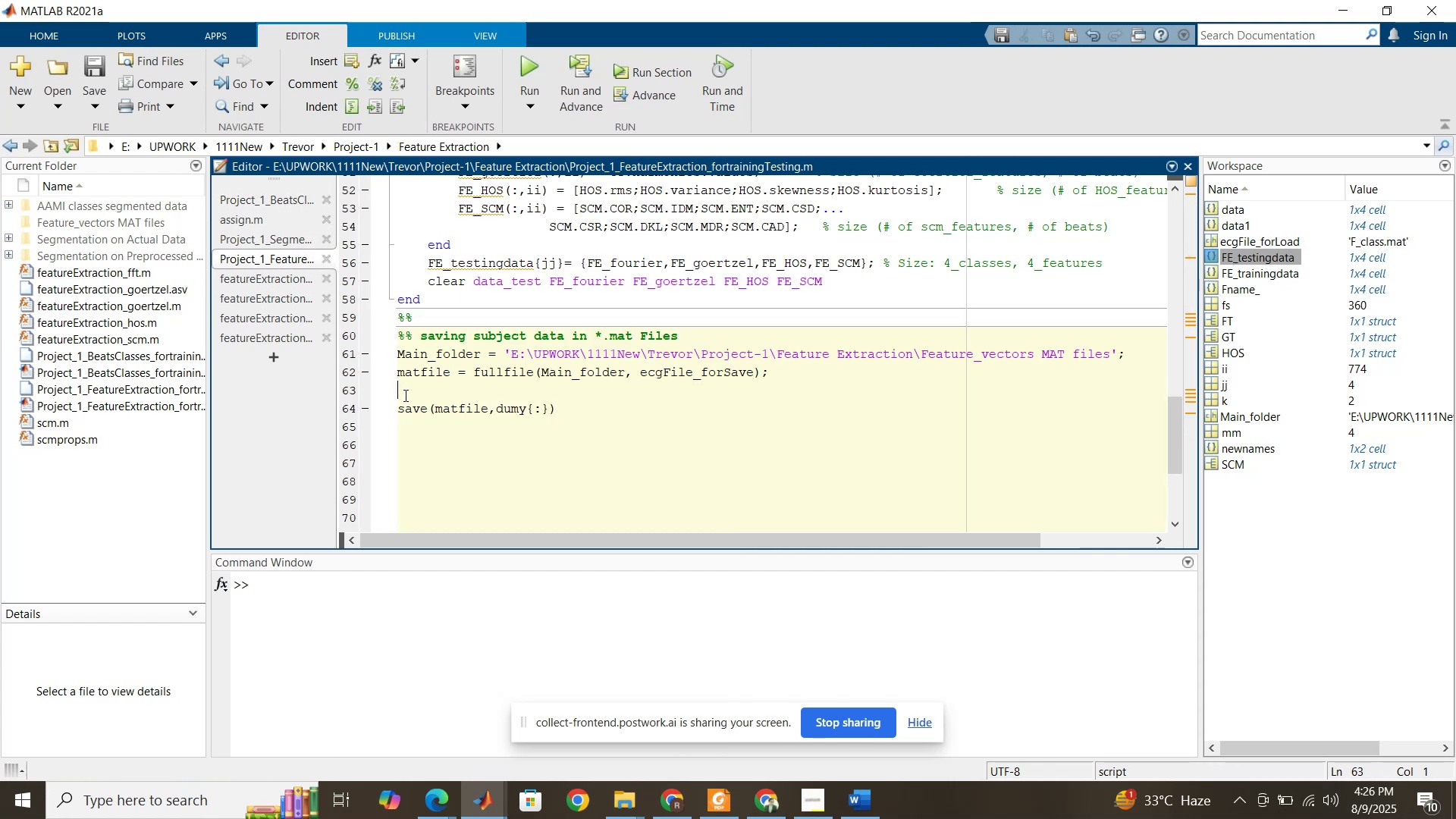 
left_click_drag(start_coordinate=[400, 372], to_coordinate=[522, 423])
 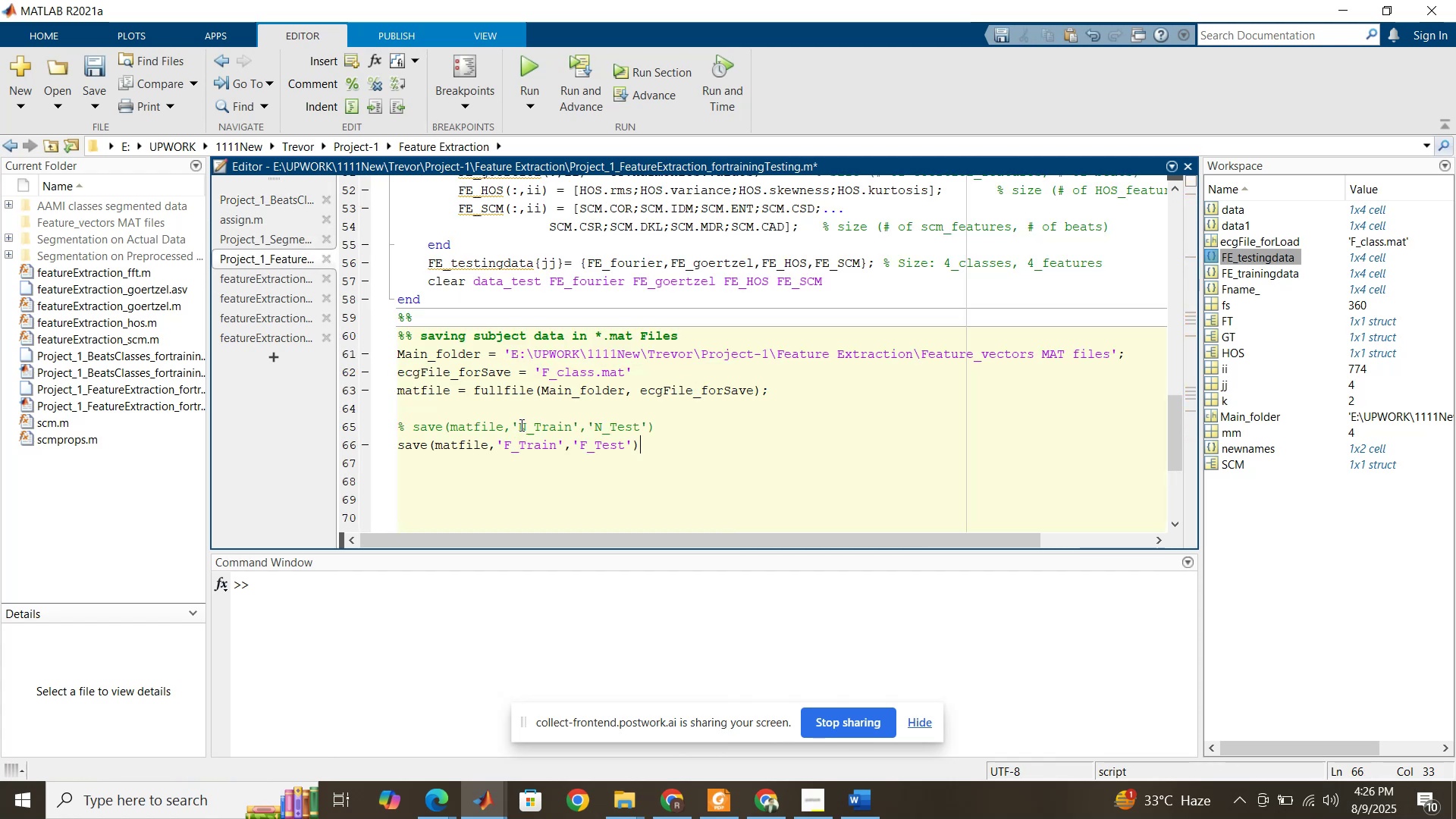 
key(Control+V)
 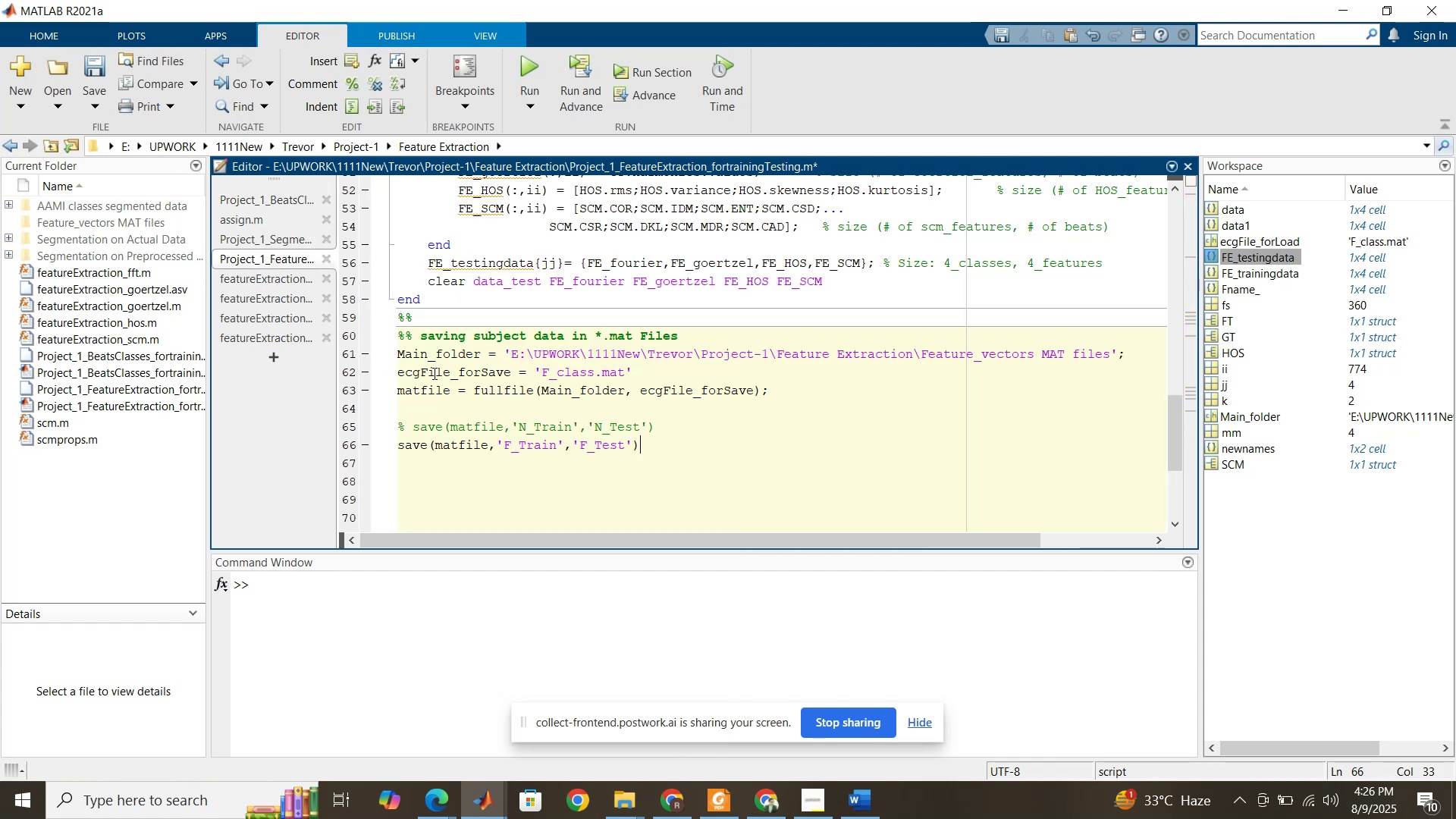 
left_click_drag(start_coordinate=[422, 372], to_coordinate=[392, 372])
 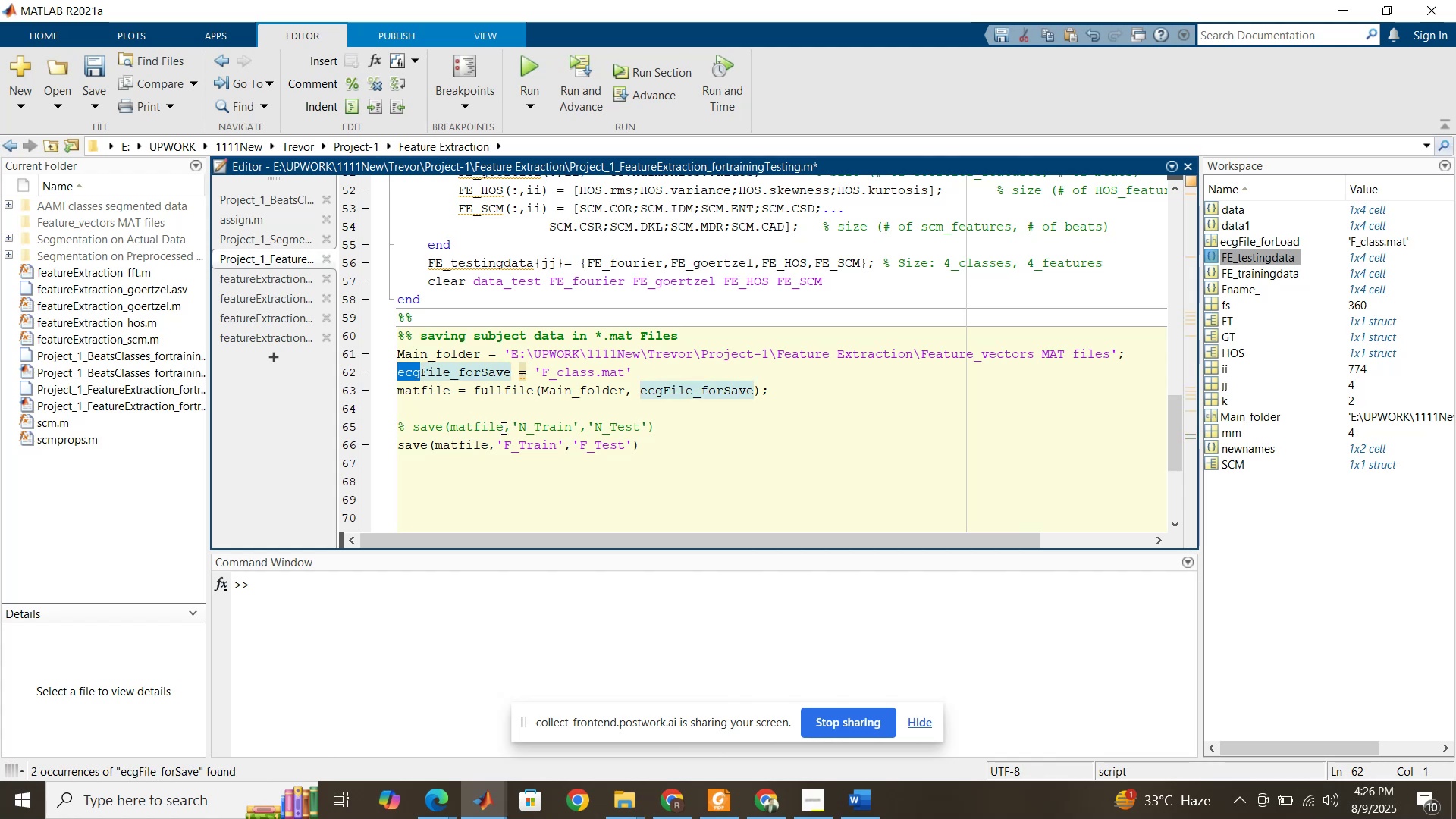 
type(Feat)
 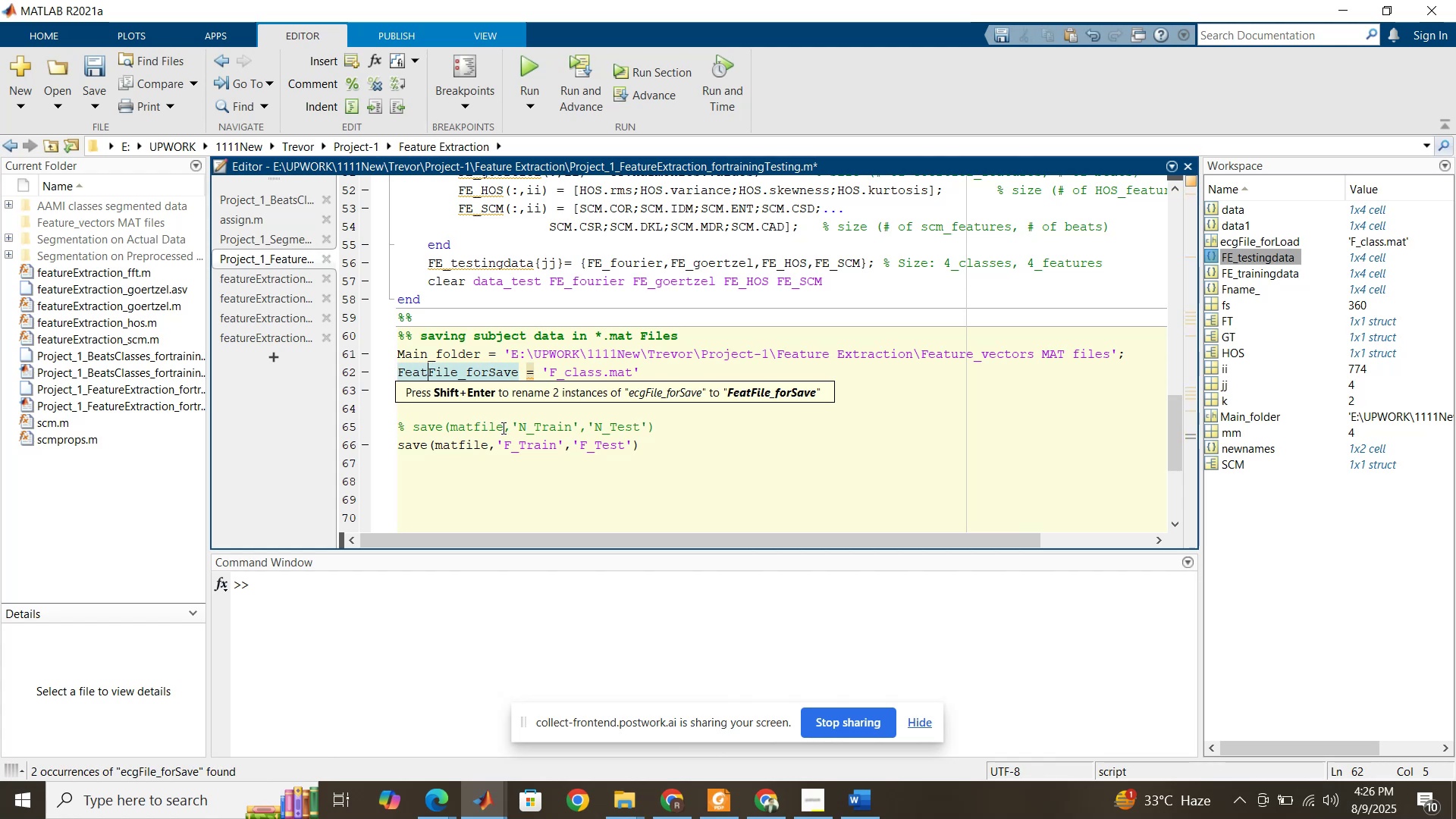 
type(Vec)
 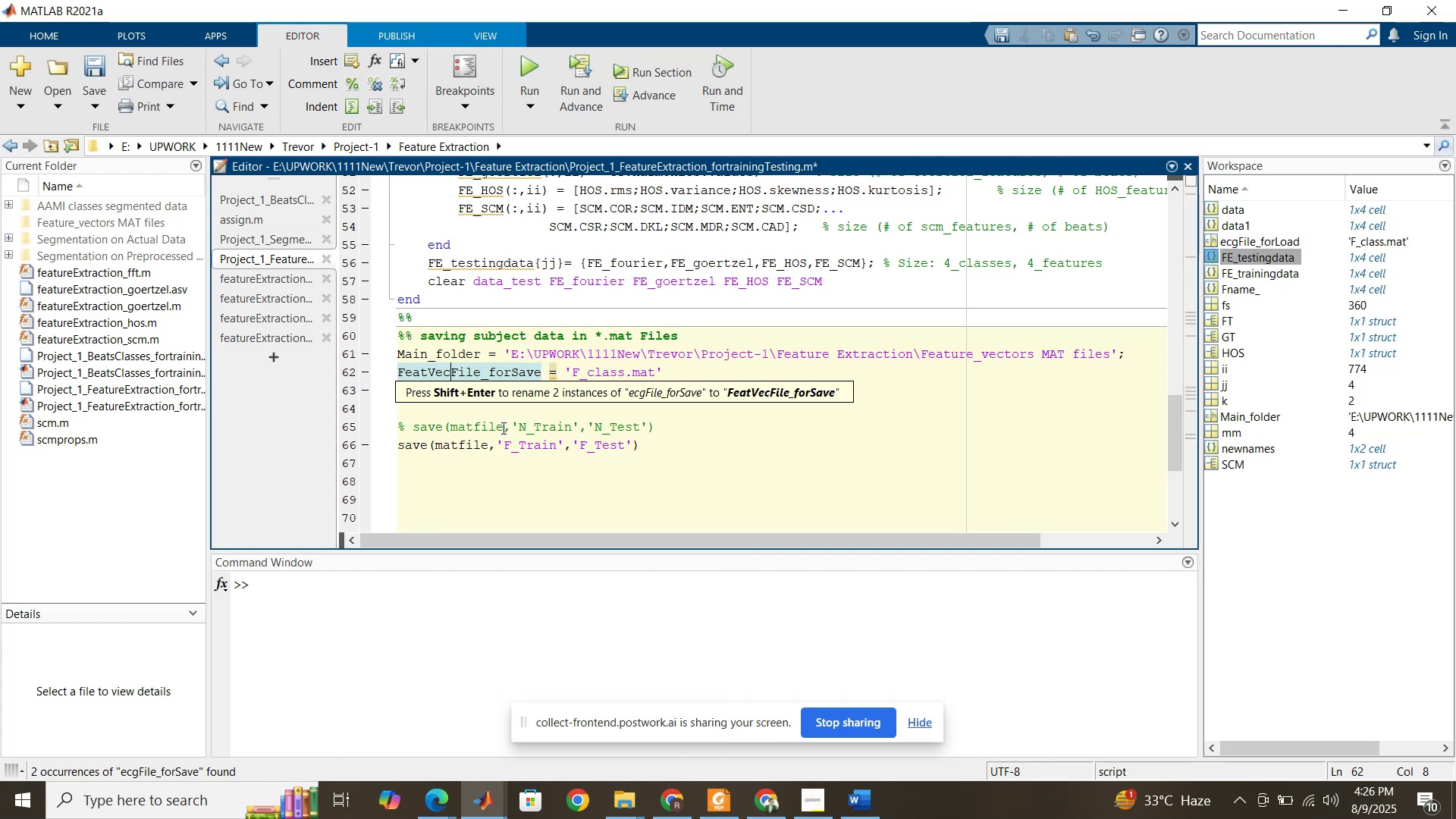 
key(Shift+Enter)
 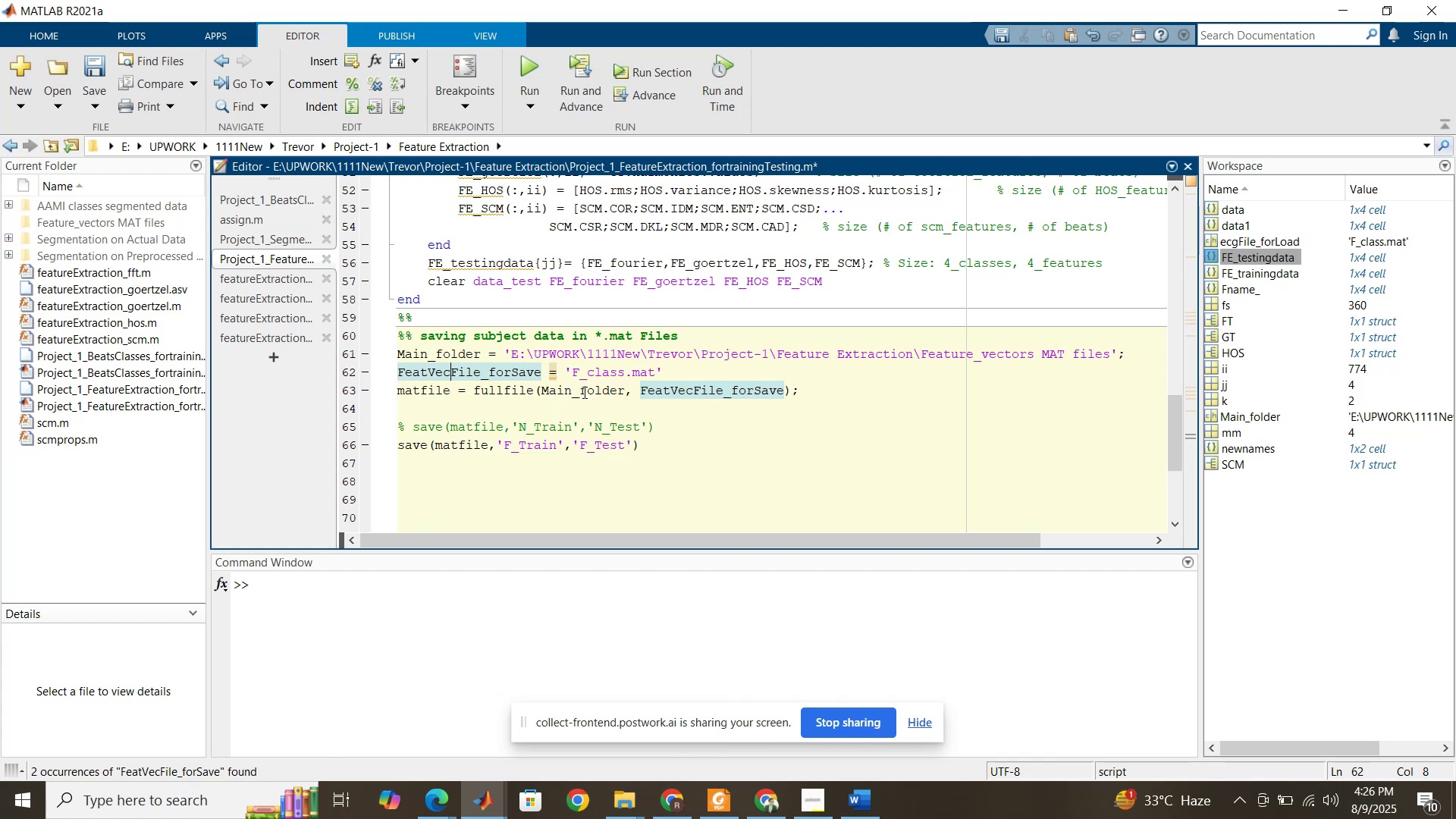 
wait(6.32)
 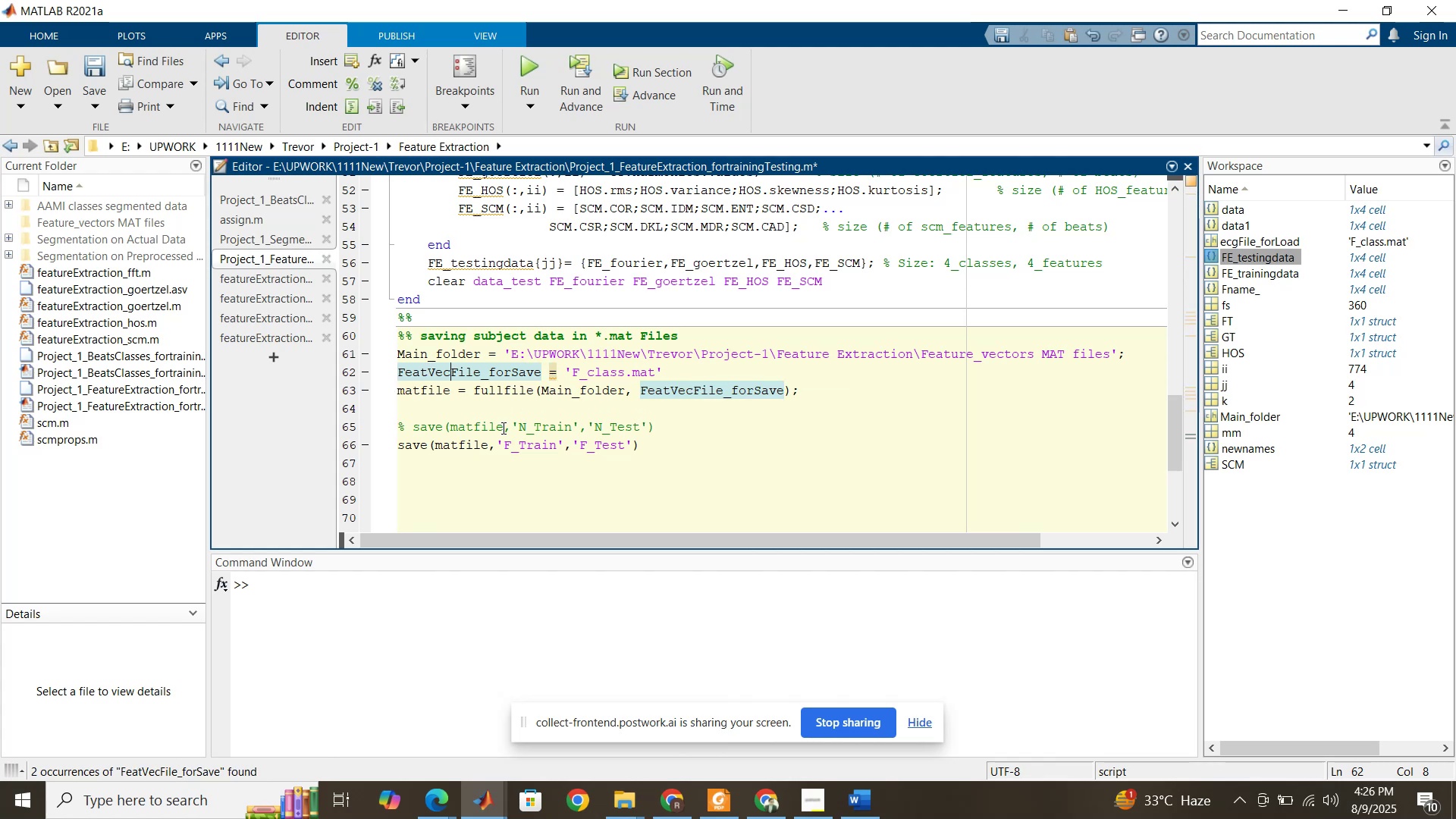 
left_click_drag(start_coordinate=[572, 375], to_coordinate=[577, 375])
 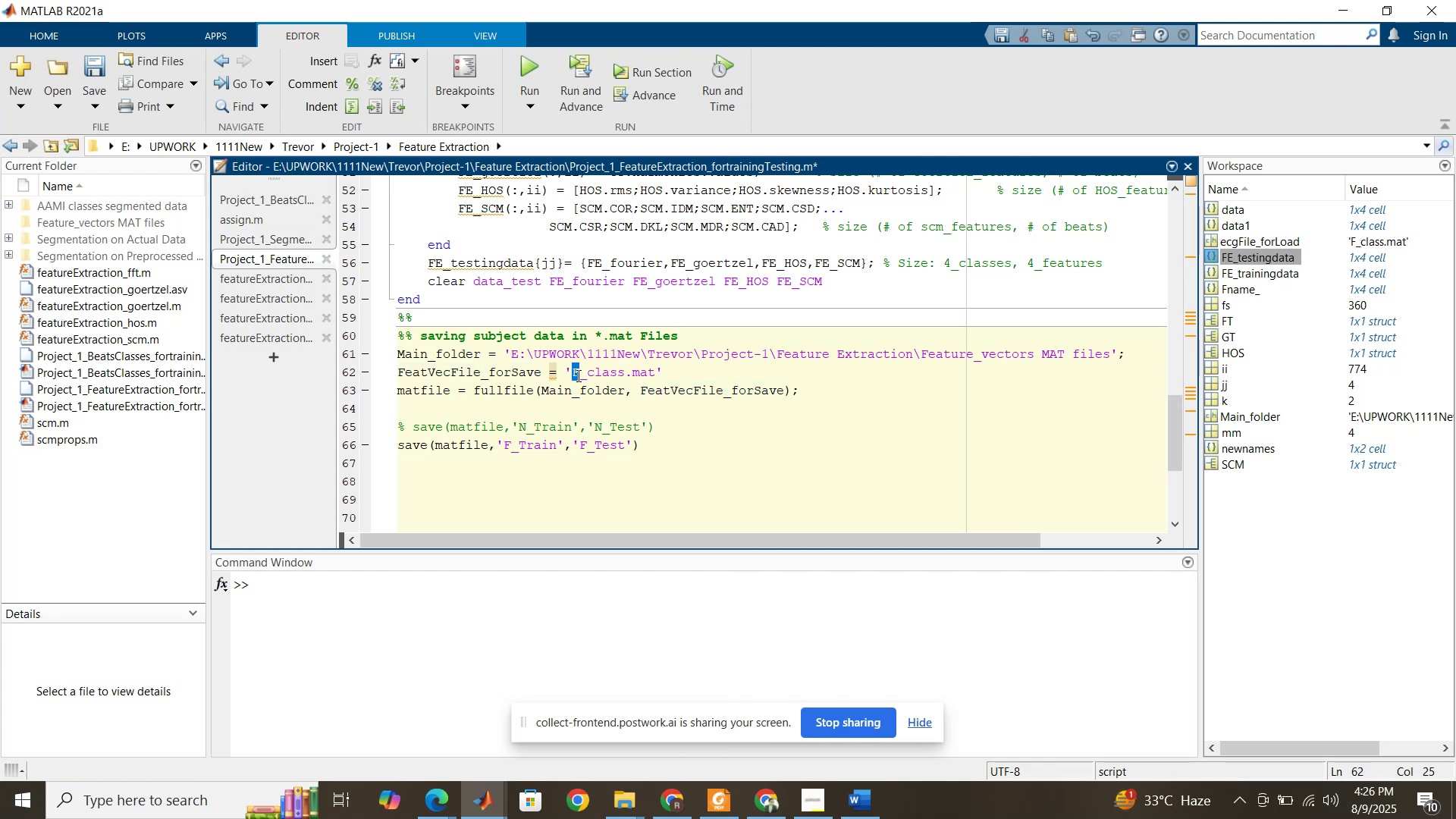 
type(Feat)
 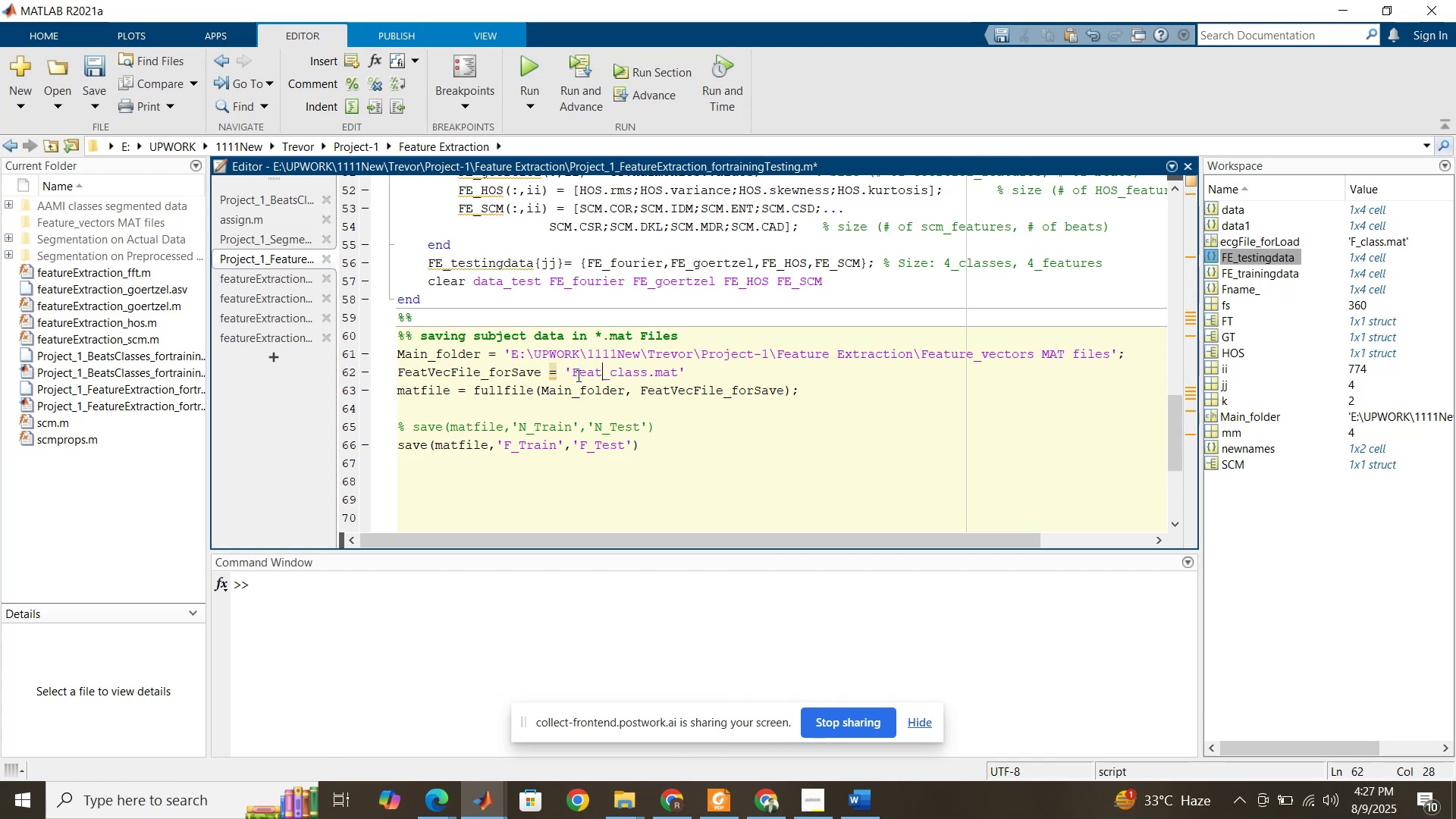 
type(Vec)
 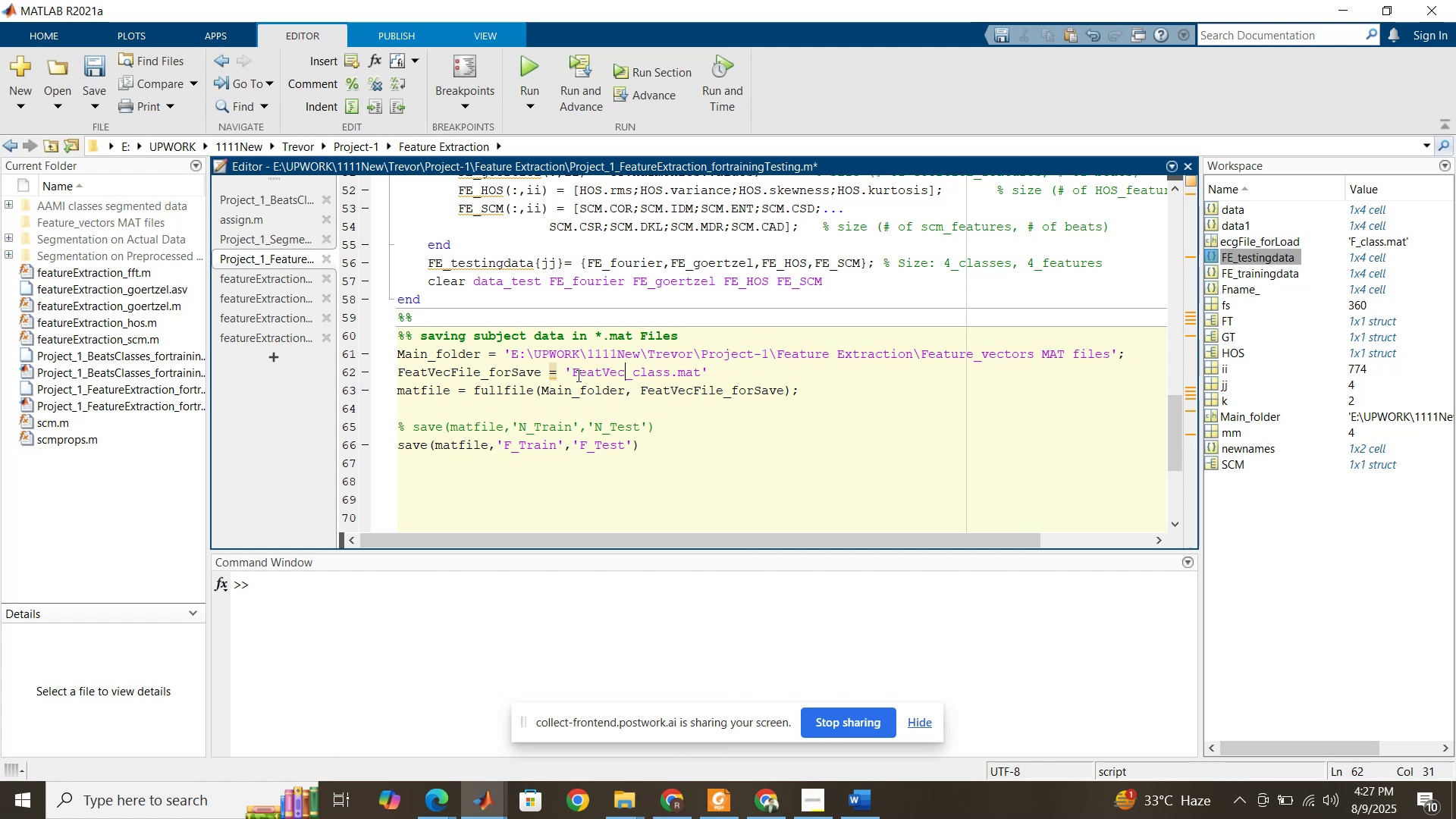 
wait(7.88)
 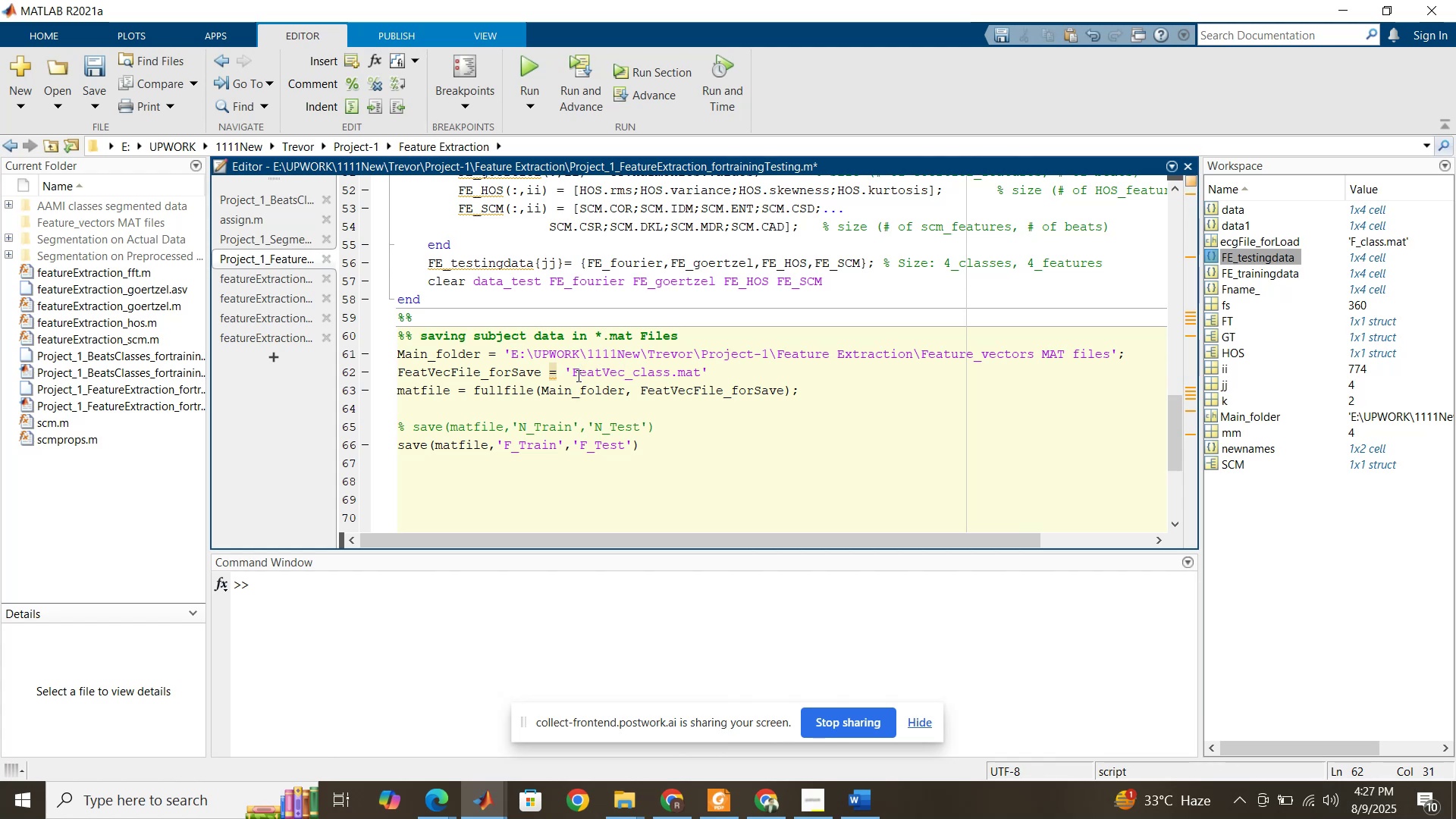 
left_click([669, 372])
 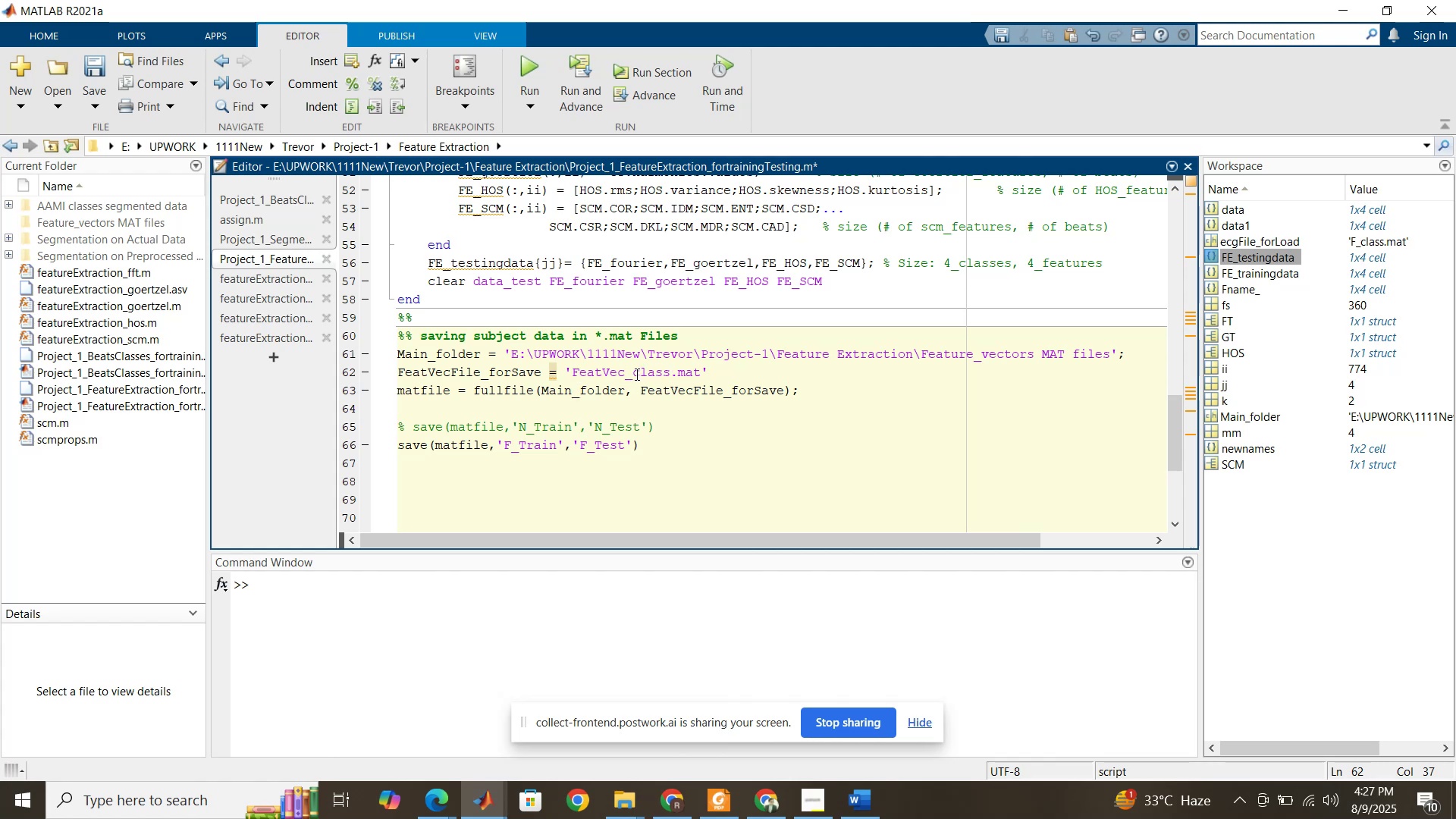 
left_click([635, 374])
 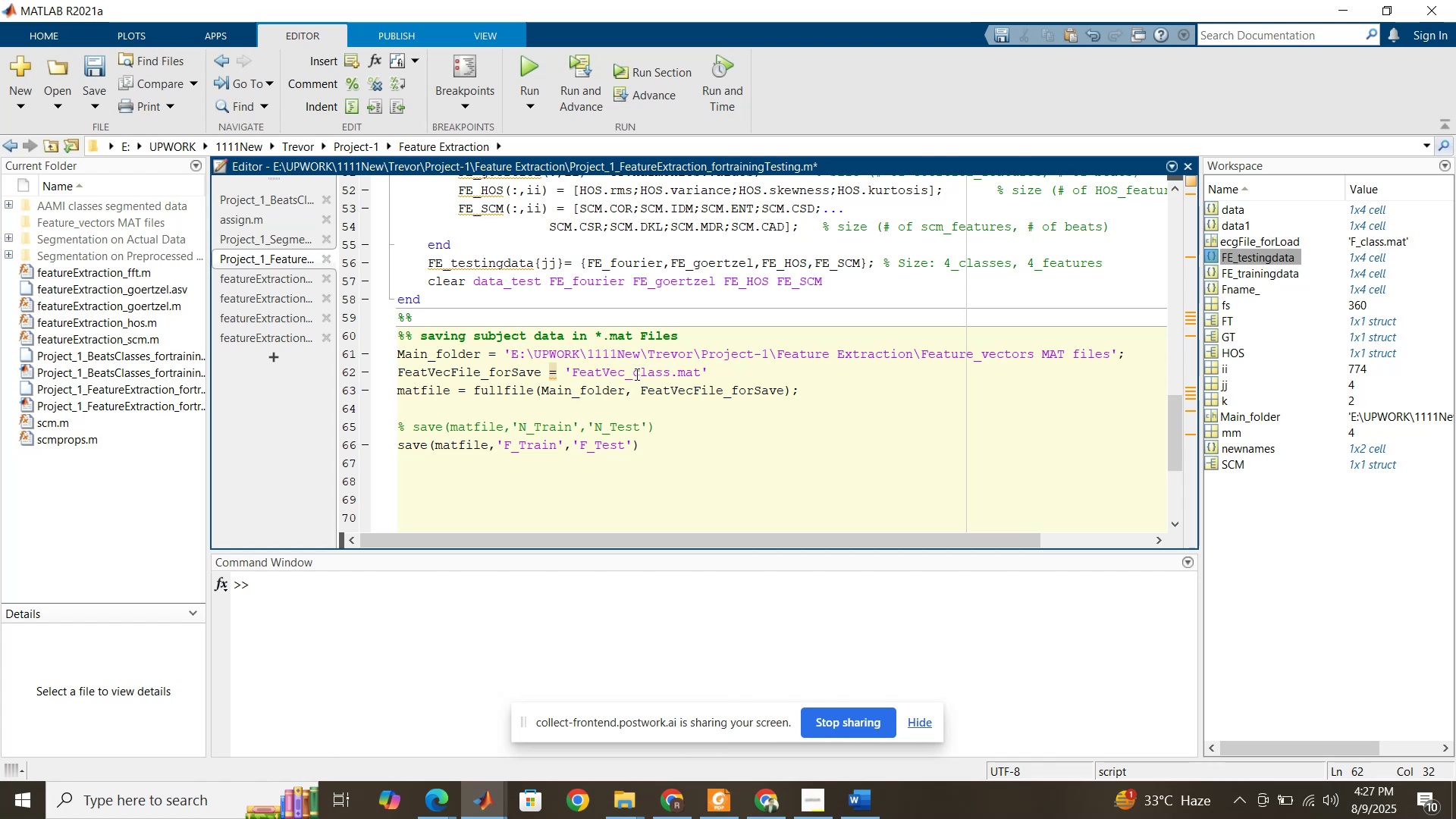 
type([Delete][Delete][Delete][Delete][Delete]for)
 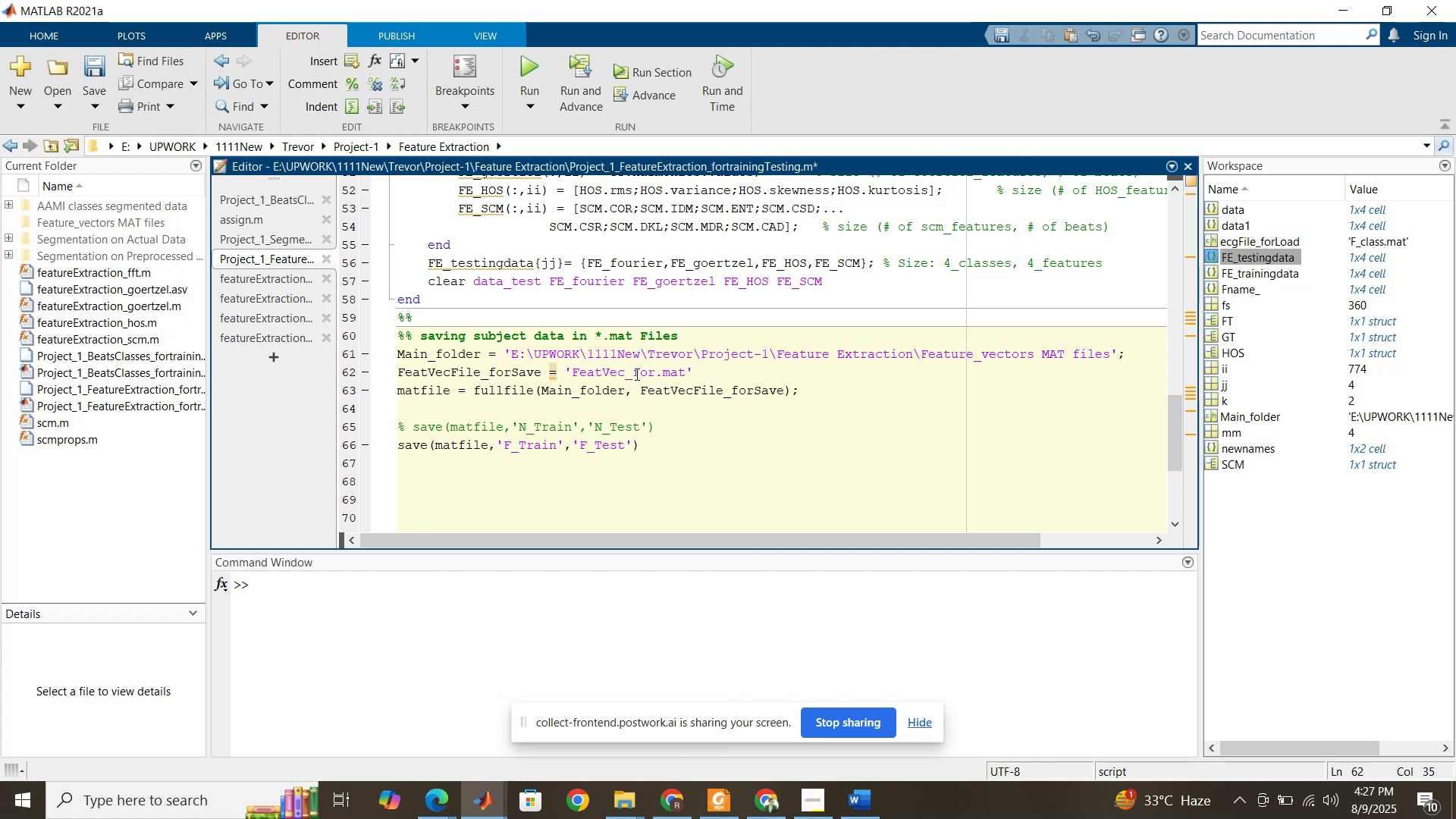 
type(_4_classes)
 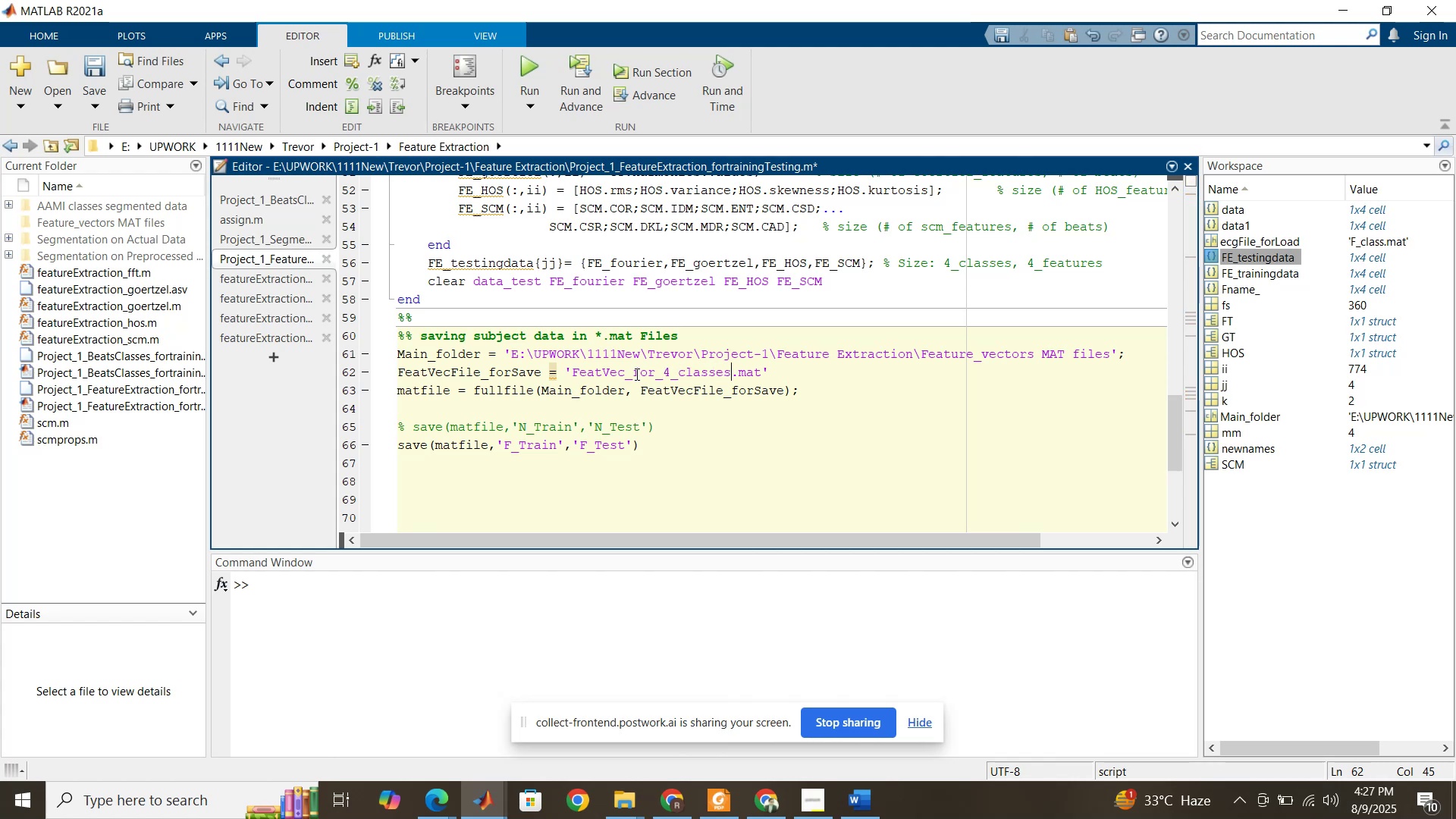 
left_click([634, 390])
 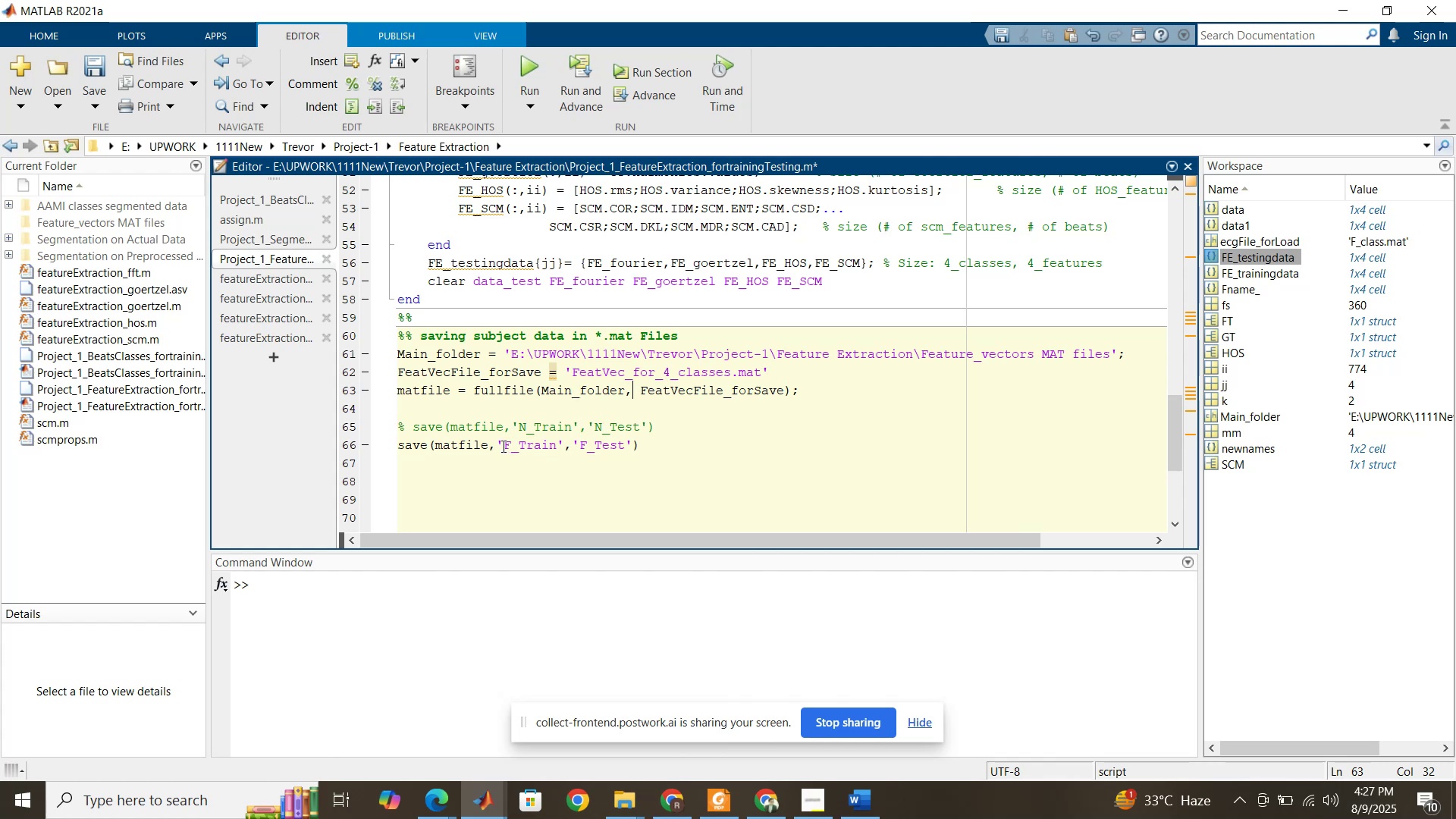 
left_click_drag(start_coordinate=[499, 446], to_coordinate=[559, 450])
 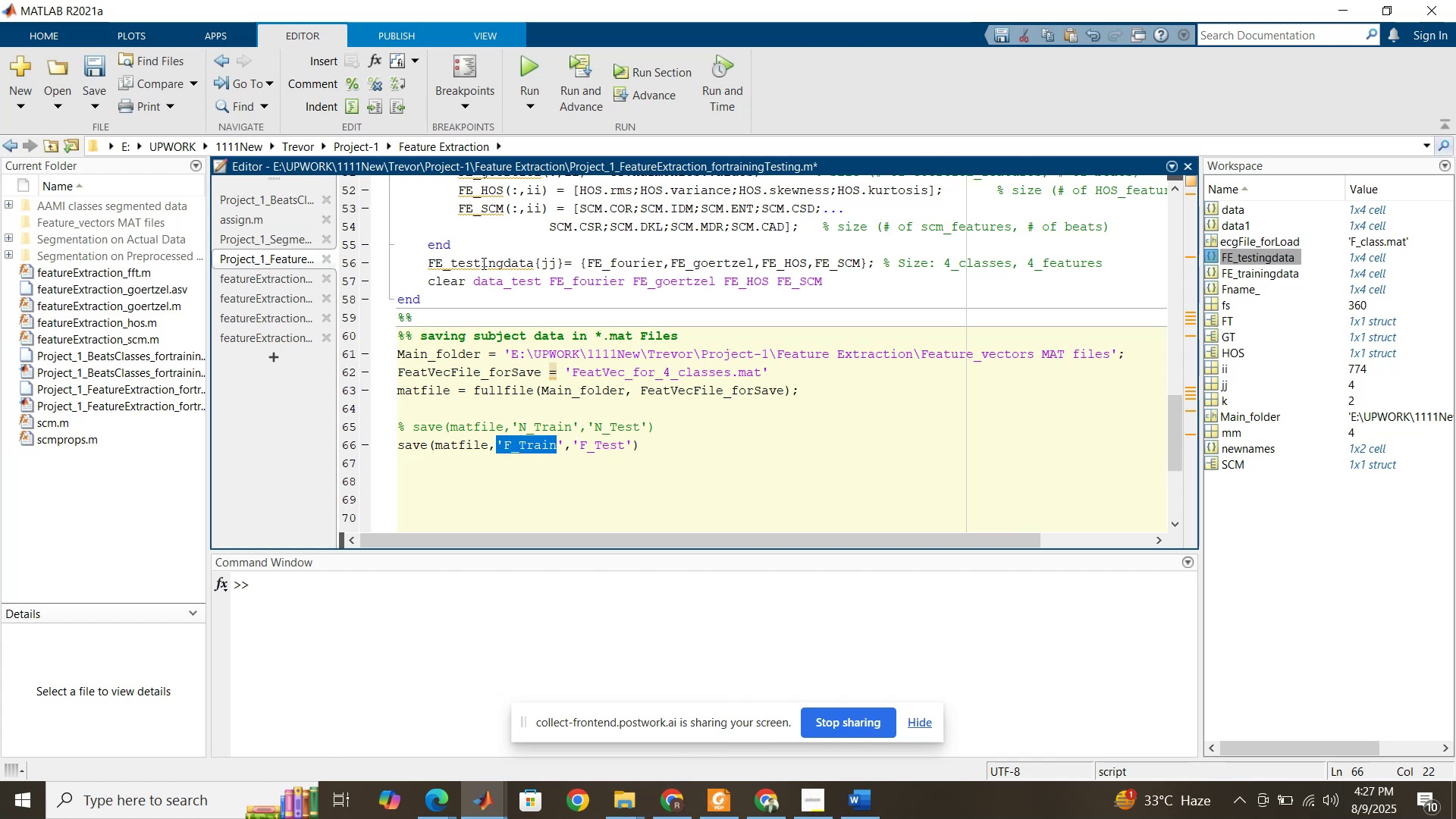 
left_click([482, 263])
 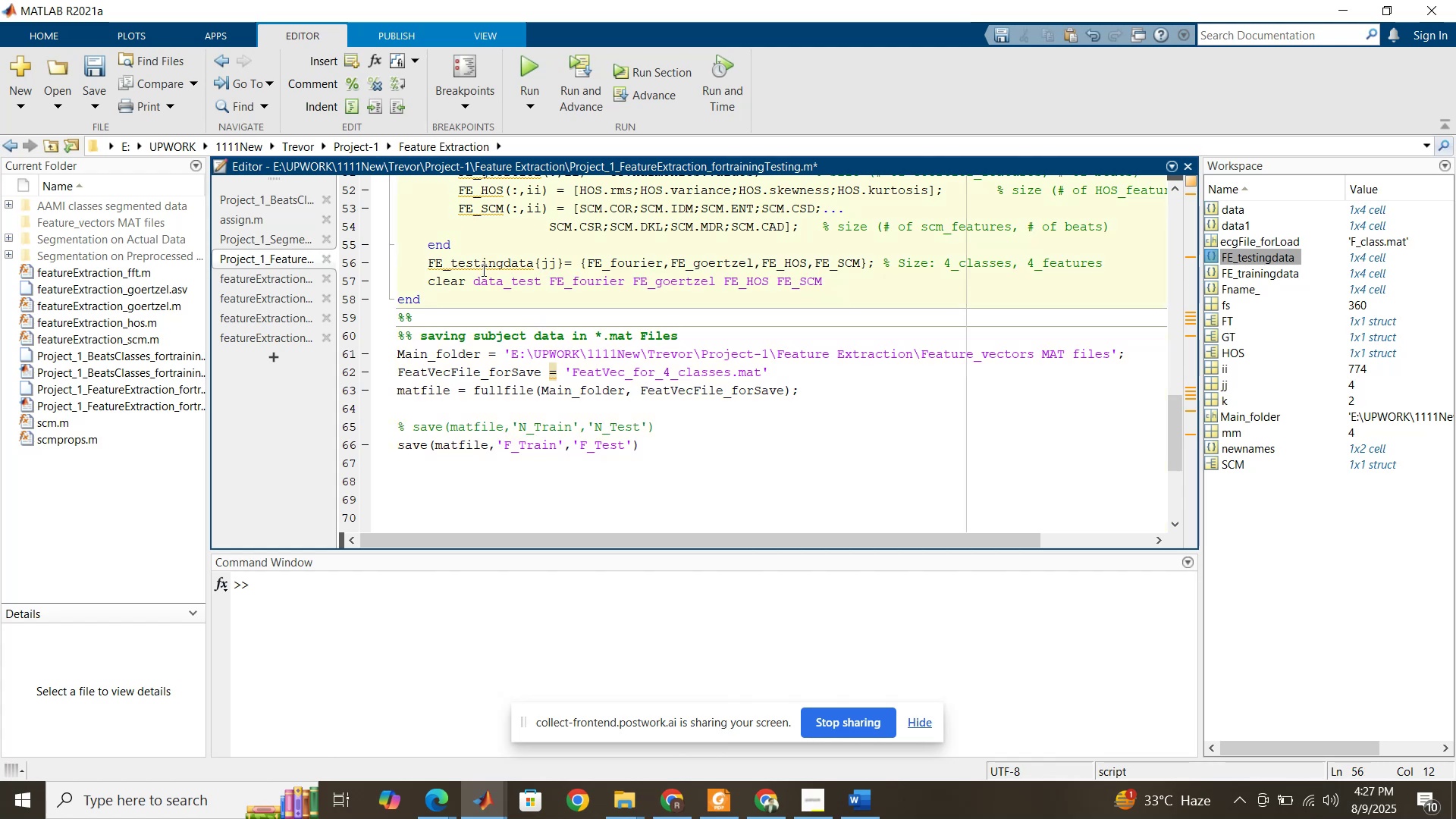 
scroll: coordinate [482, 349], scroll_direction: up, amount: 8.0
 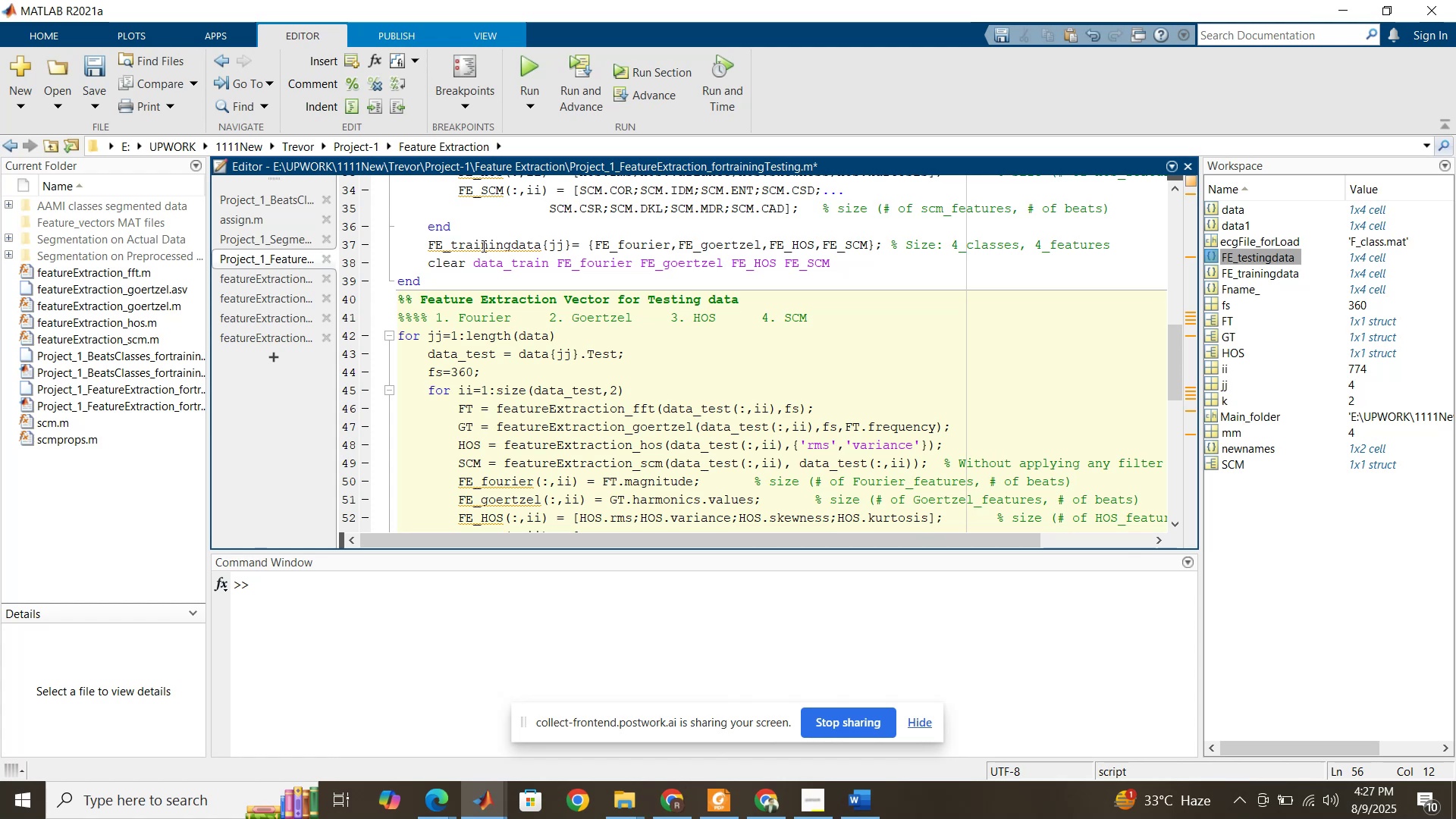 
double_click([482, 246])
 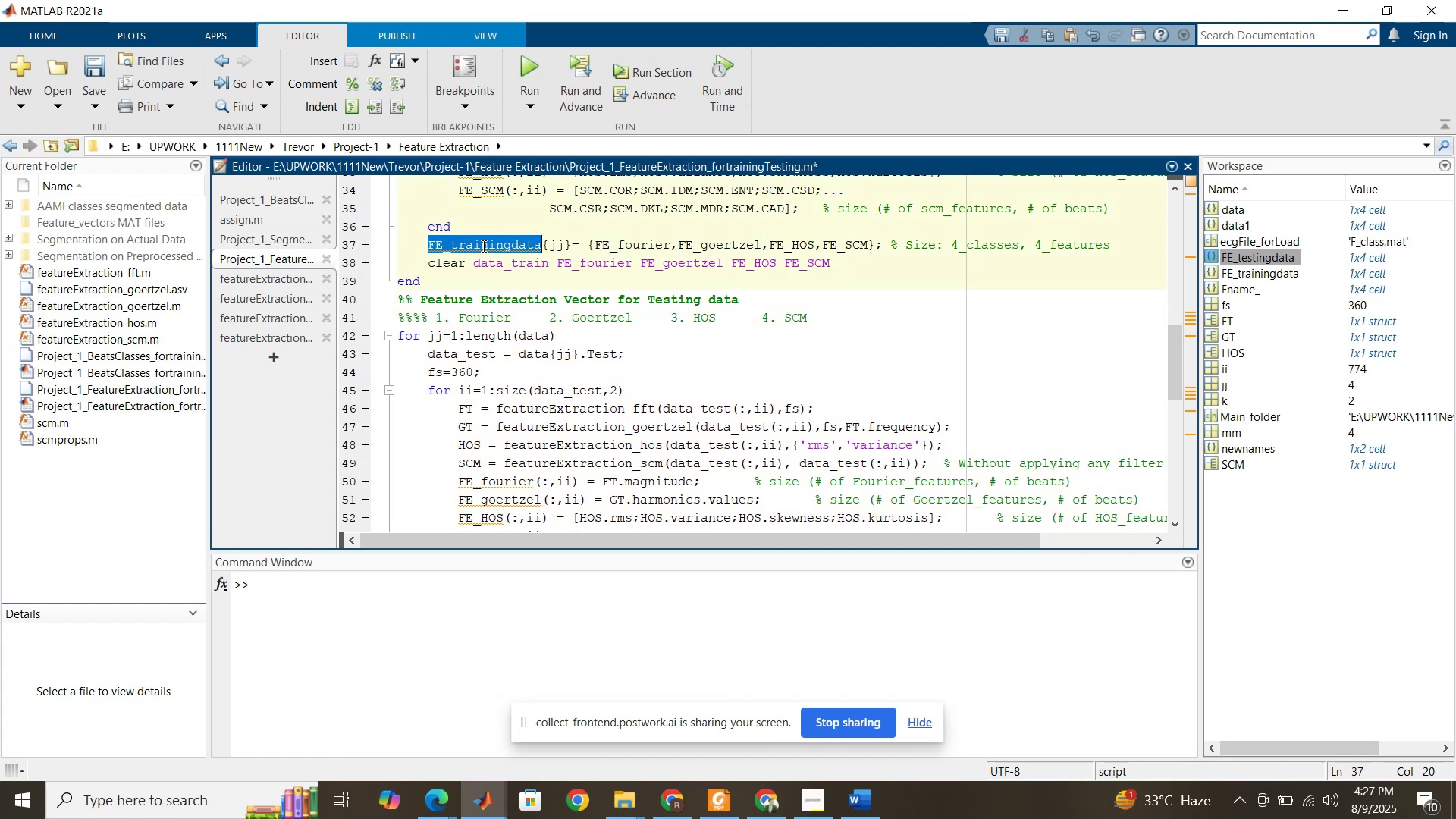 
key(Control+C)
 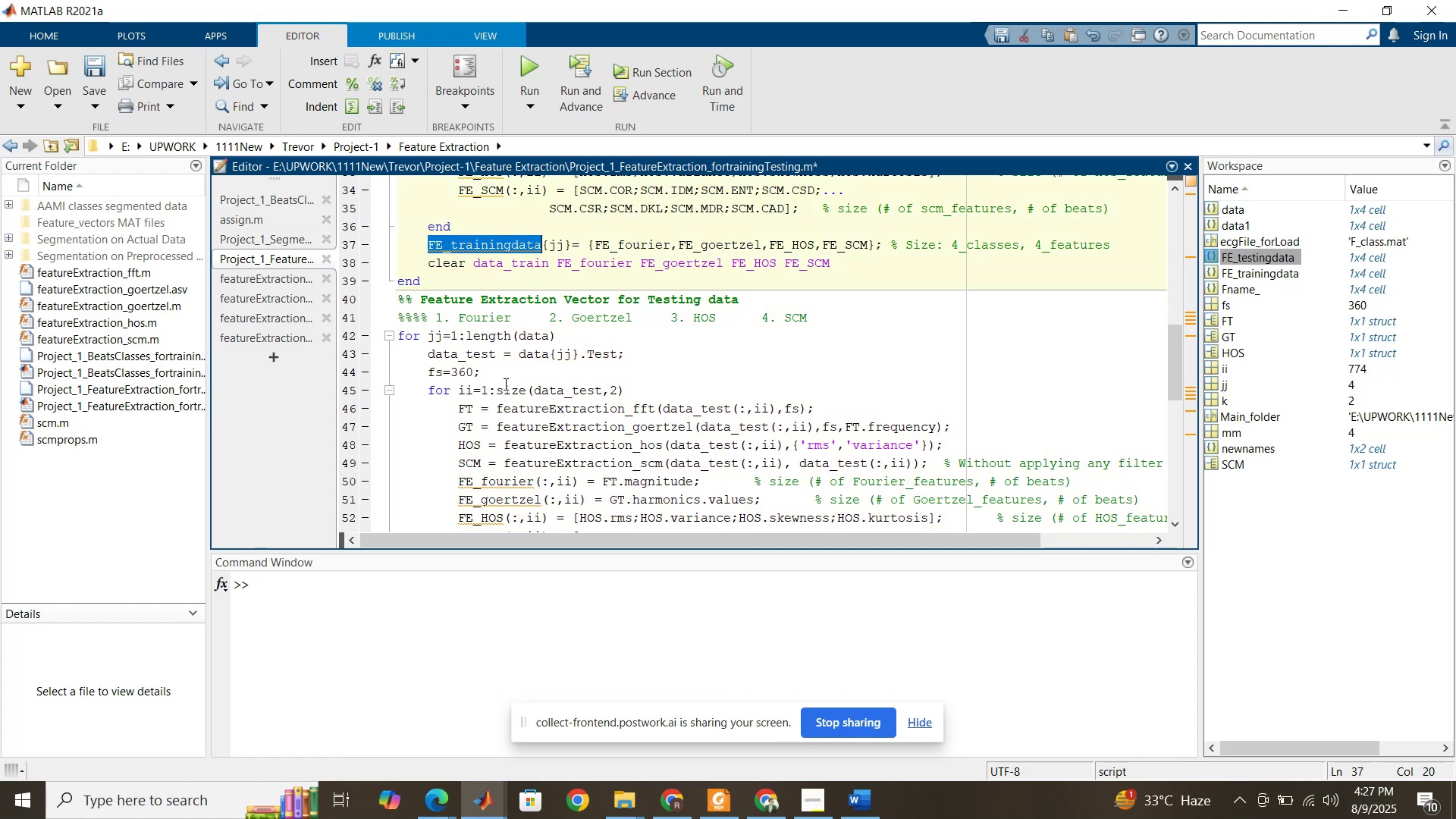 
scroll: coordinate [504, 406], scroll_direction: down, amount: 7.0
 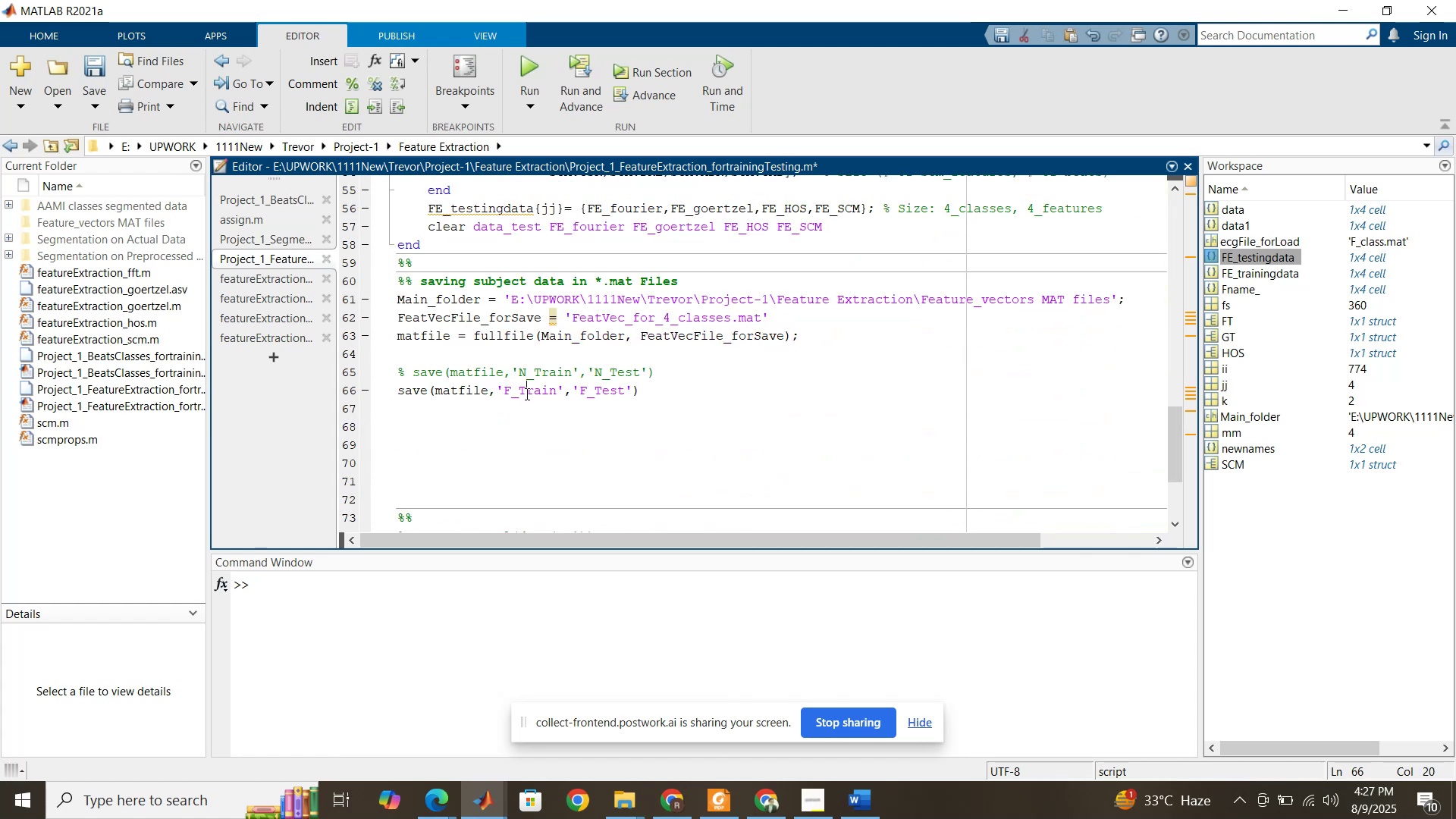 
double_click([526, 394])
 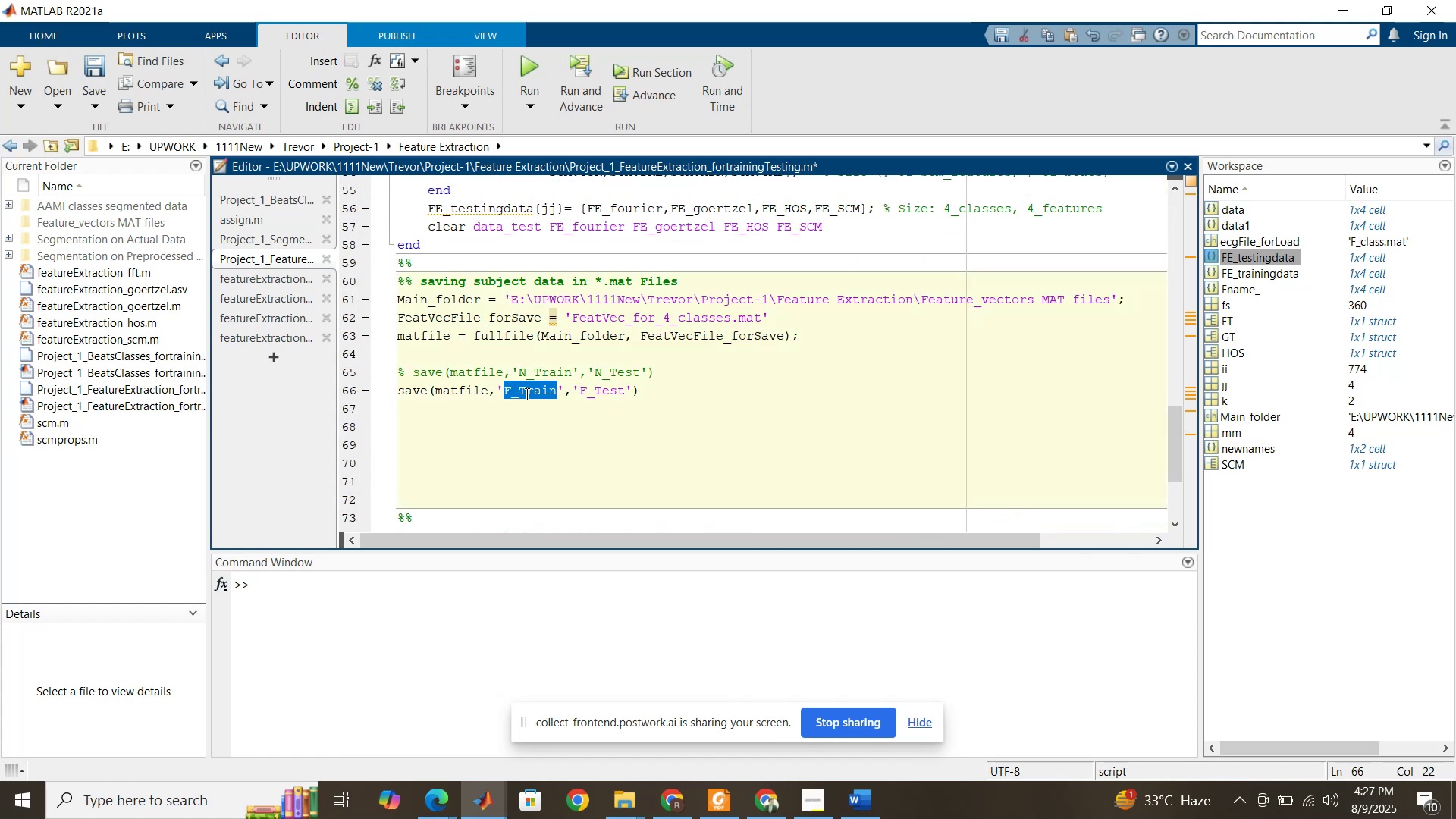 
key(Control+ControlLeft)
 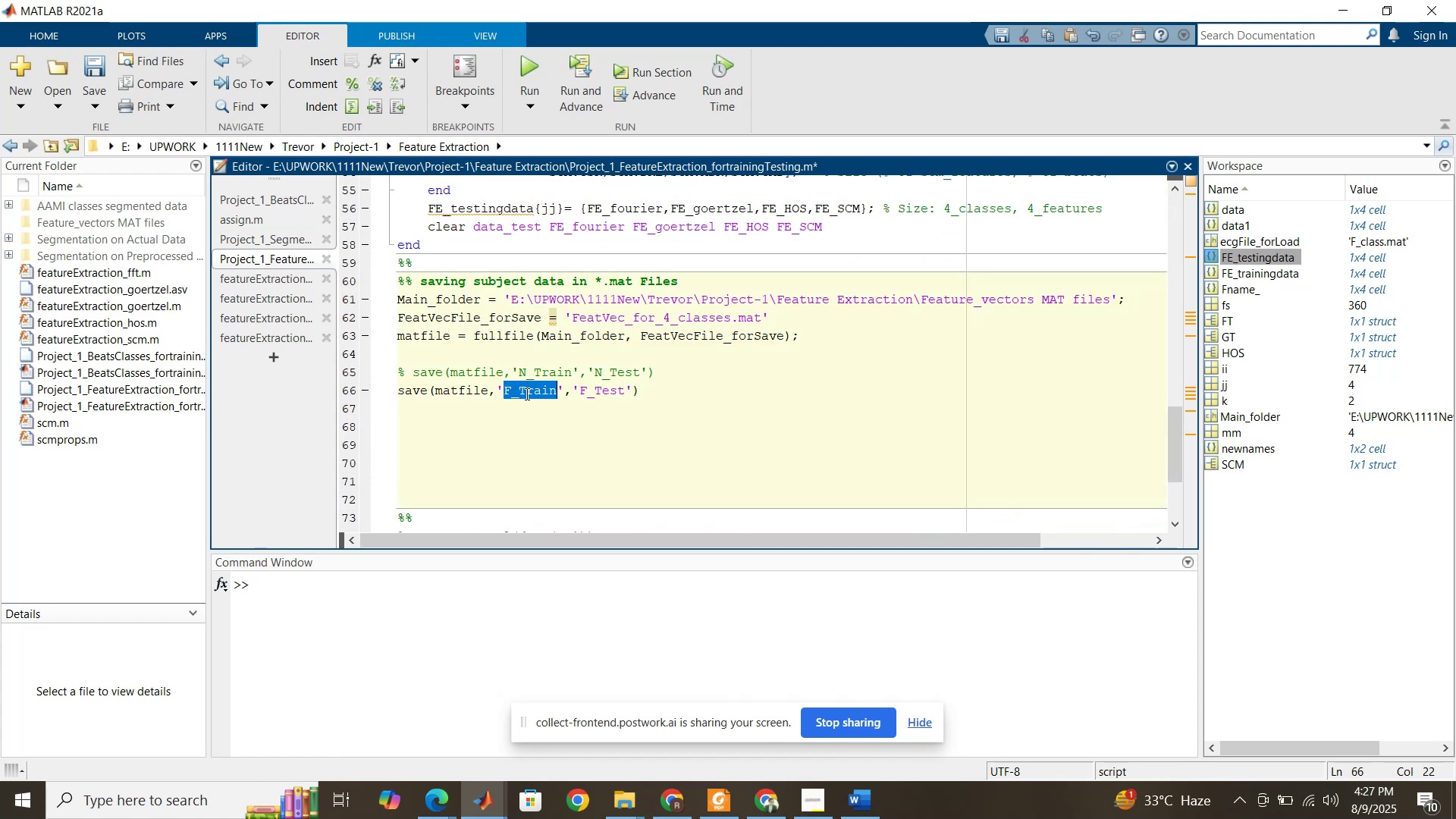 
key(Control+V)
 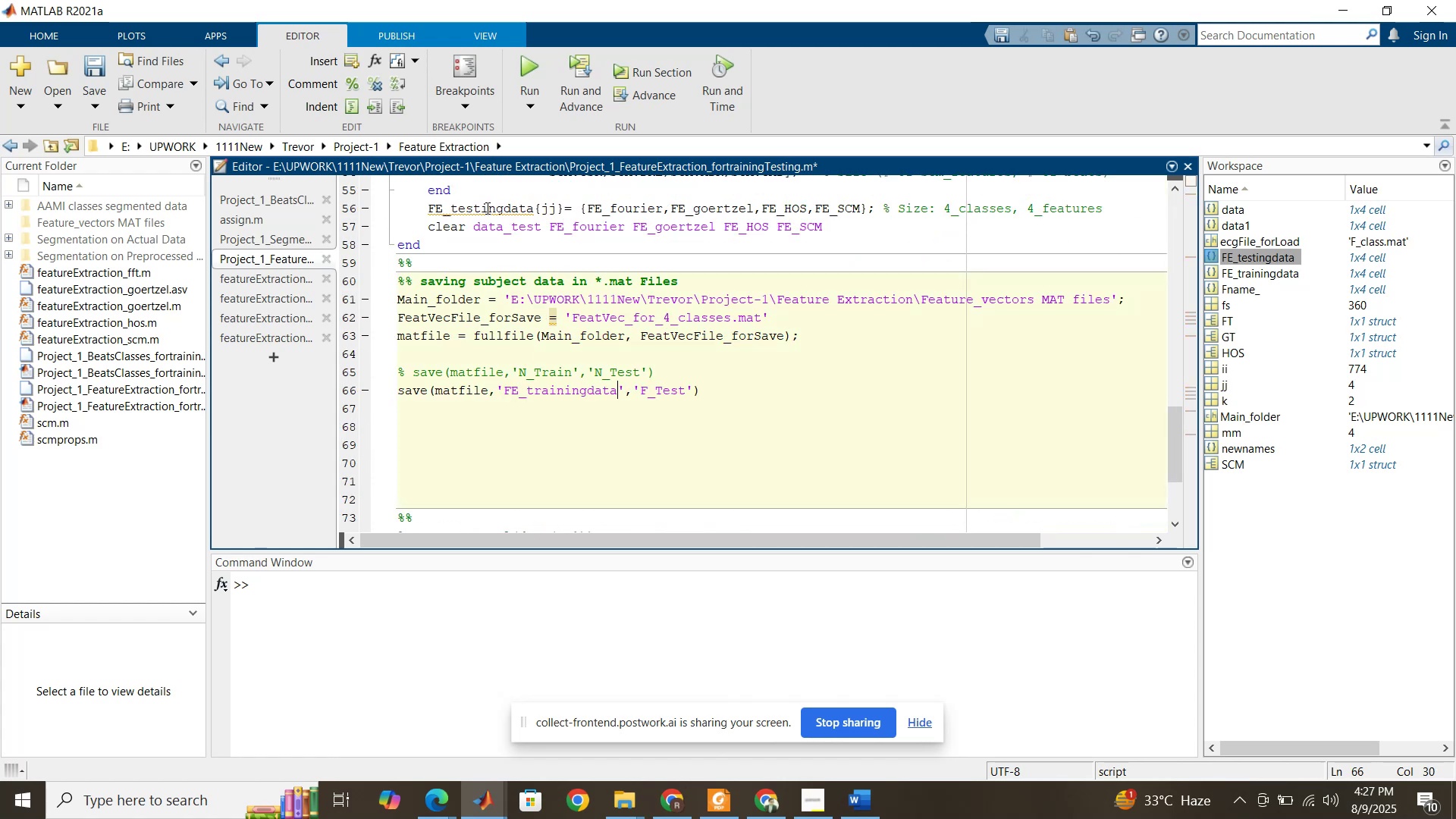 
double_click([486, 208])
 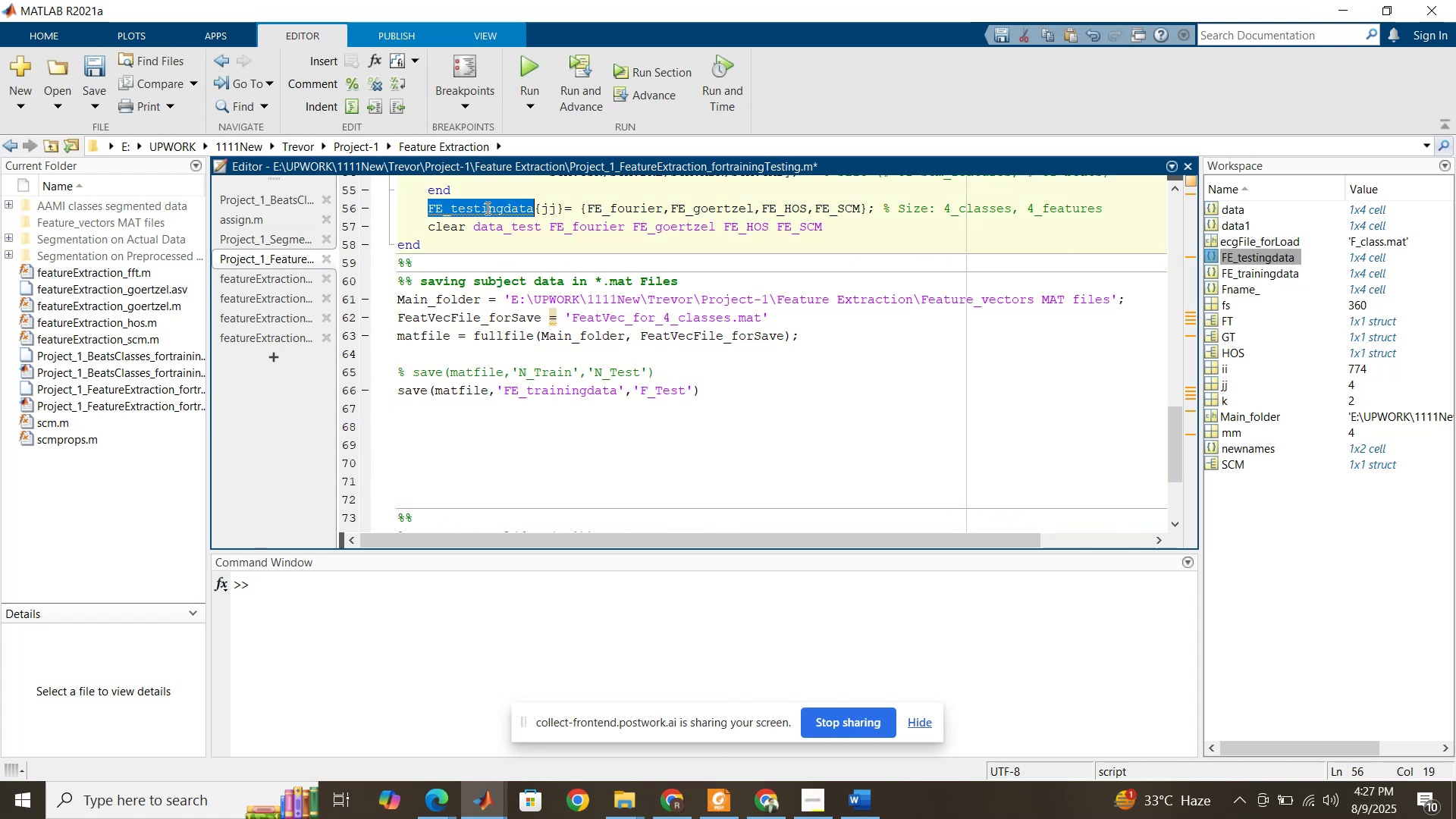 
key(Control+C)
 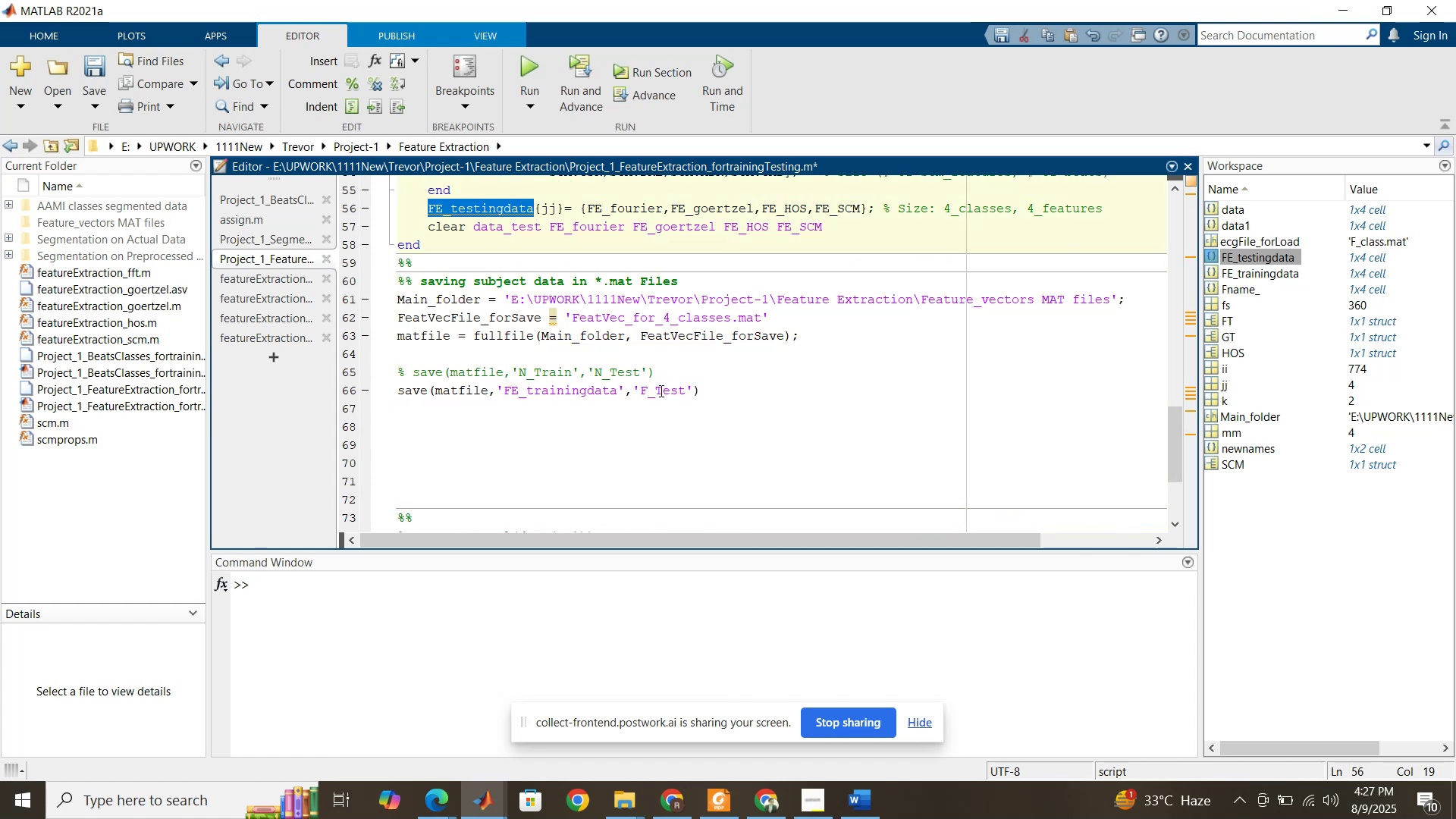 
double_click([660, 391])
 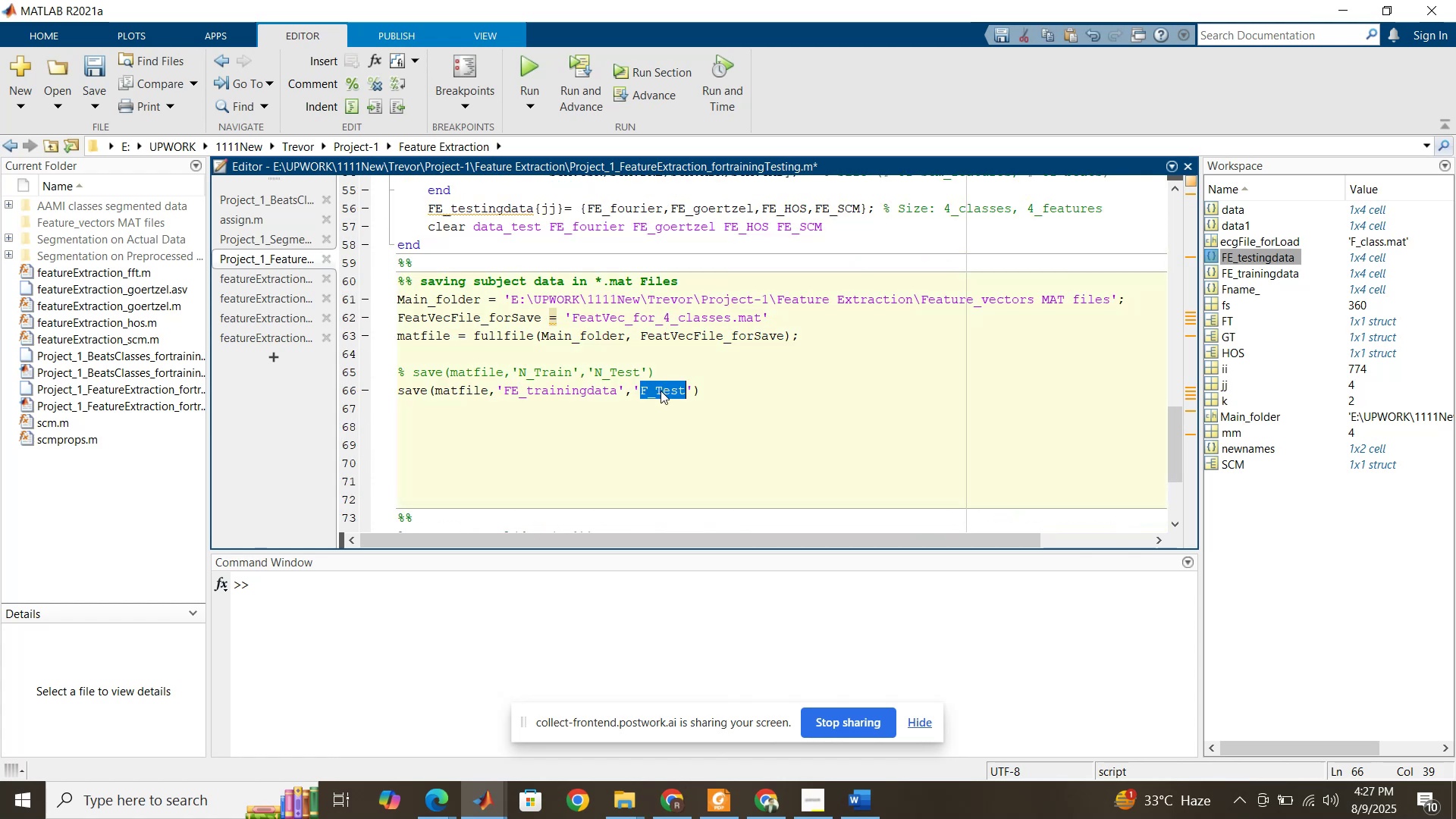 
key(Control+V)
 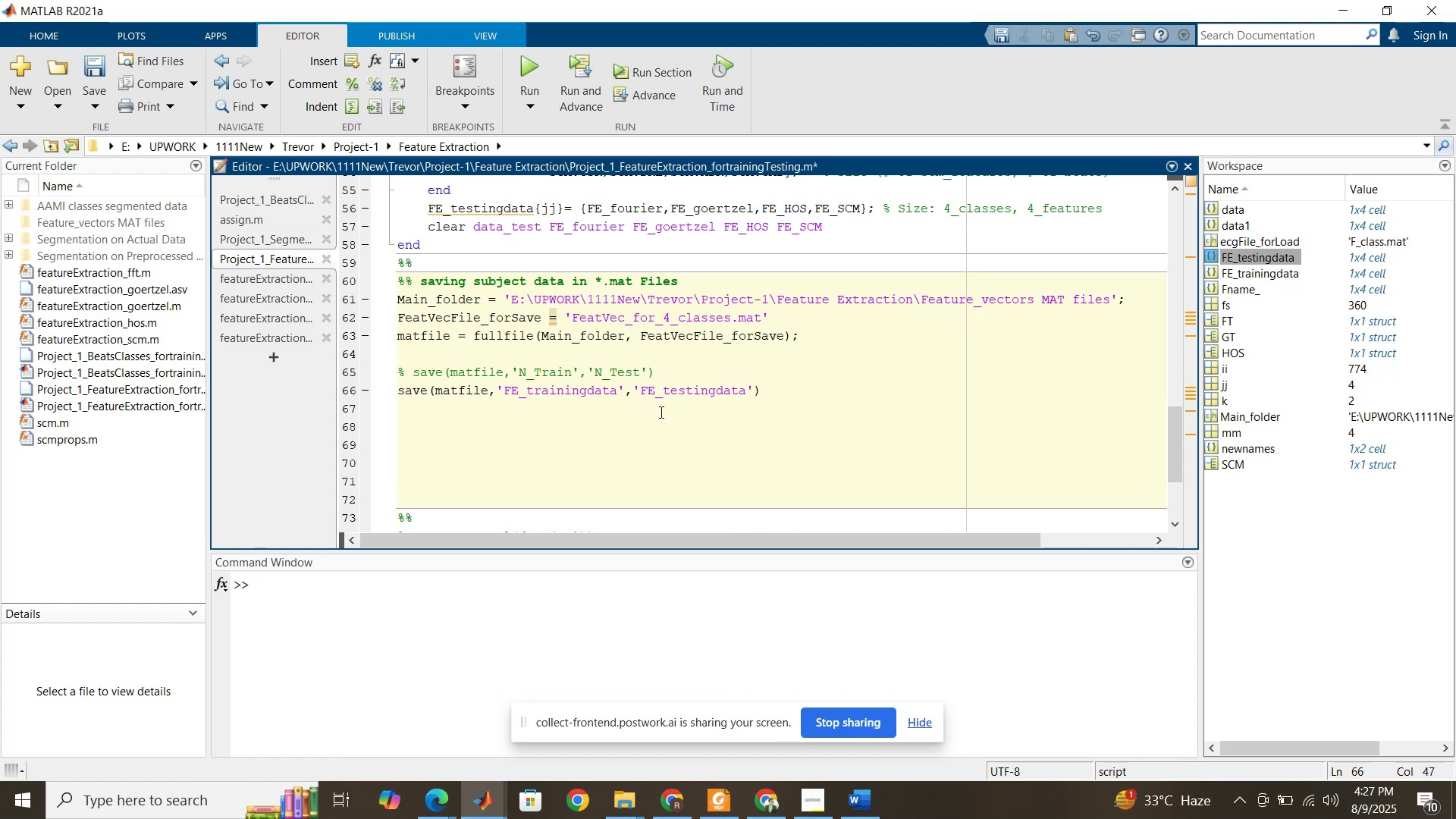 
wait(5.71)
 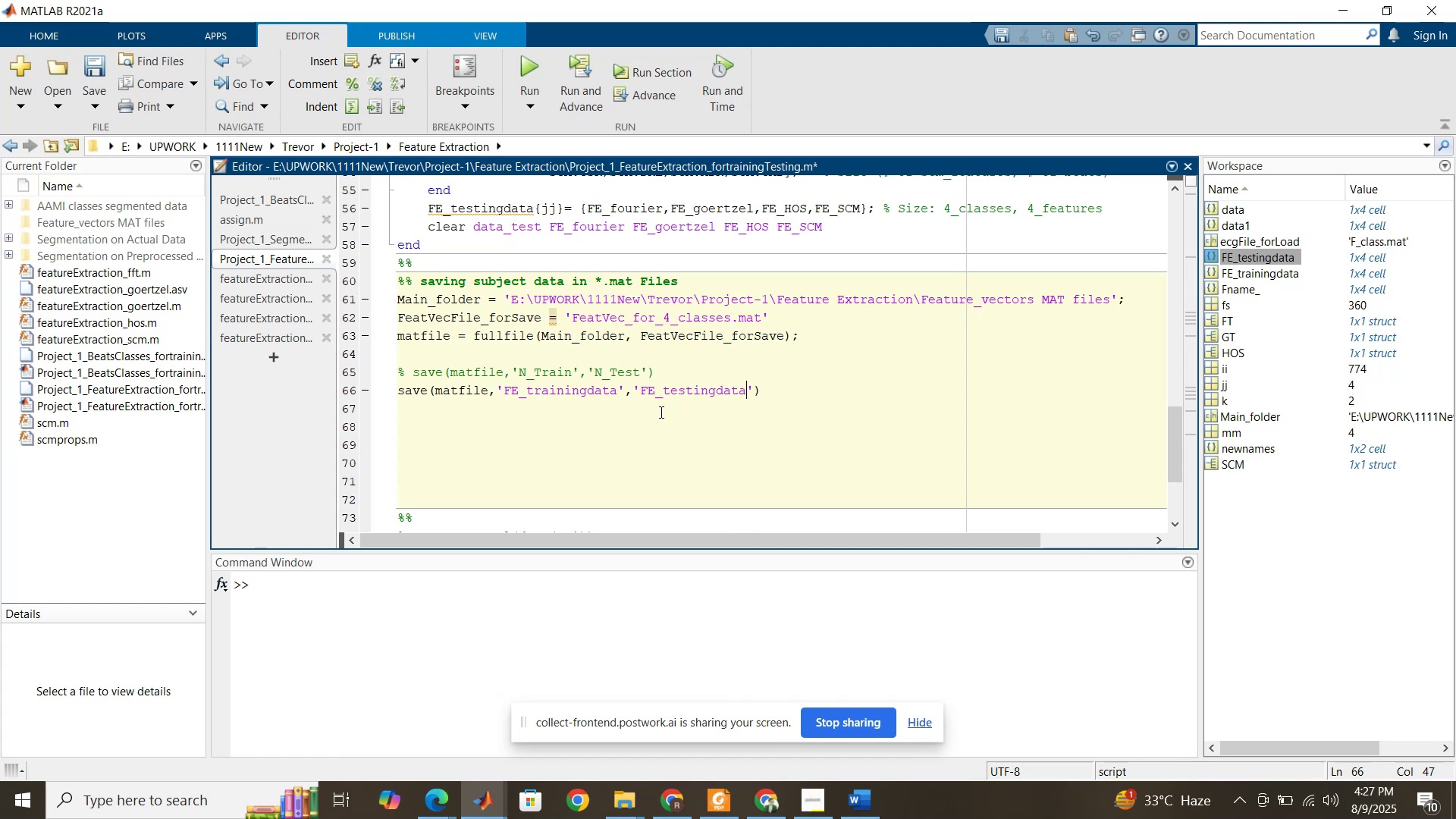 
left_click([801, 367])
 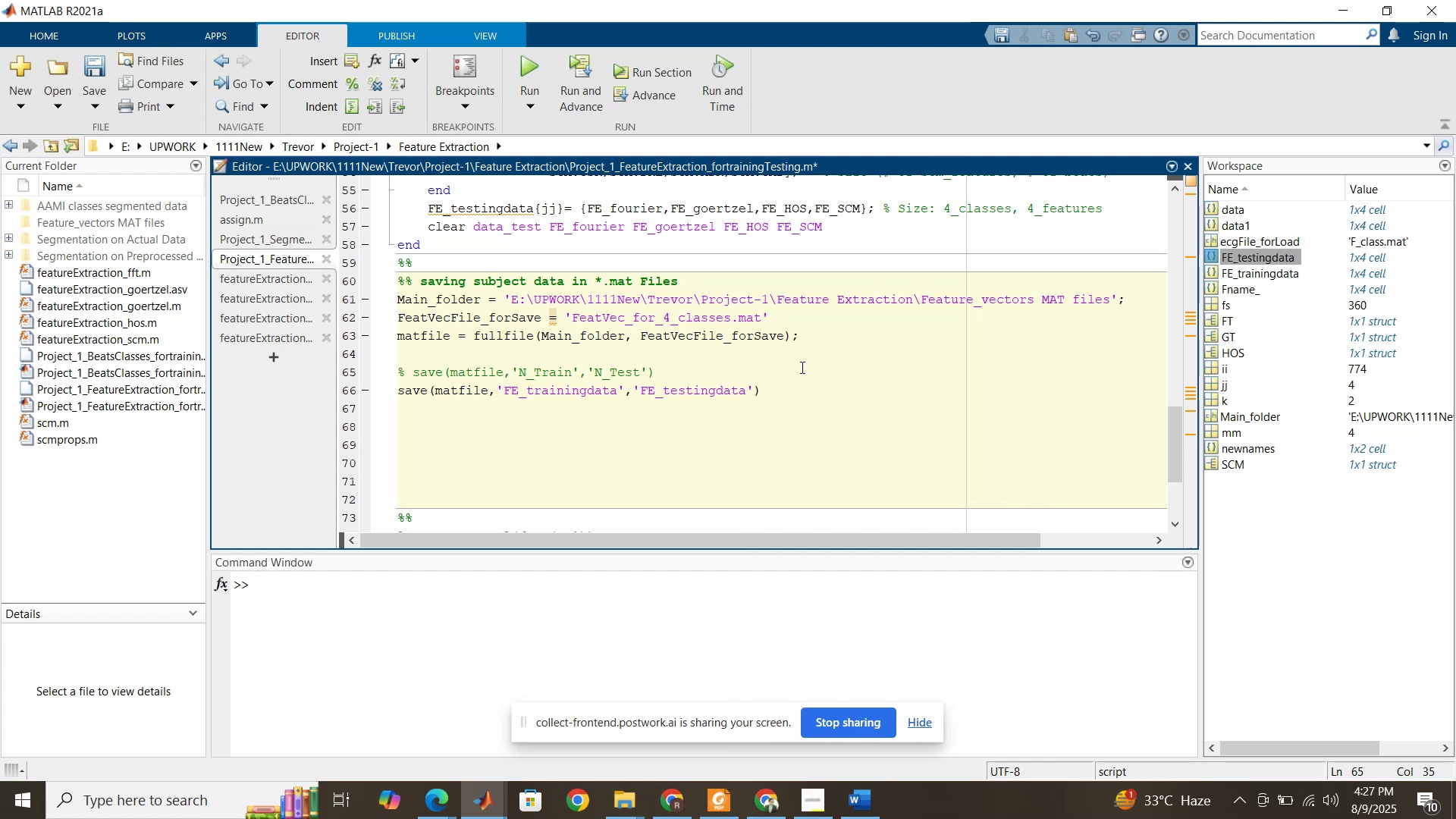 
wait(7.07)
 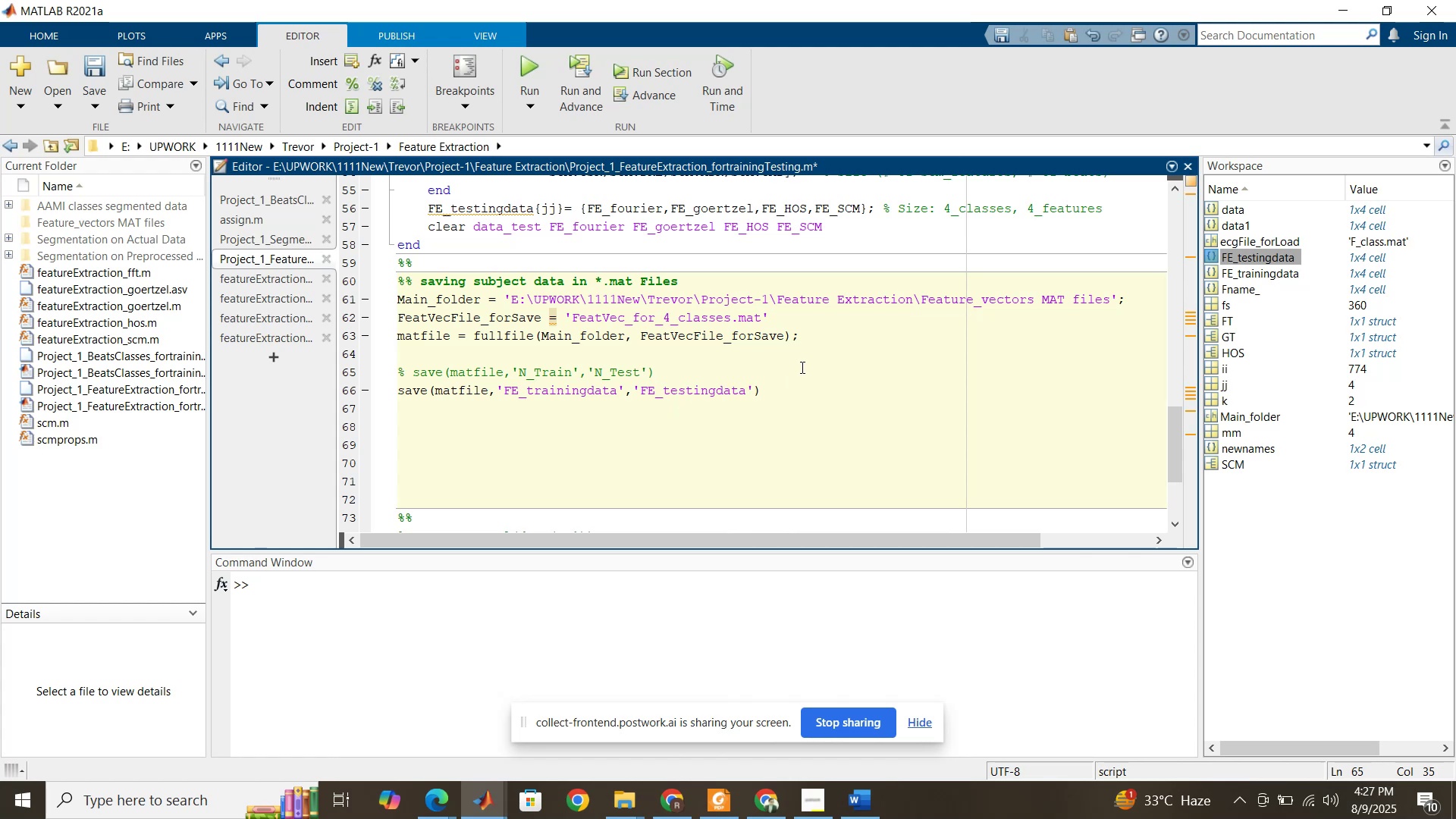 
left_click([801, 367])
 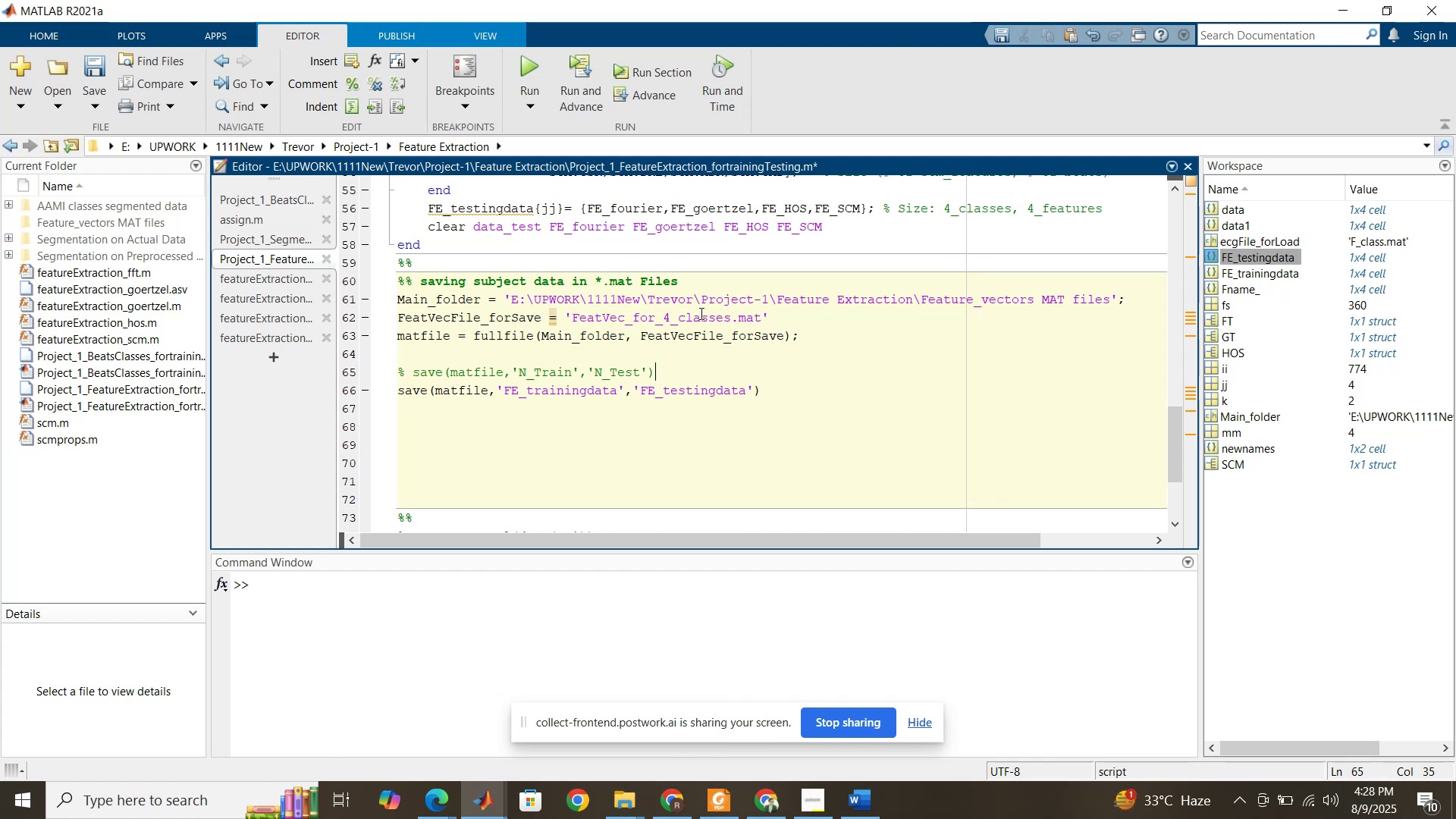 
left_click([497, 257])
 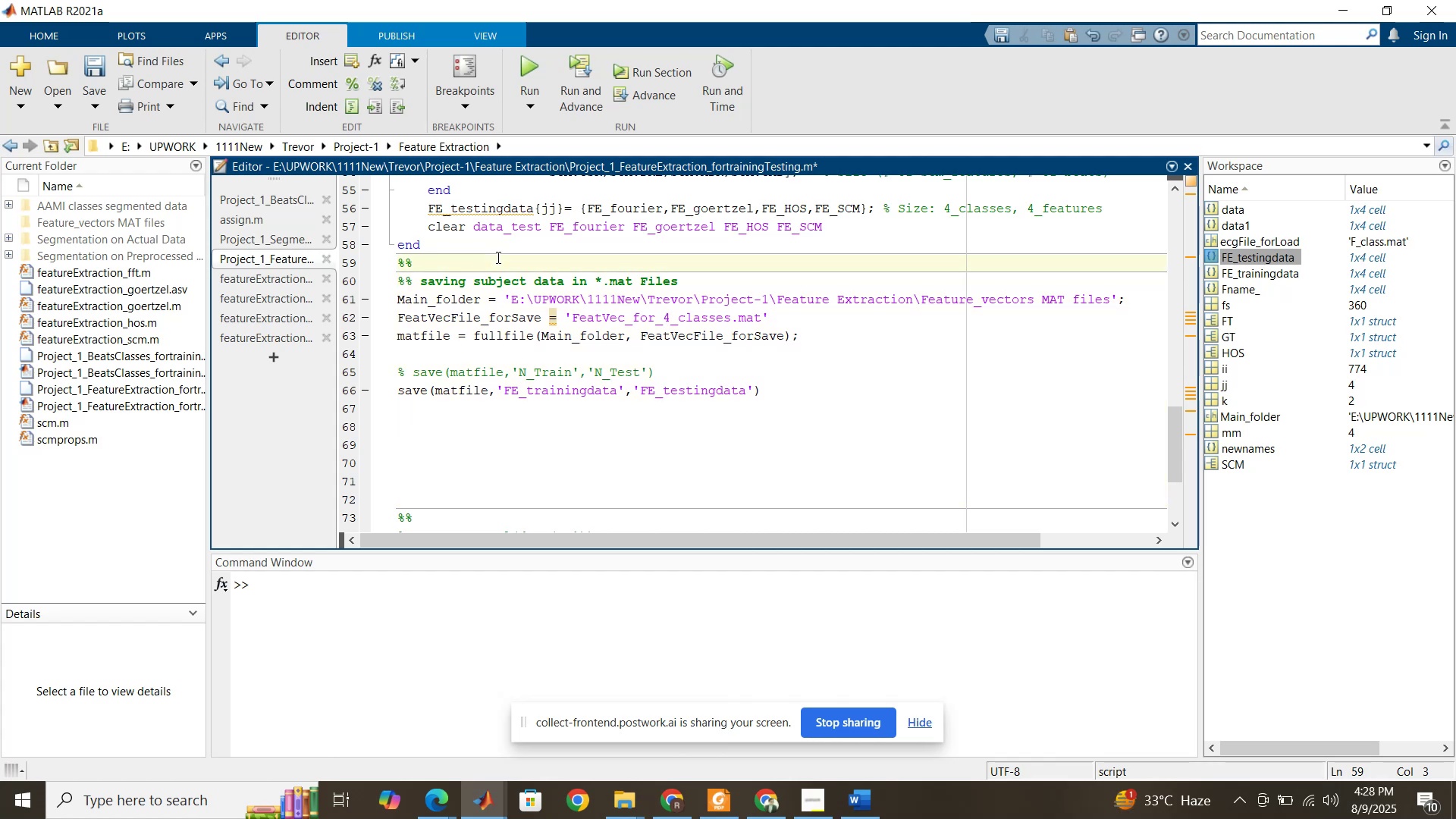 
key(Backspace)
 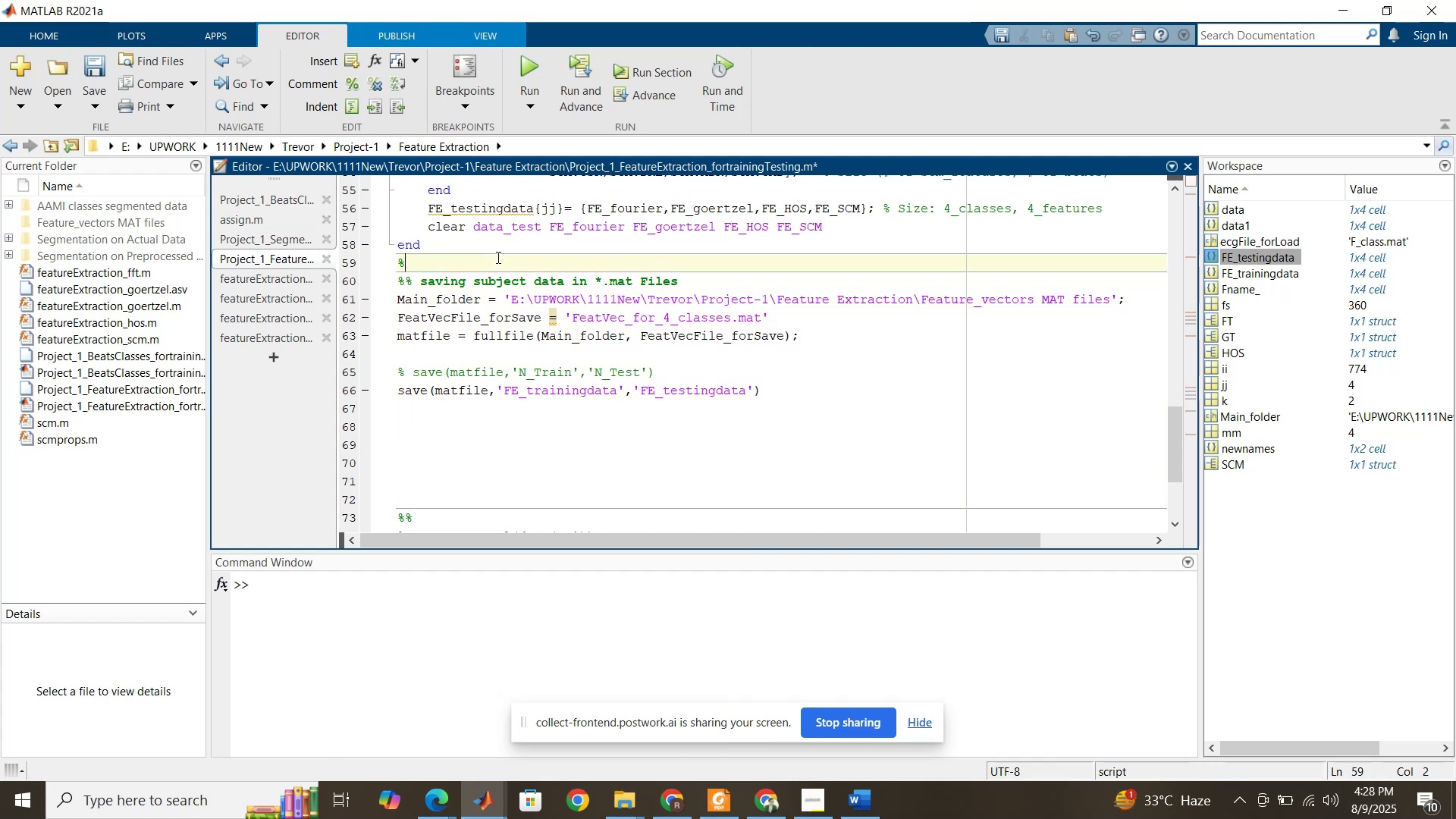 
key(Backspace)
 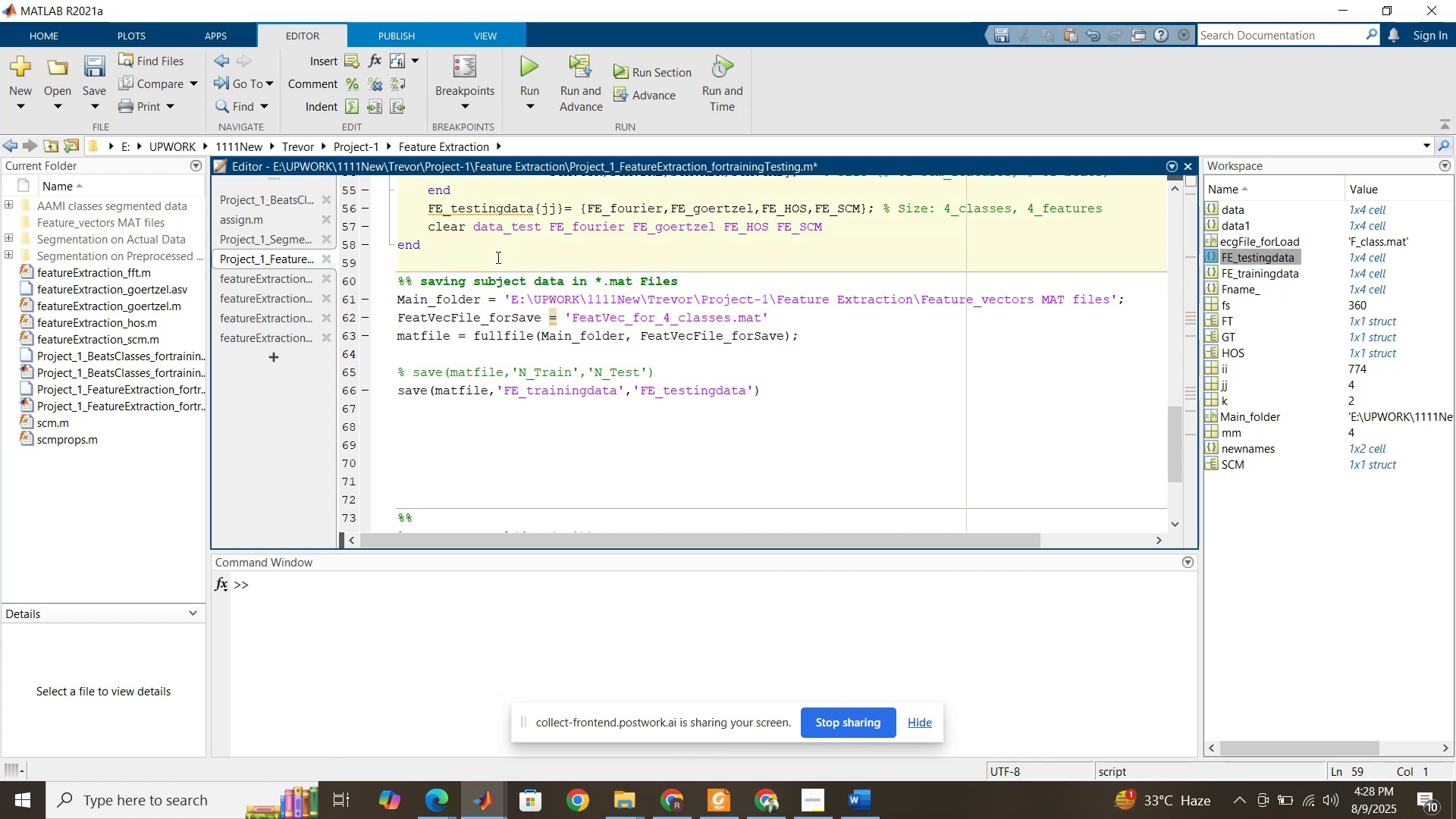 
scroll: coordinate [497, 257], scroll_direction: up, amount: 21.0
 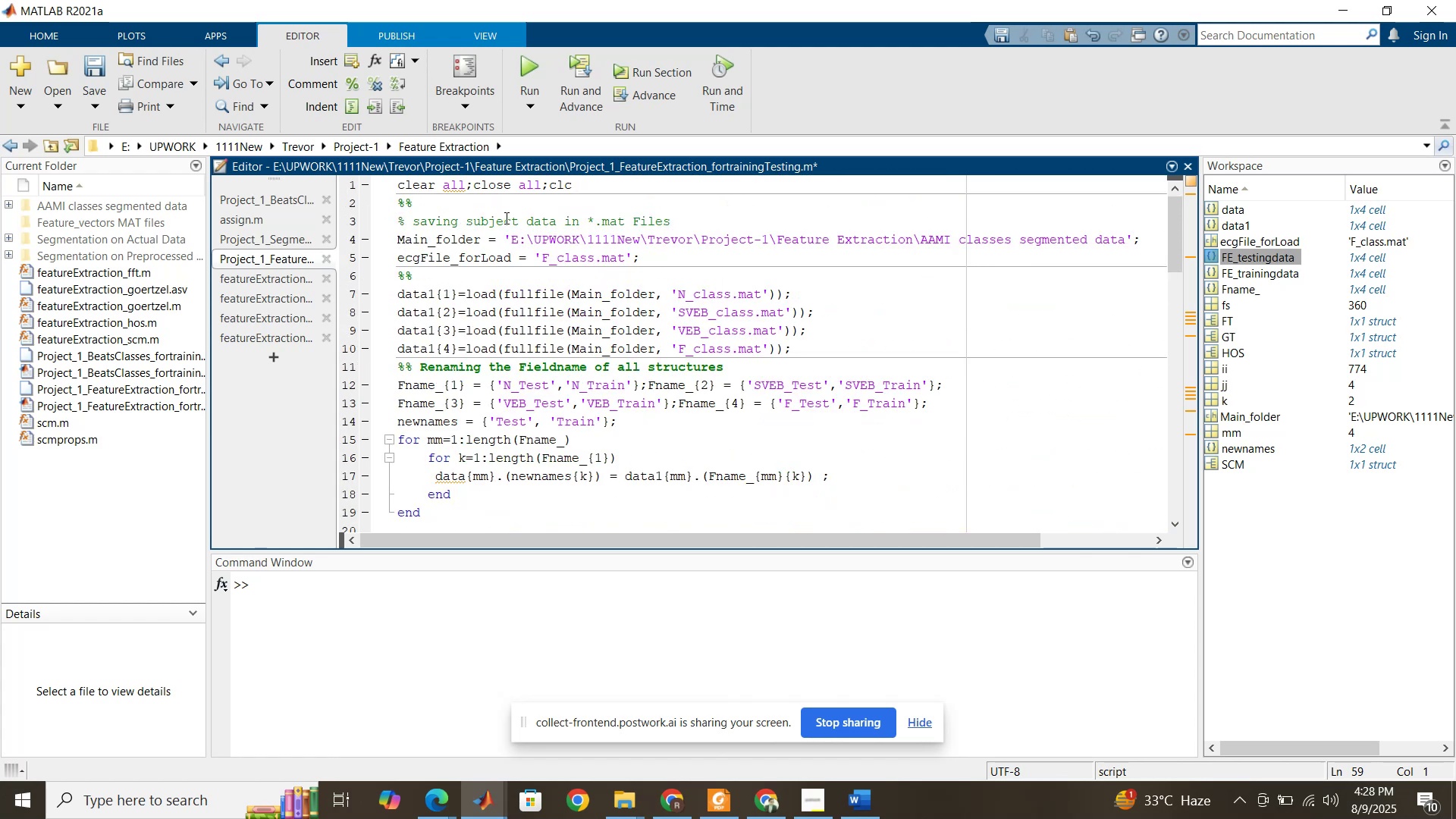 
scroll: coordinate [505, 218], scroll_direction: down, amount: 19.0
 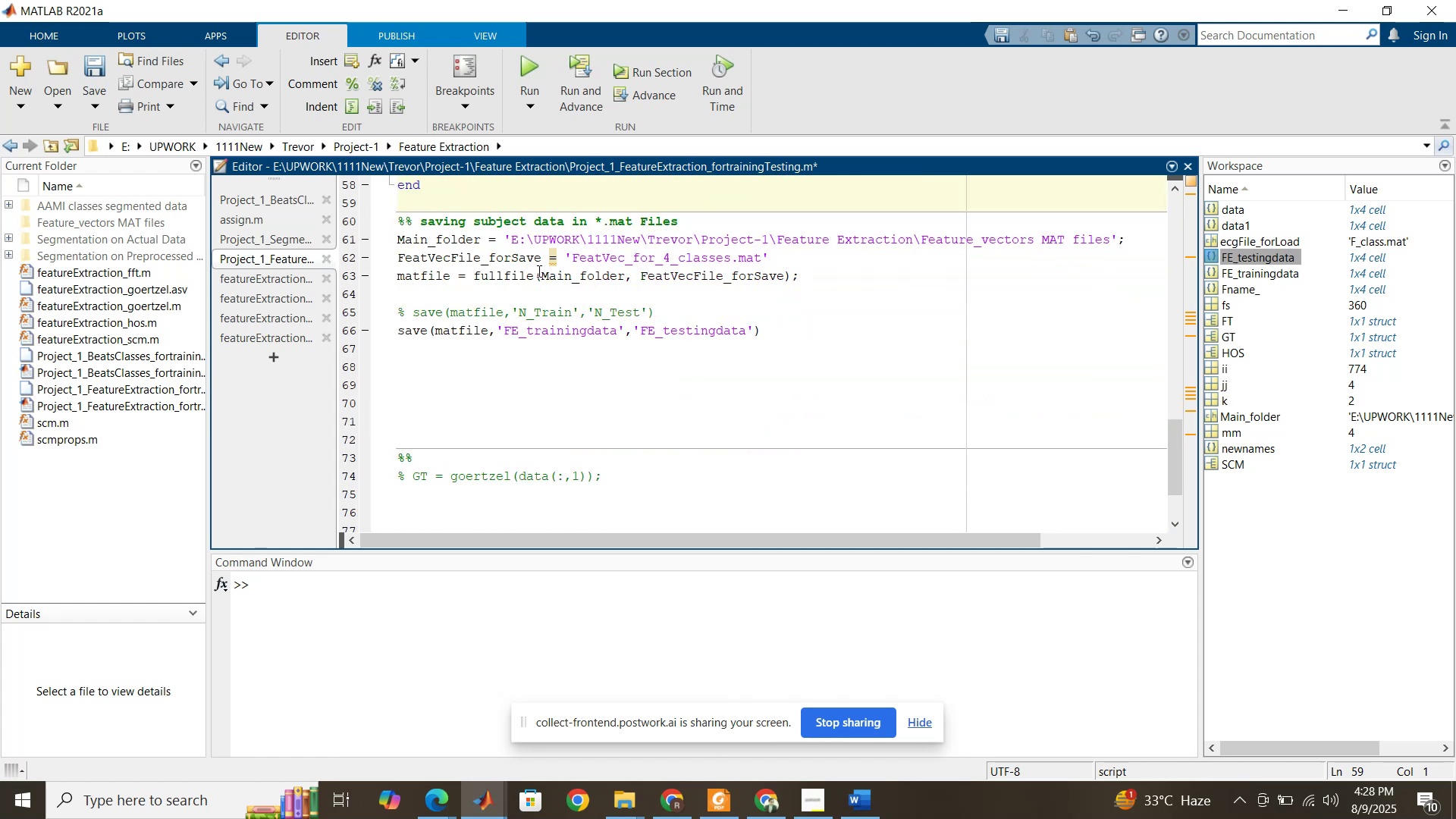 
left_click([538, 271])
 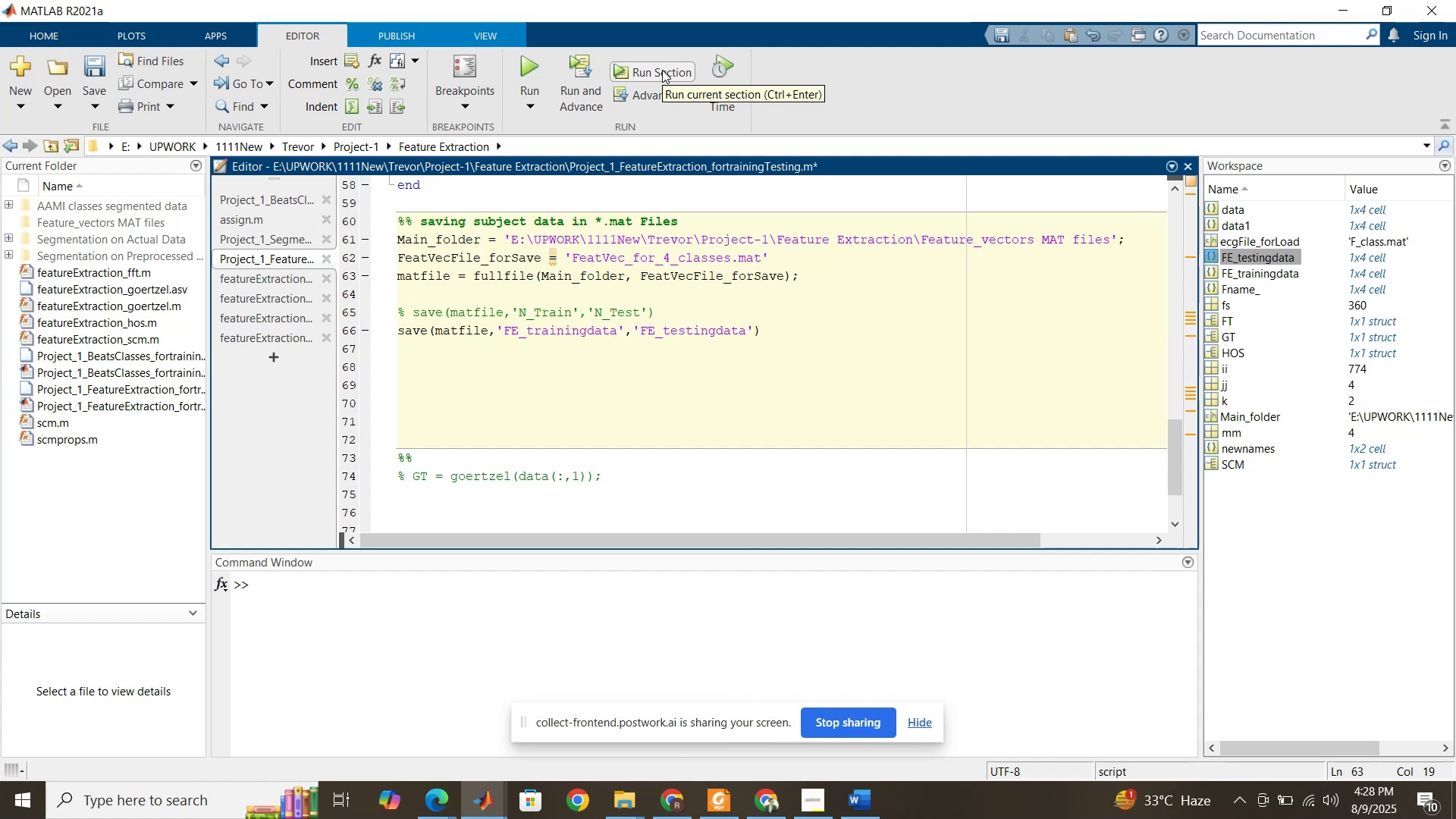 
wait(10.04)
 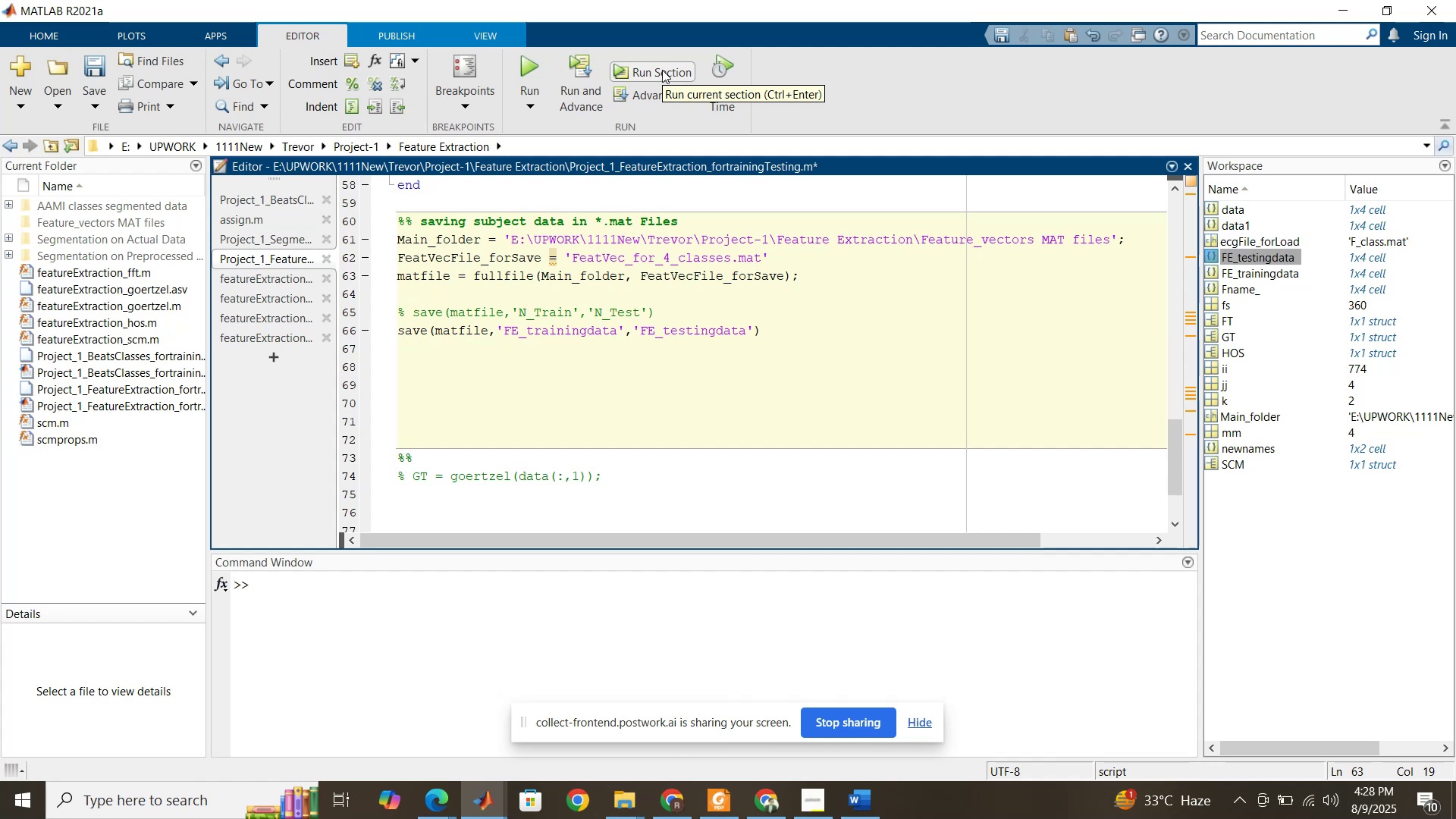 
left_click([662, 70])
 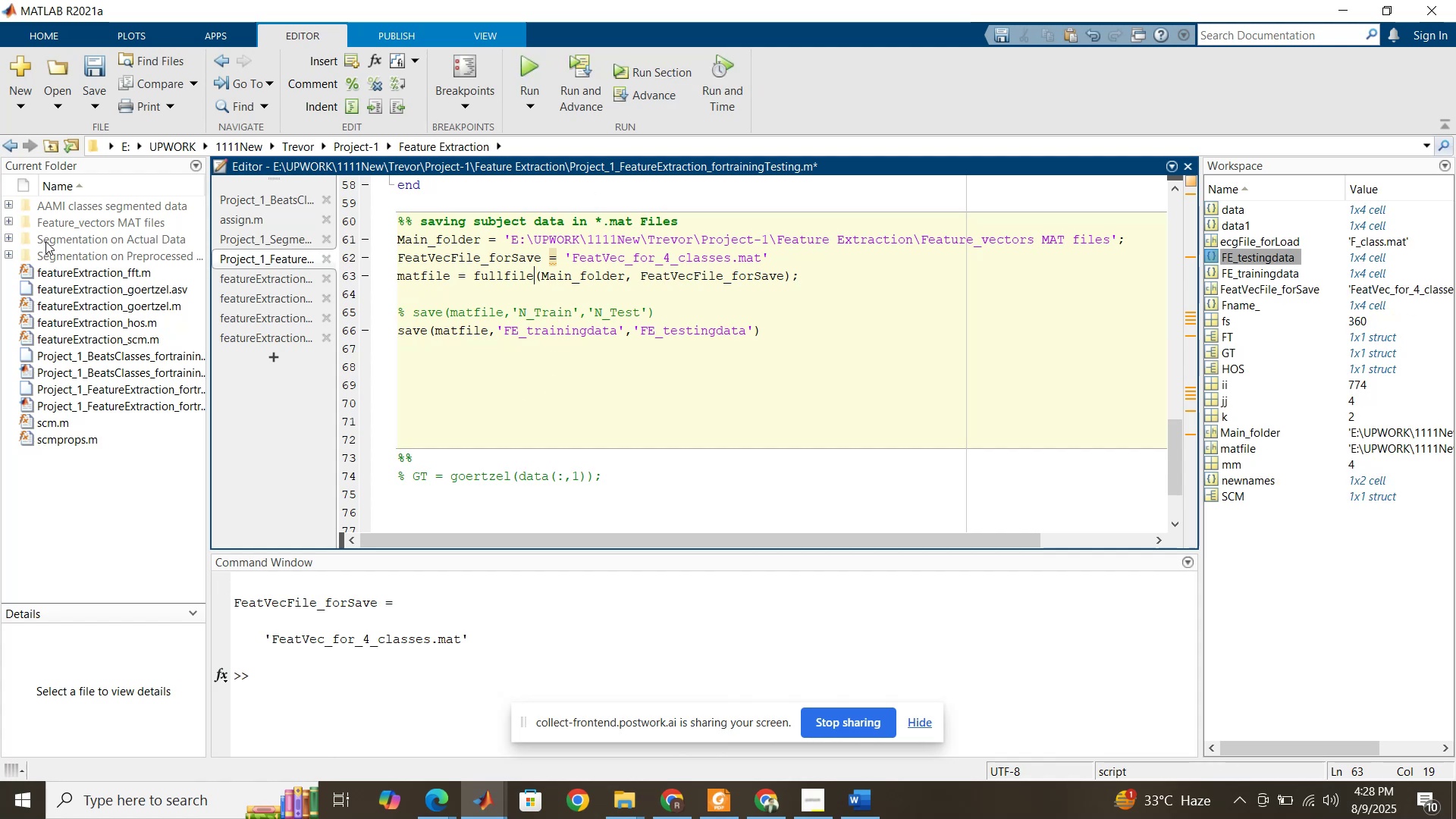 
left_click([6, 221])
 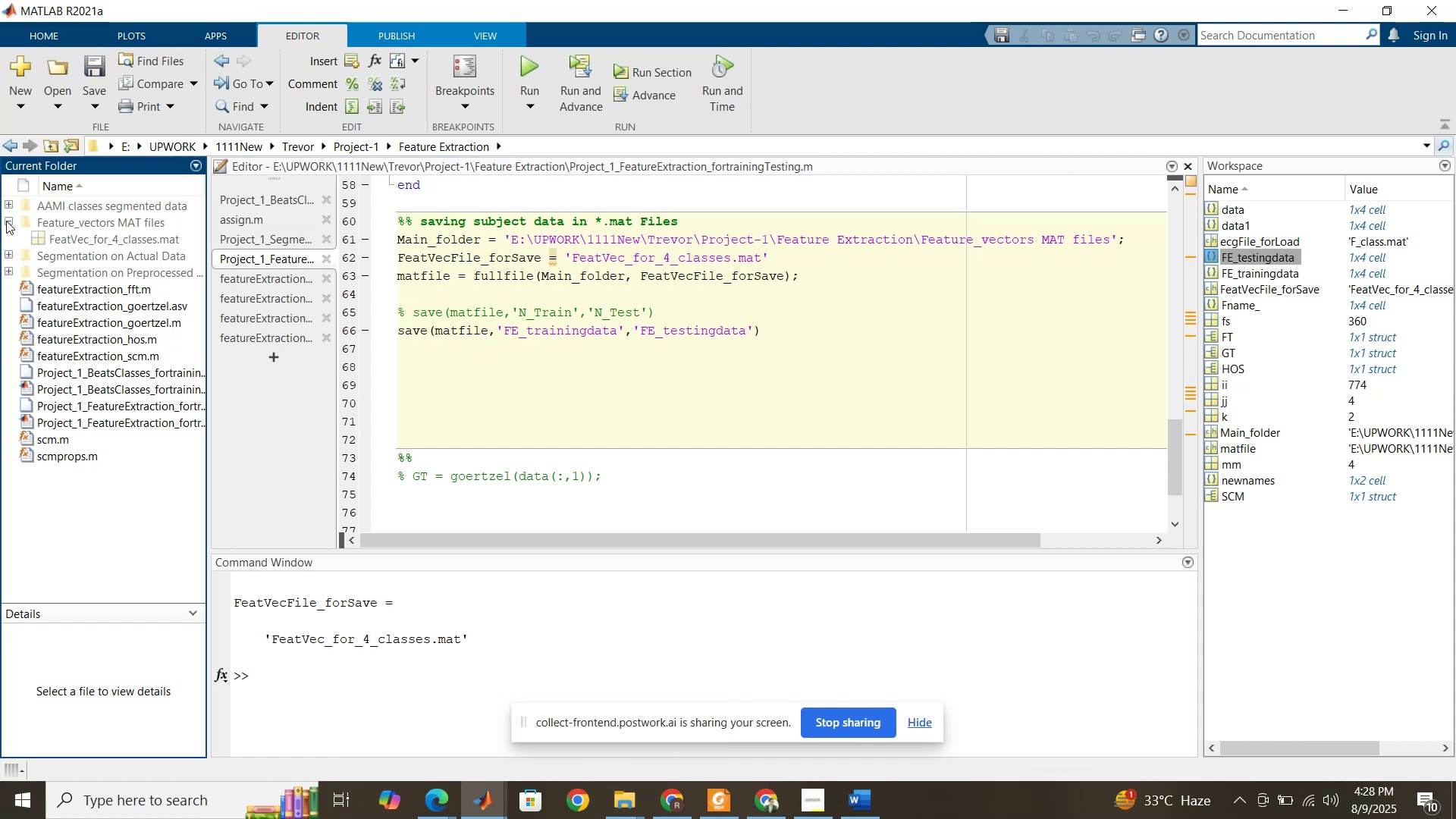 
left_click([6, 221])
 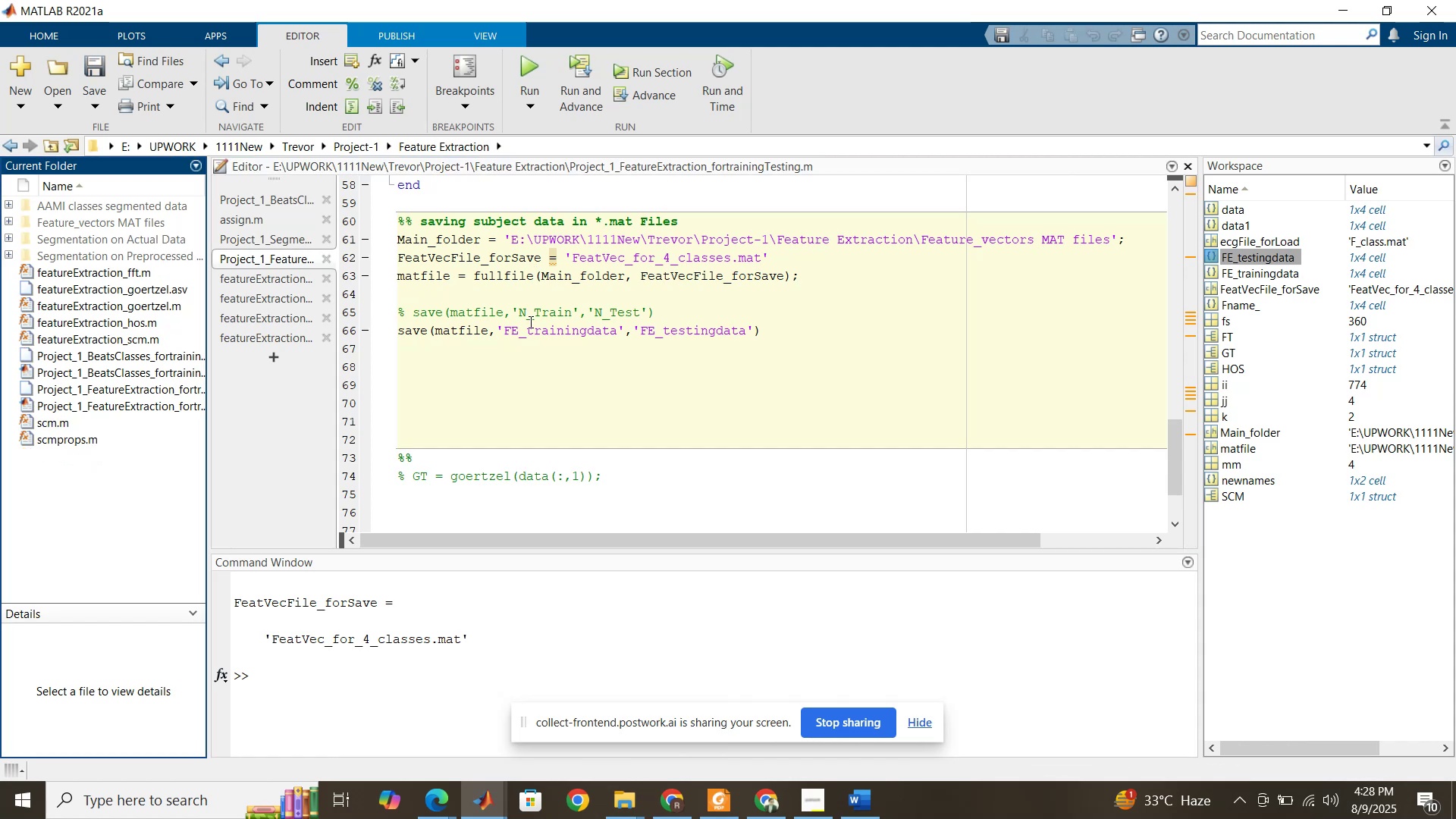 
left_click([532, 321])
 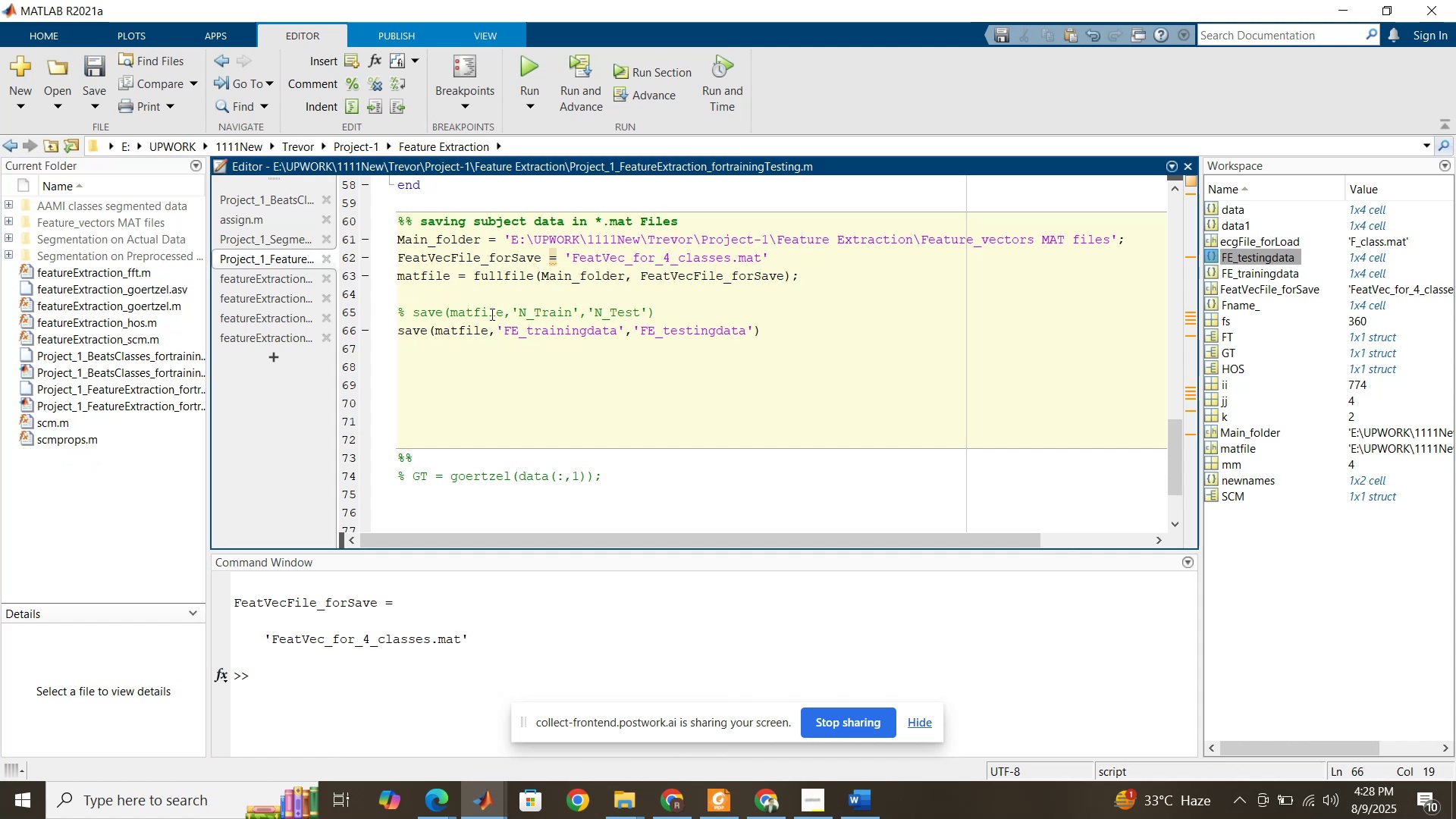 
scroll: coordinate [491, 314], scroll_direction: up, amount: 1.0
 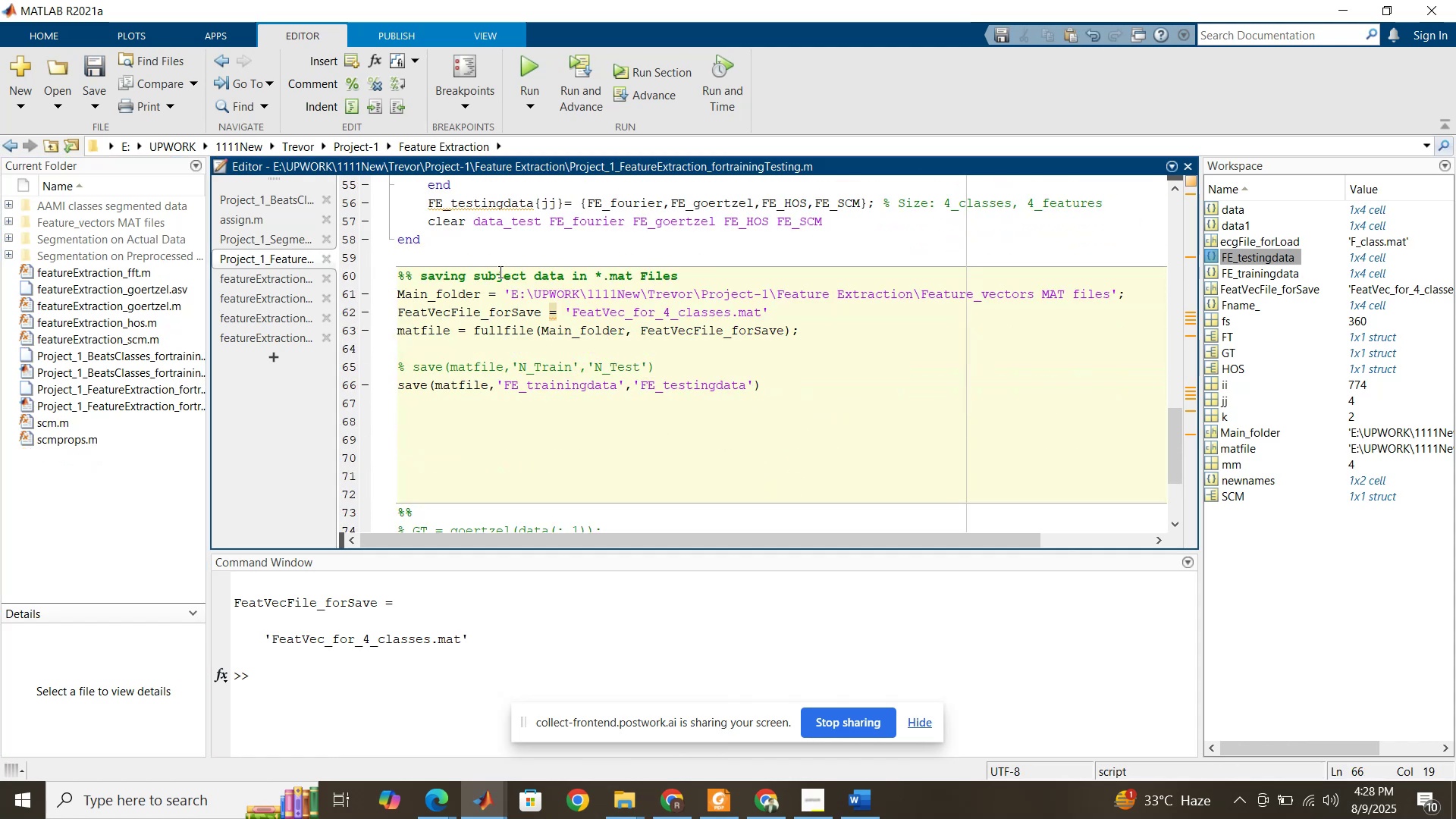 
double_click([499, 271])
 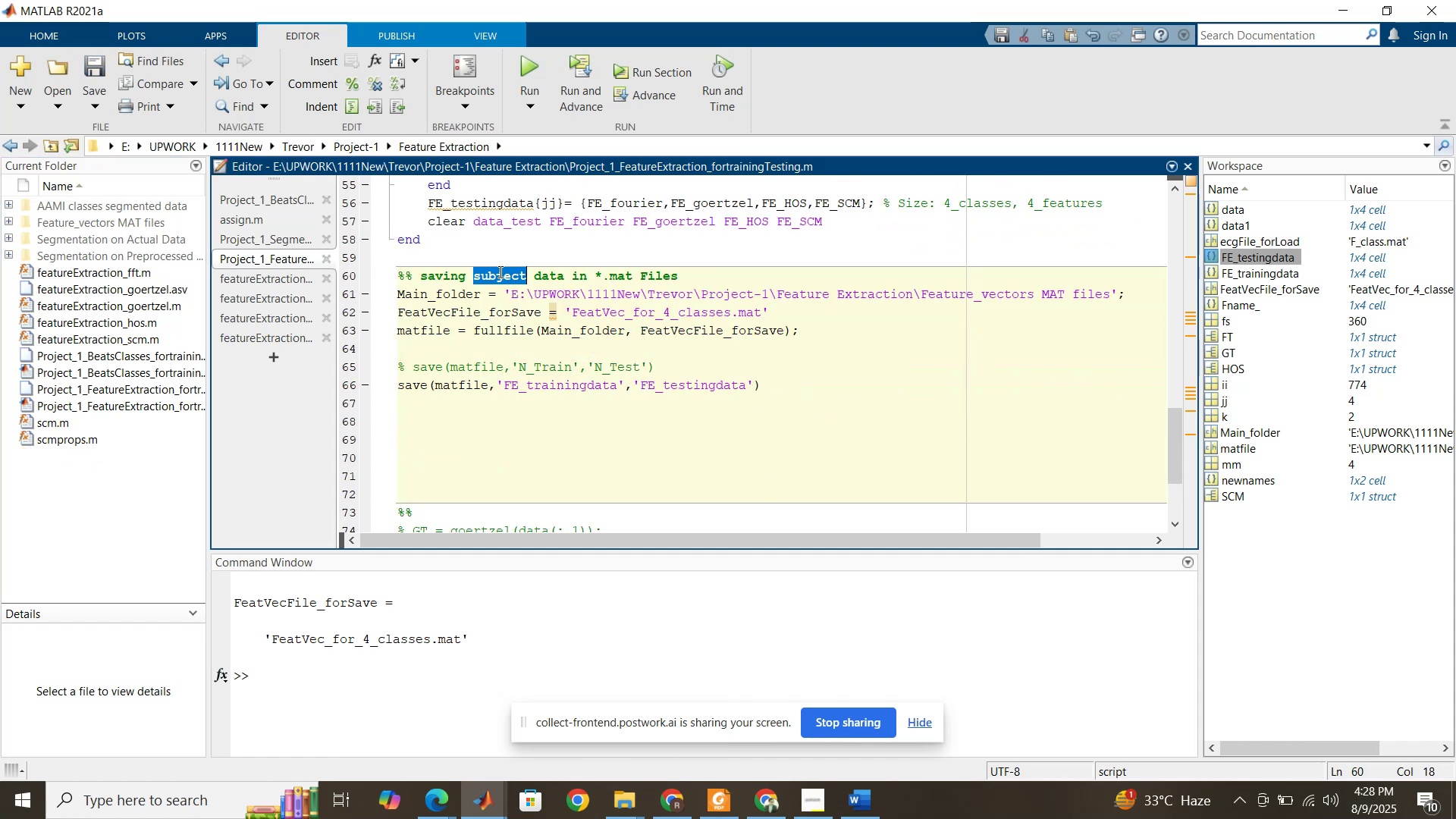 
type(Feature Vector)
 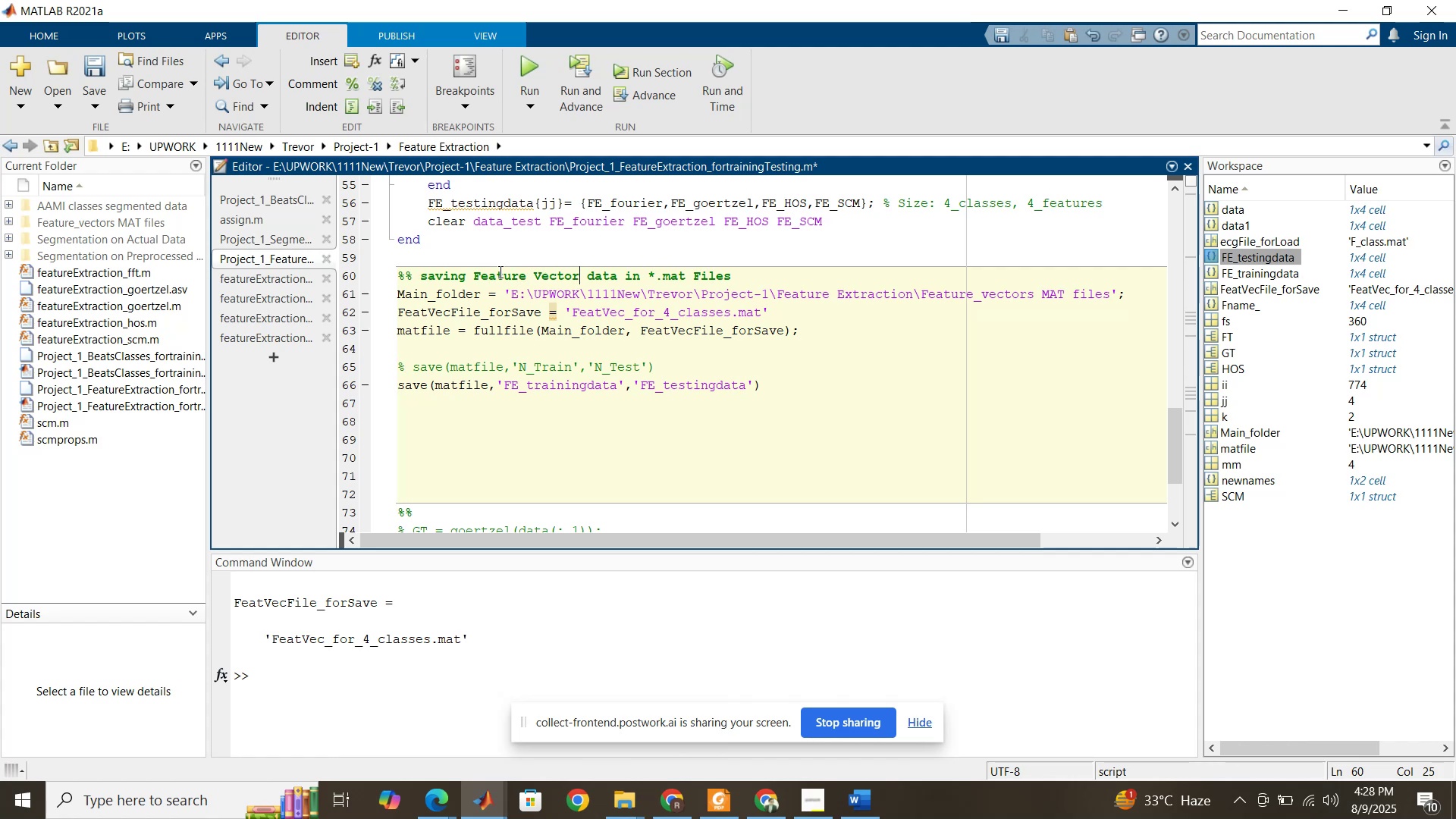 
wait(5.04)
 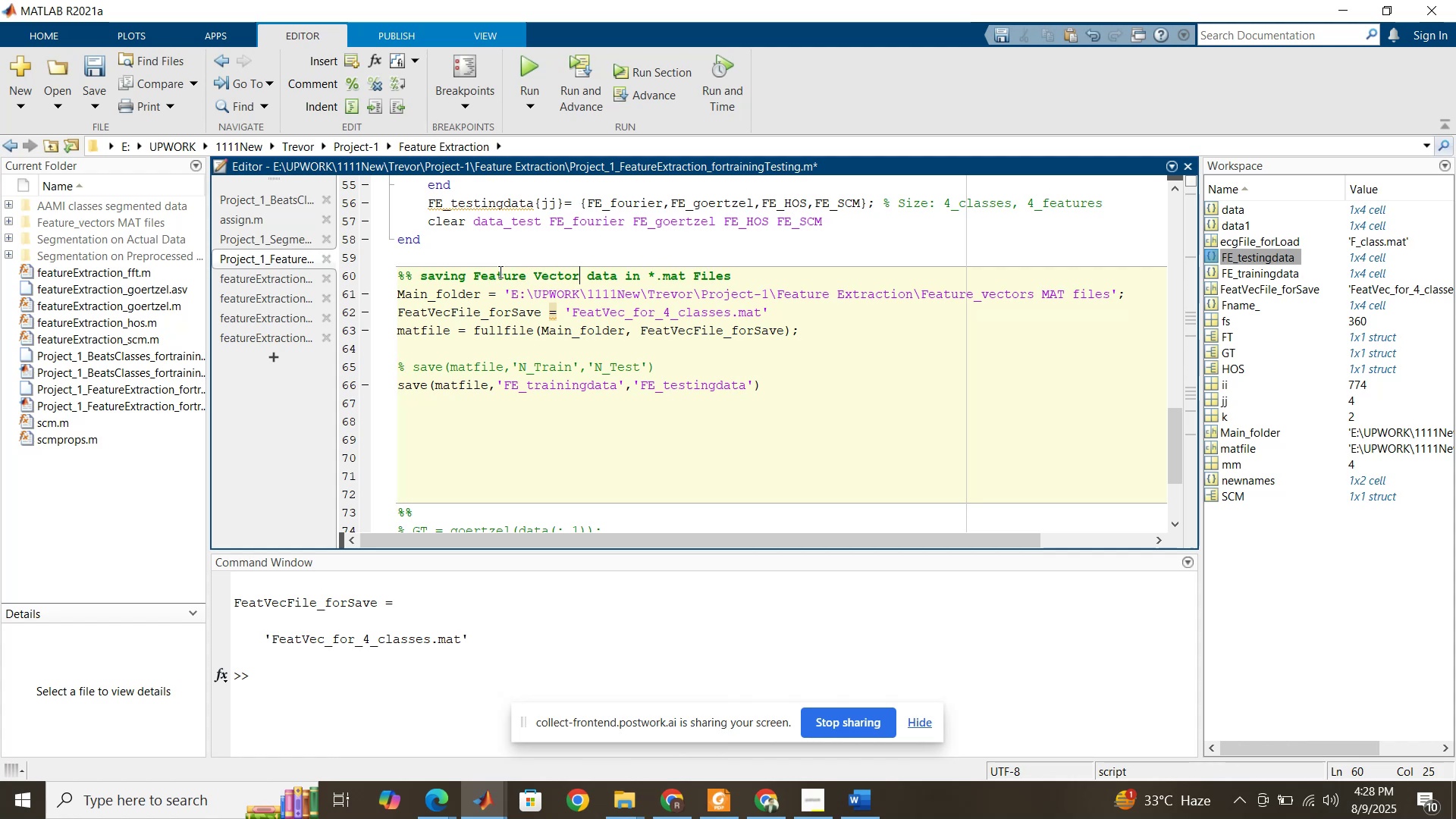 
left_click([749, 276])
 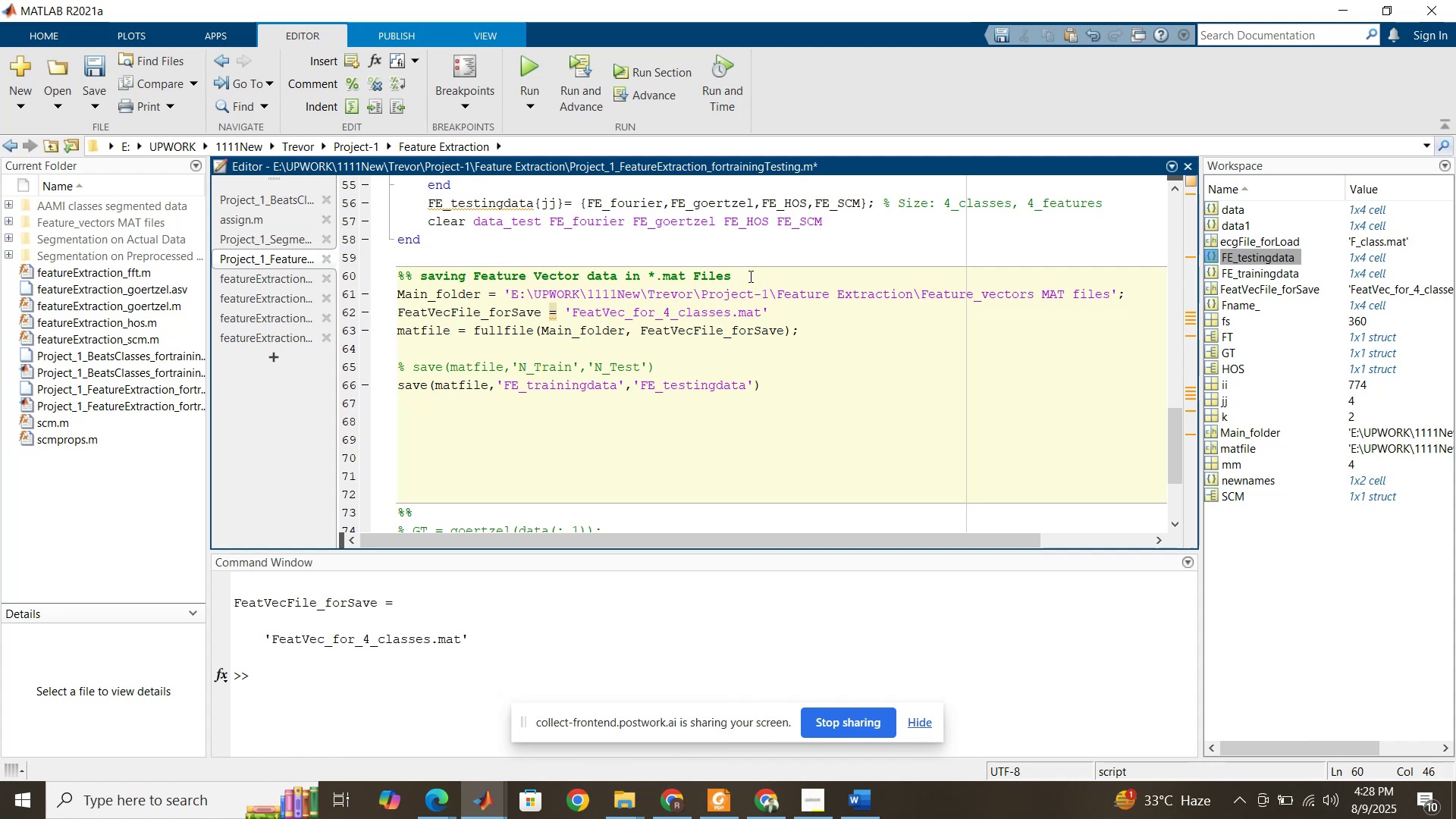 
type(for Traing )
key(Backspace)
key(Backspace)
type(ing and Testing )
 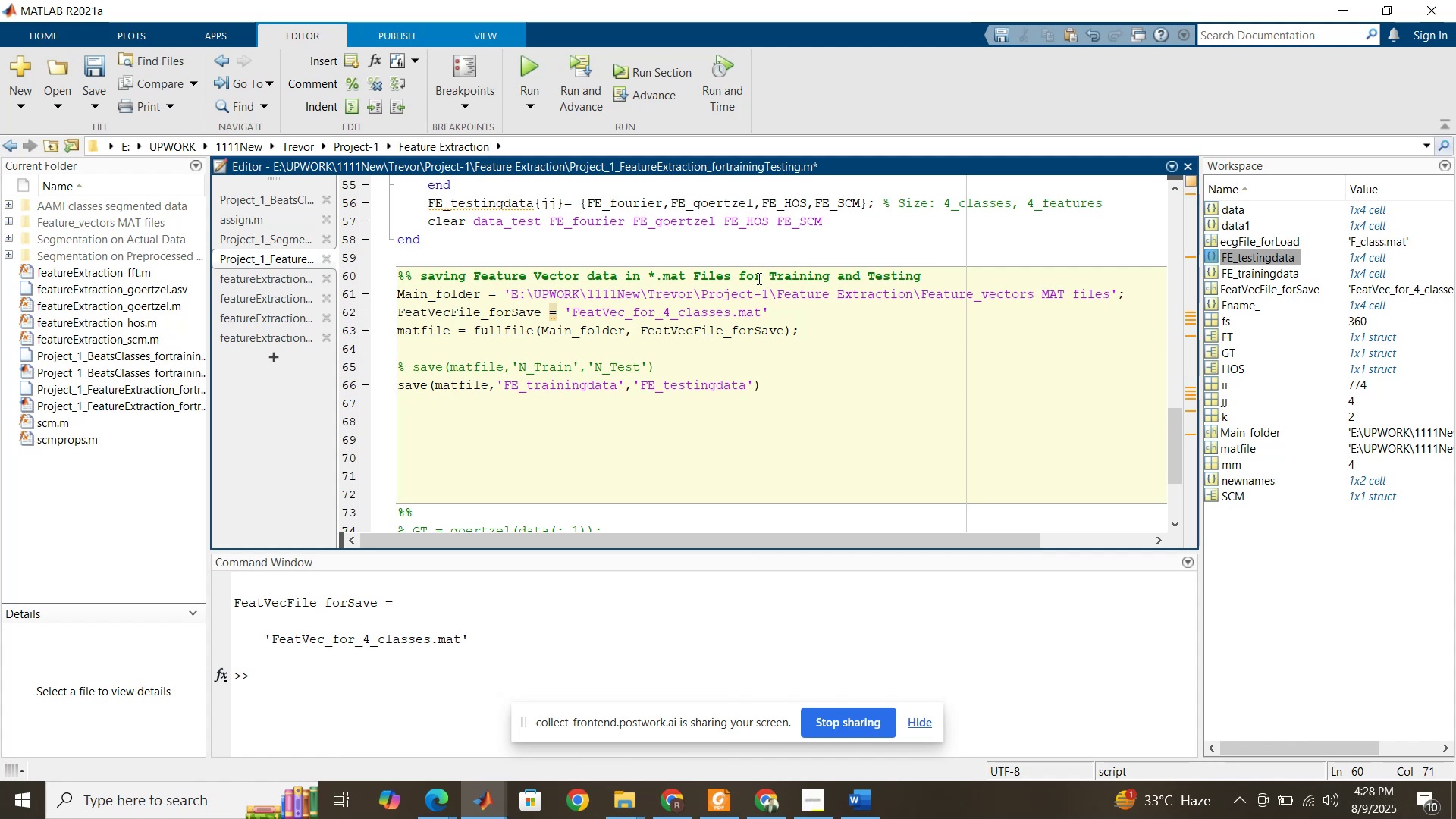 
left_click([758, 278])
 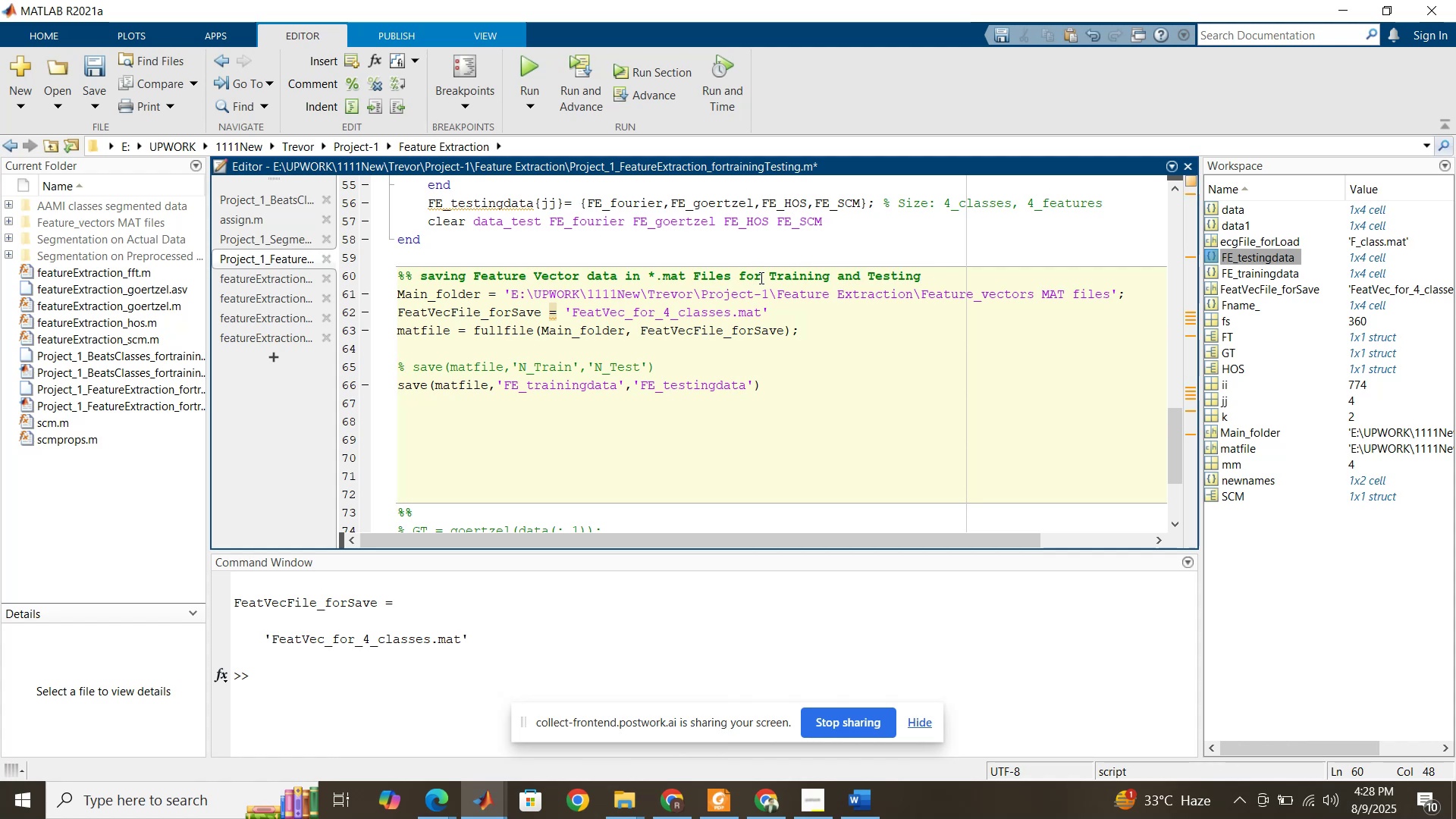 
left_click_drag(start_coordinate=[761, 278], to_coordinate=[741, 273])
 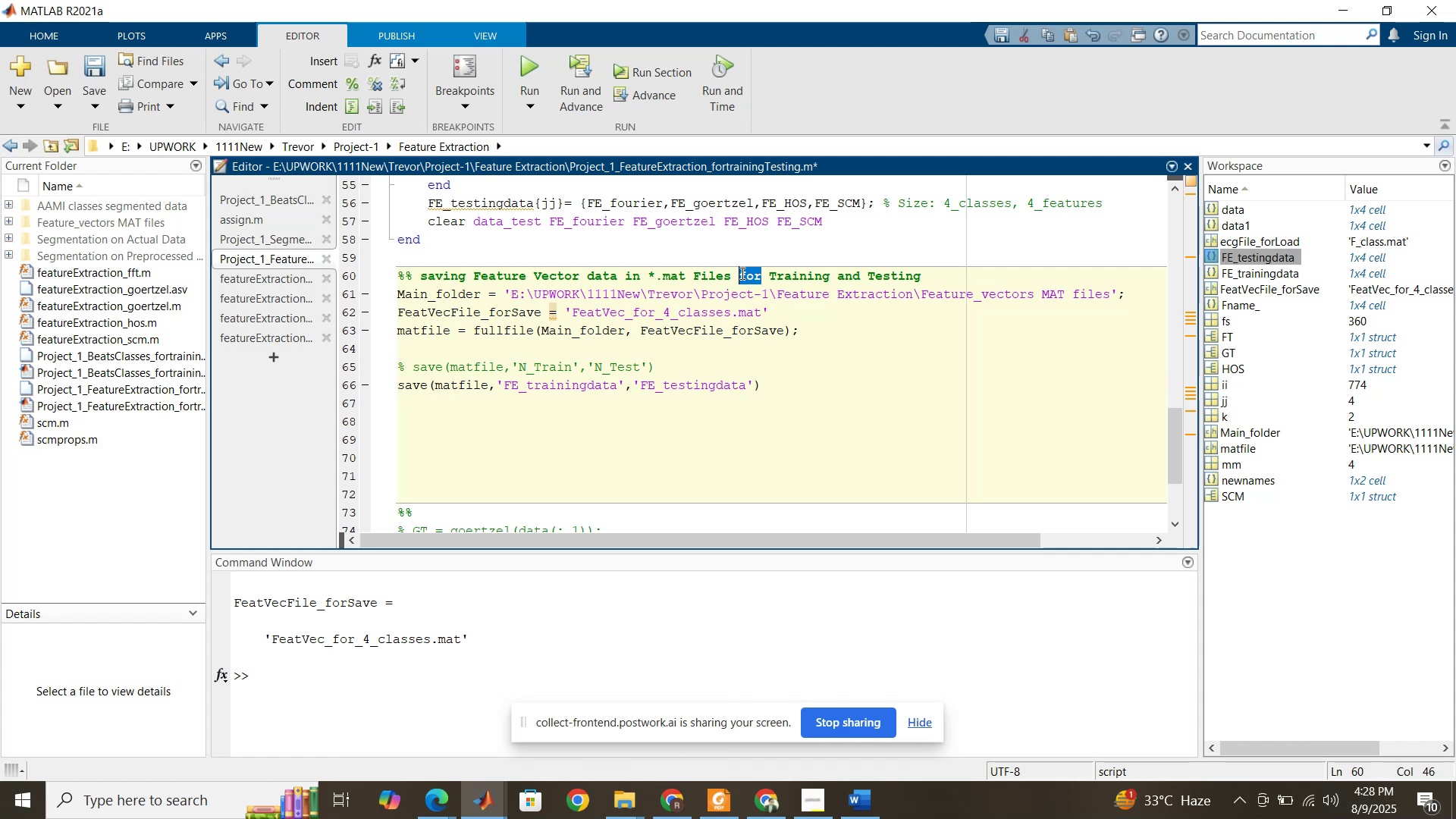 
type(of)
 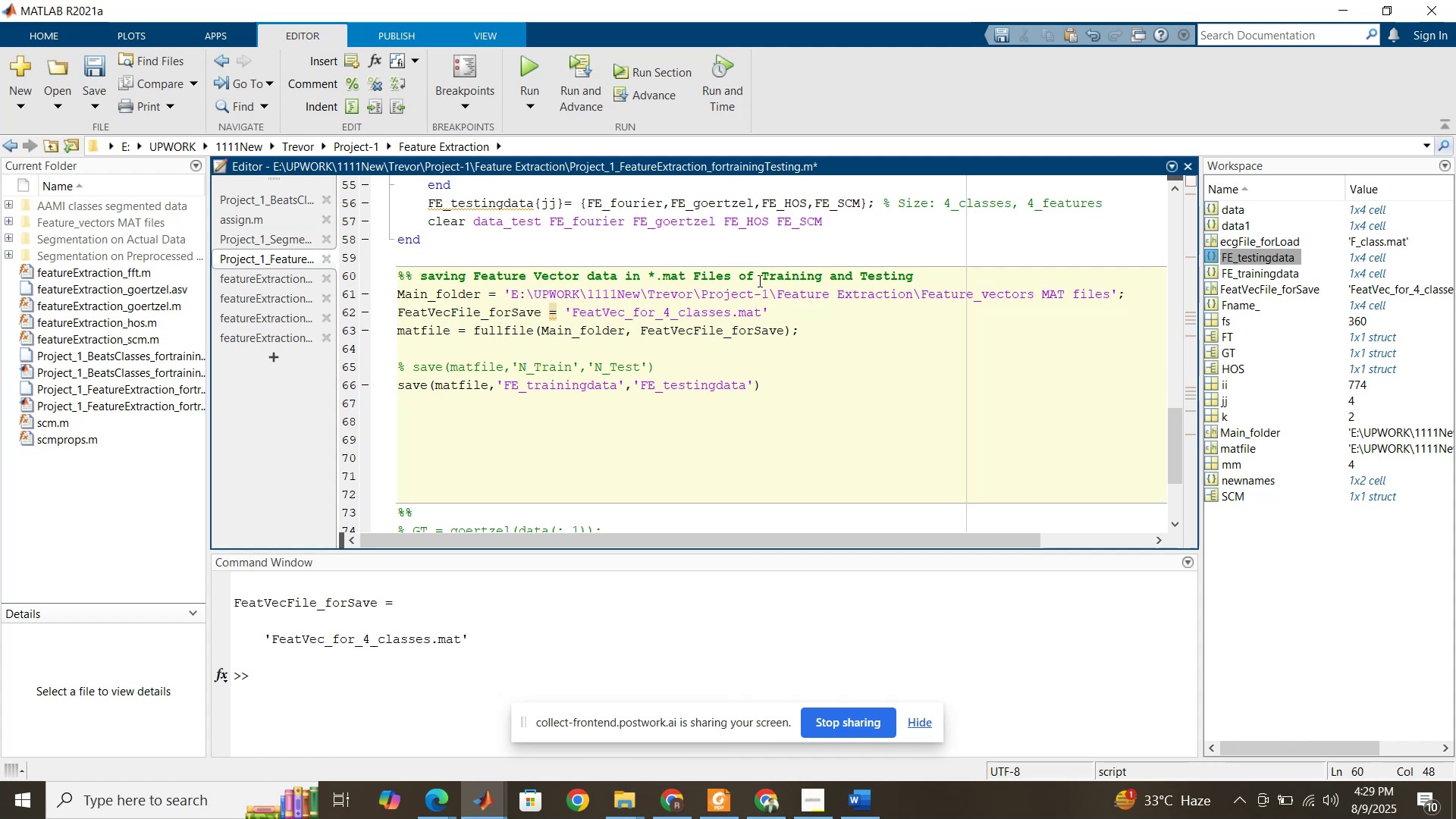 
scroll: coordinate [759, 281], scroll_direction: up, amount: 16.0
 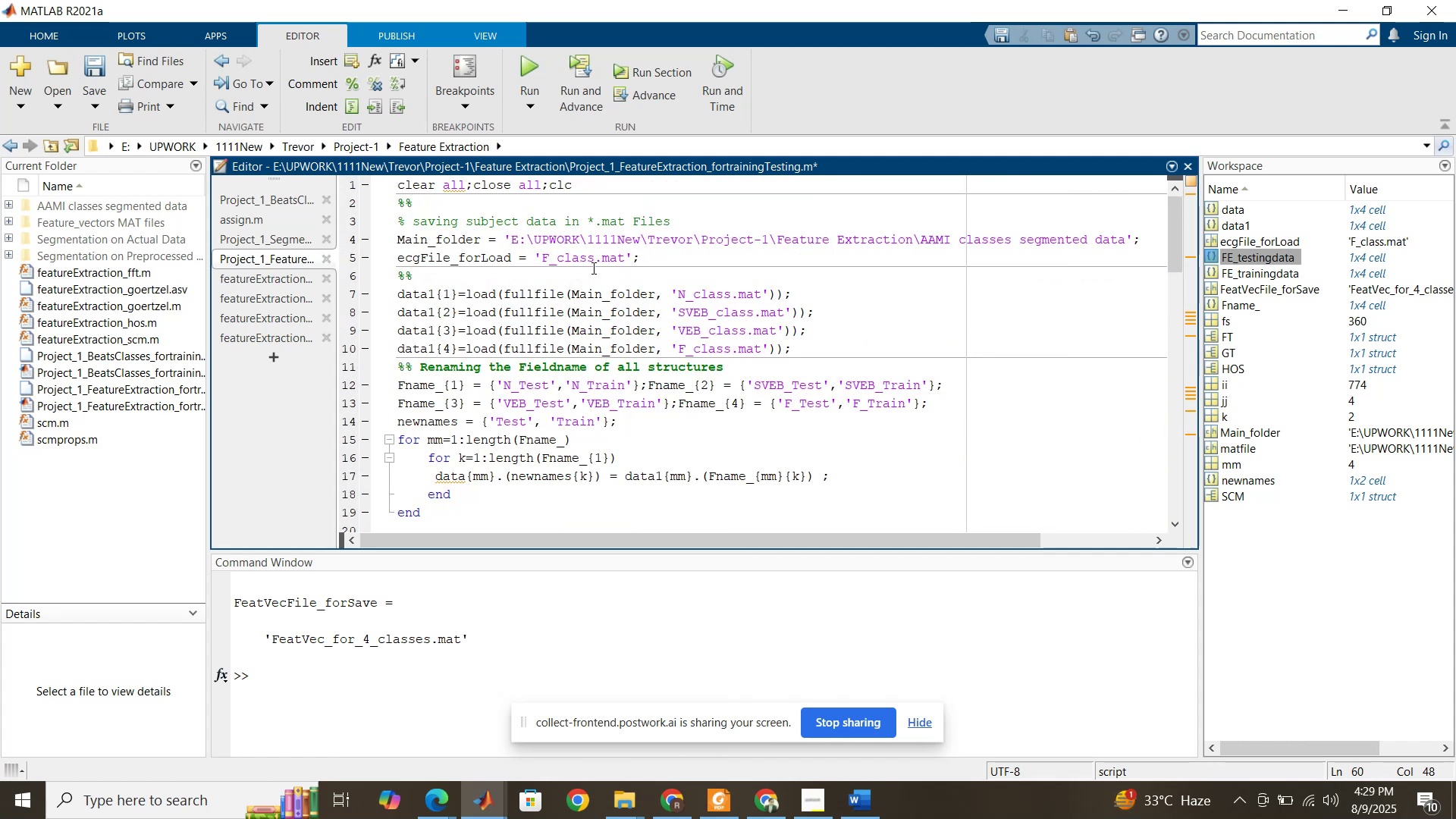 
left_click([592, 268])
 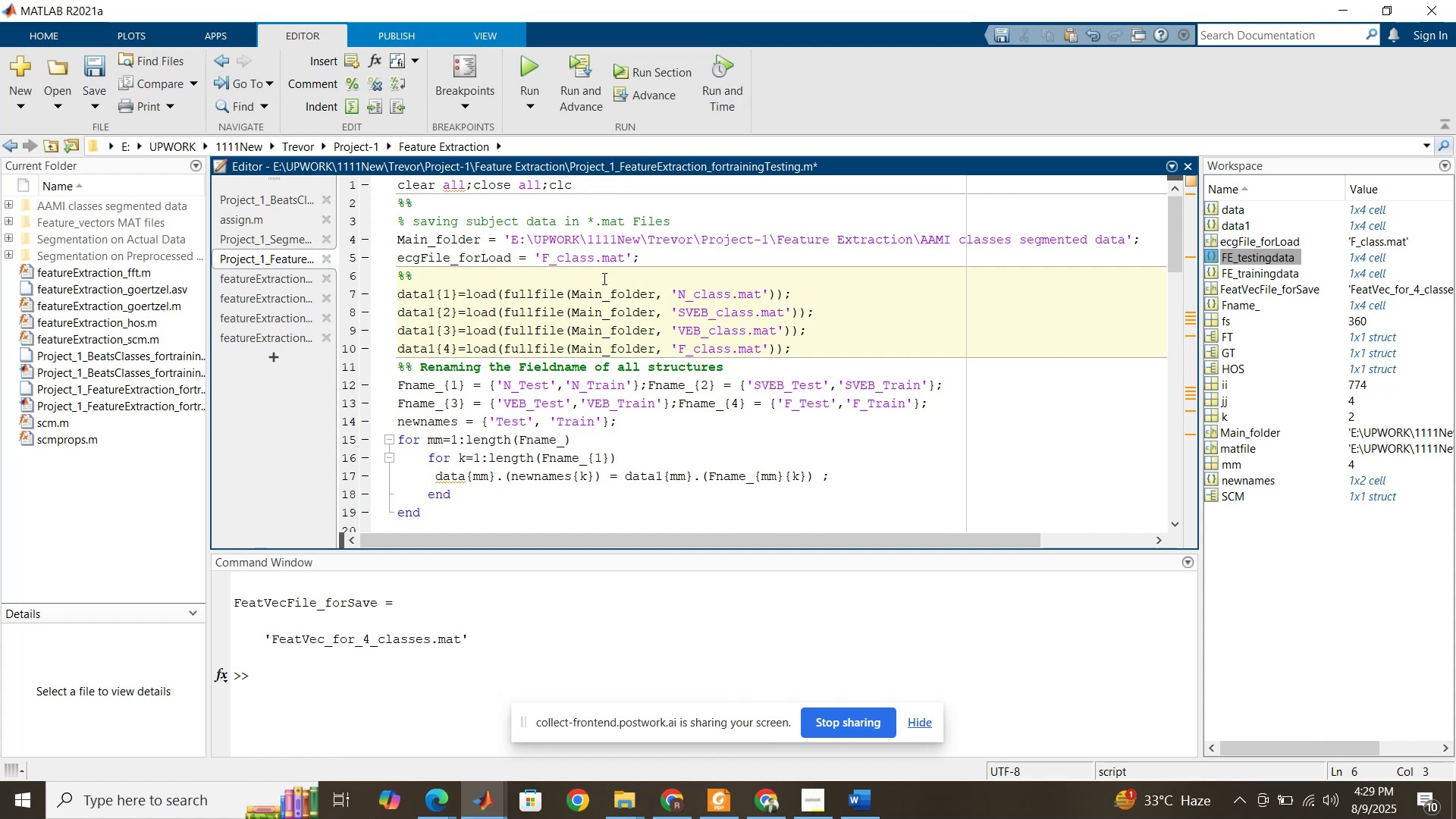 
type( Loadng )
 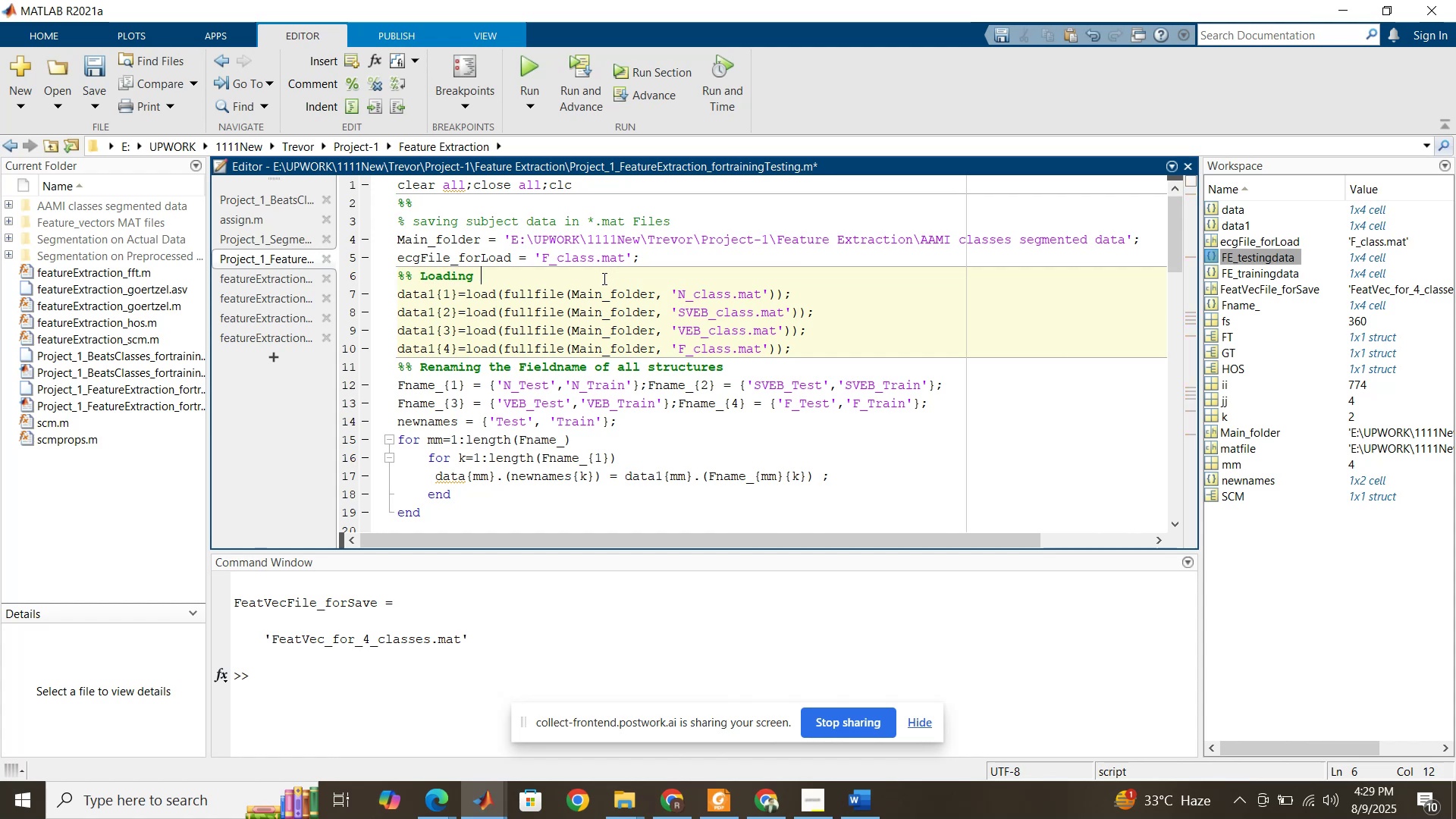 
 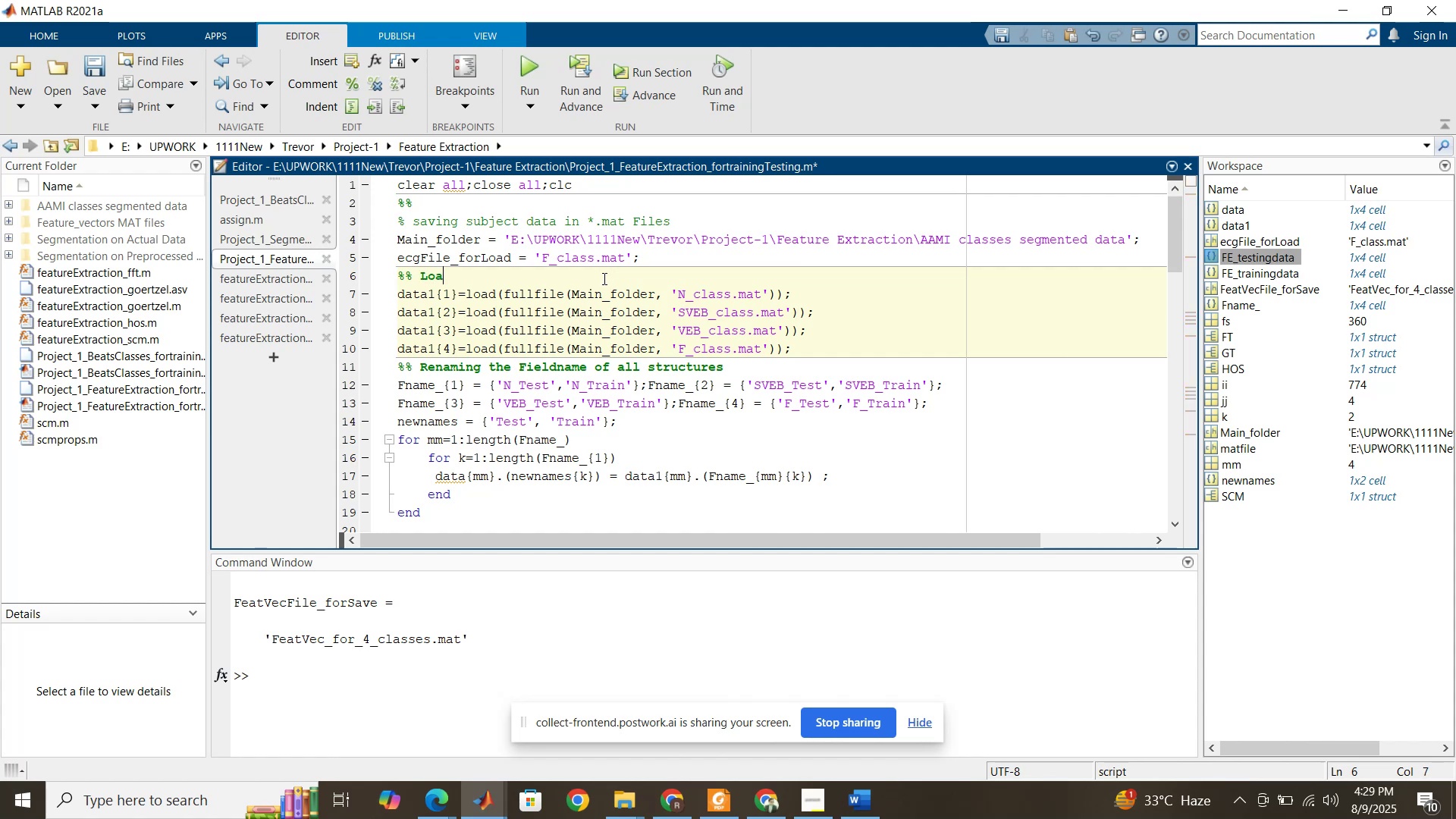 
hold_key(key=I, duration=0.31)
 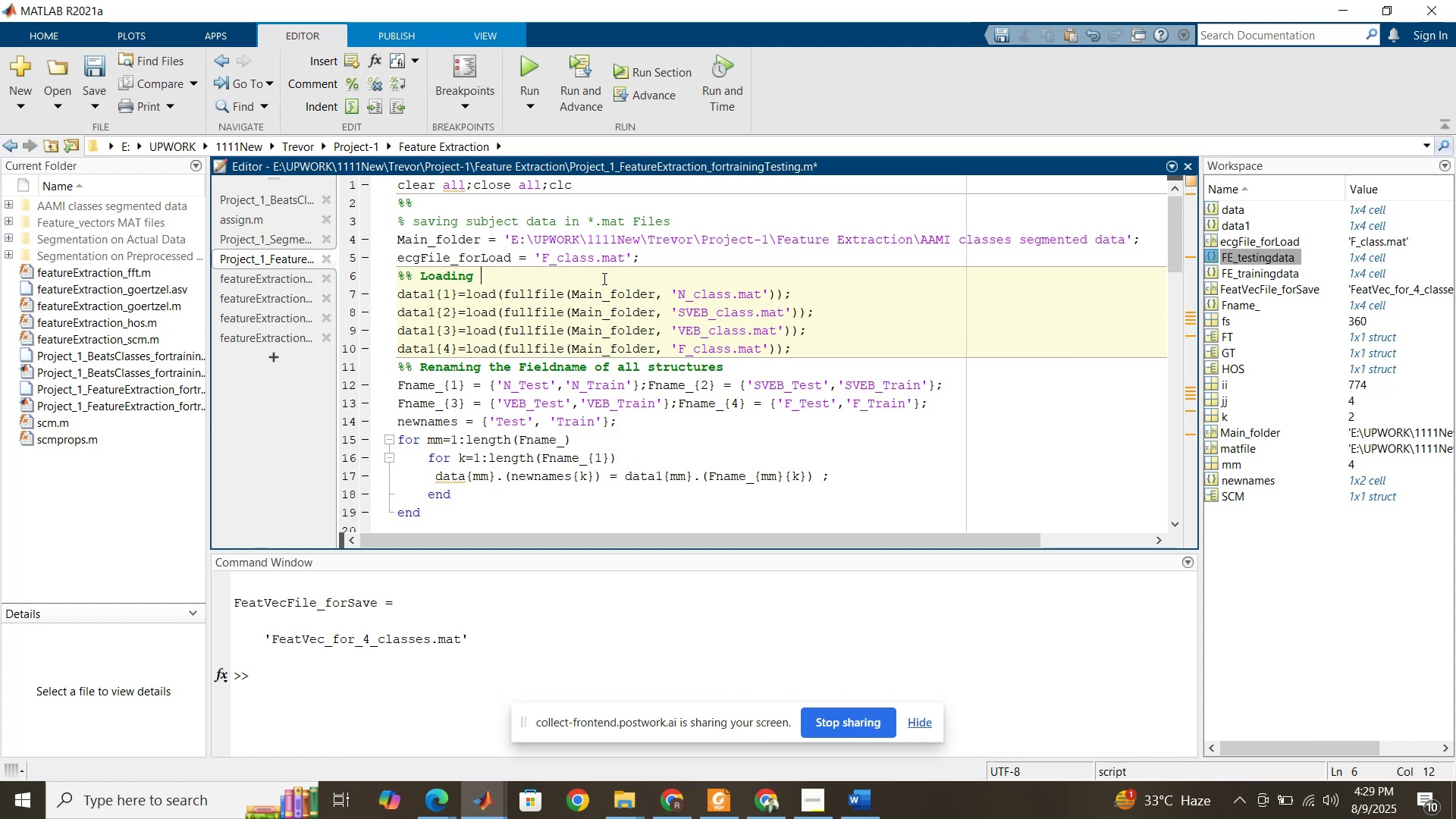 
wait(6.4)
 